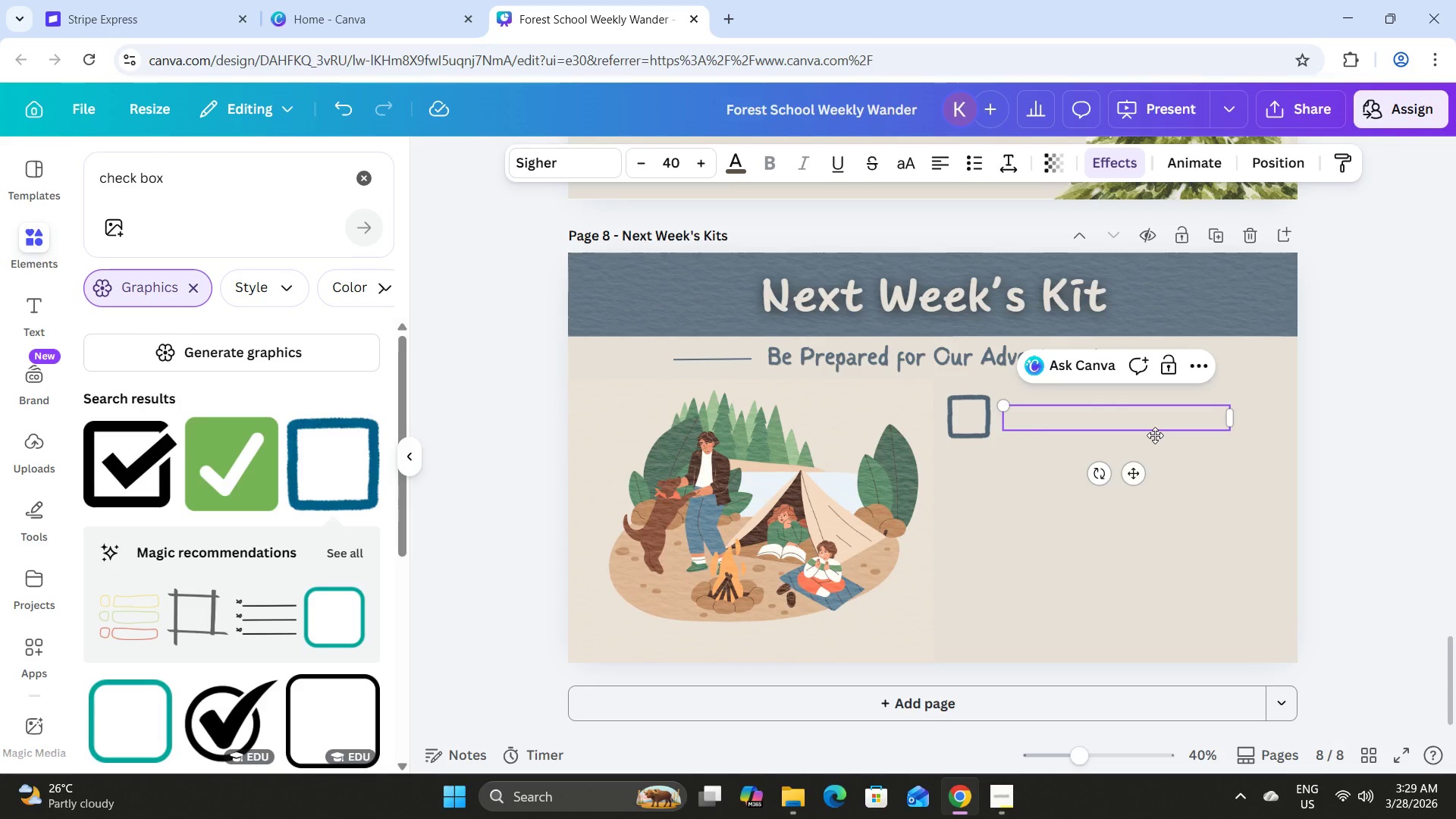 
key(Backspace)
 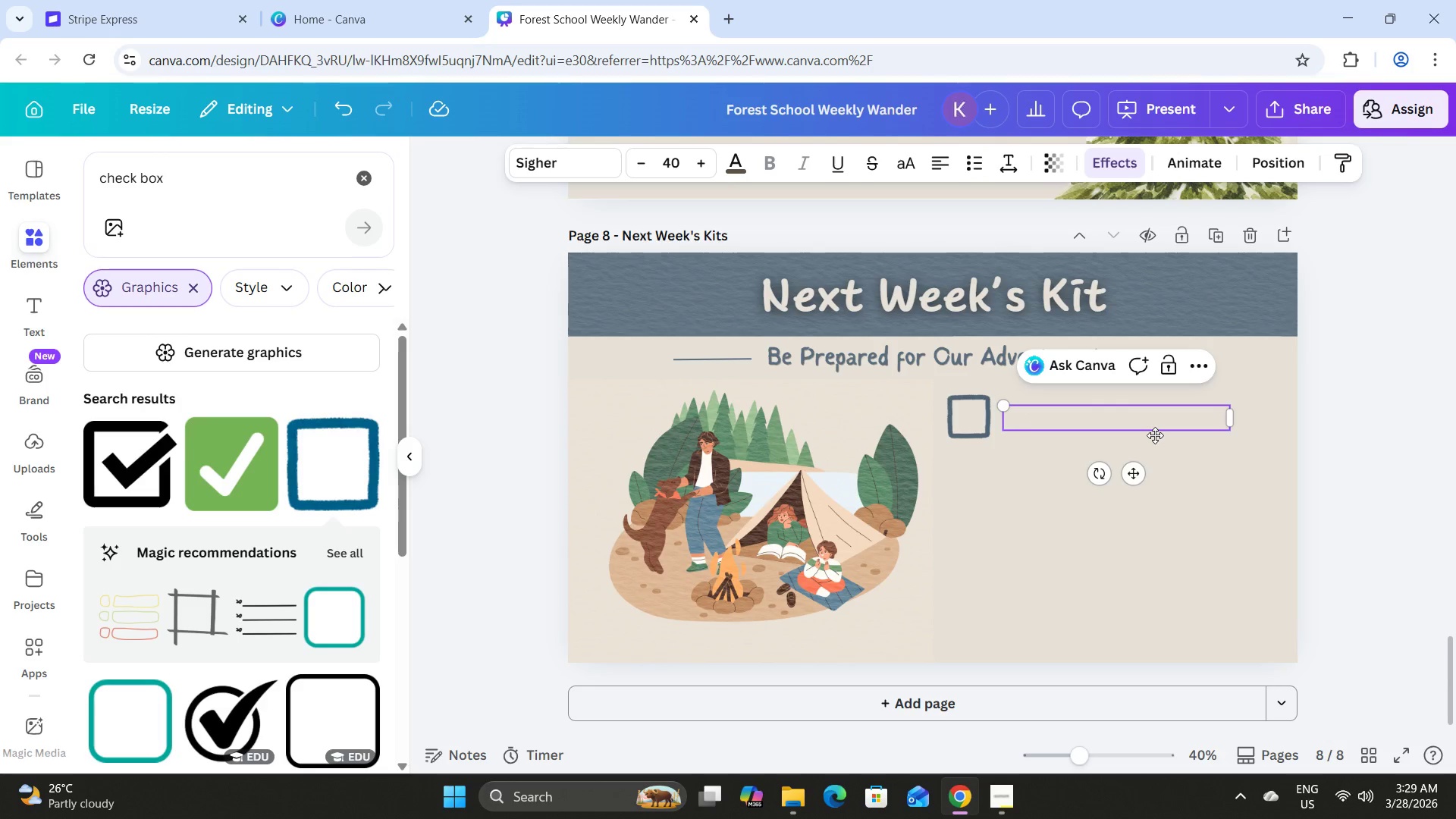 
type(Sturdy Boos)
key(Backspace)
type(ts)
 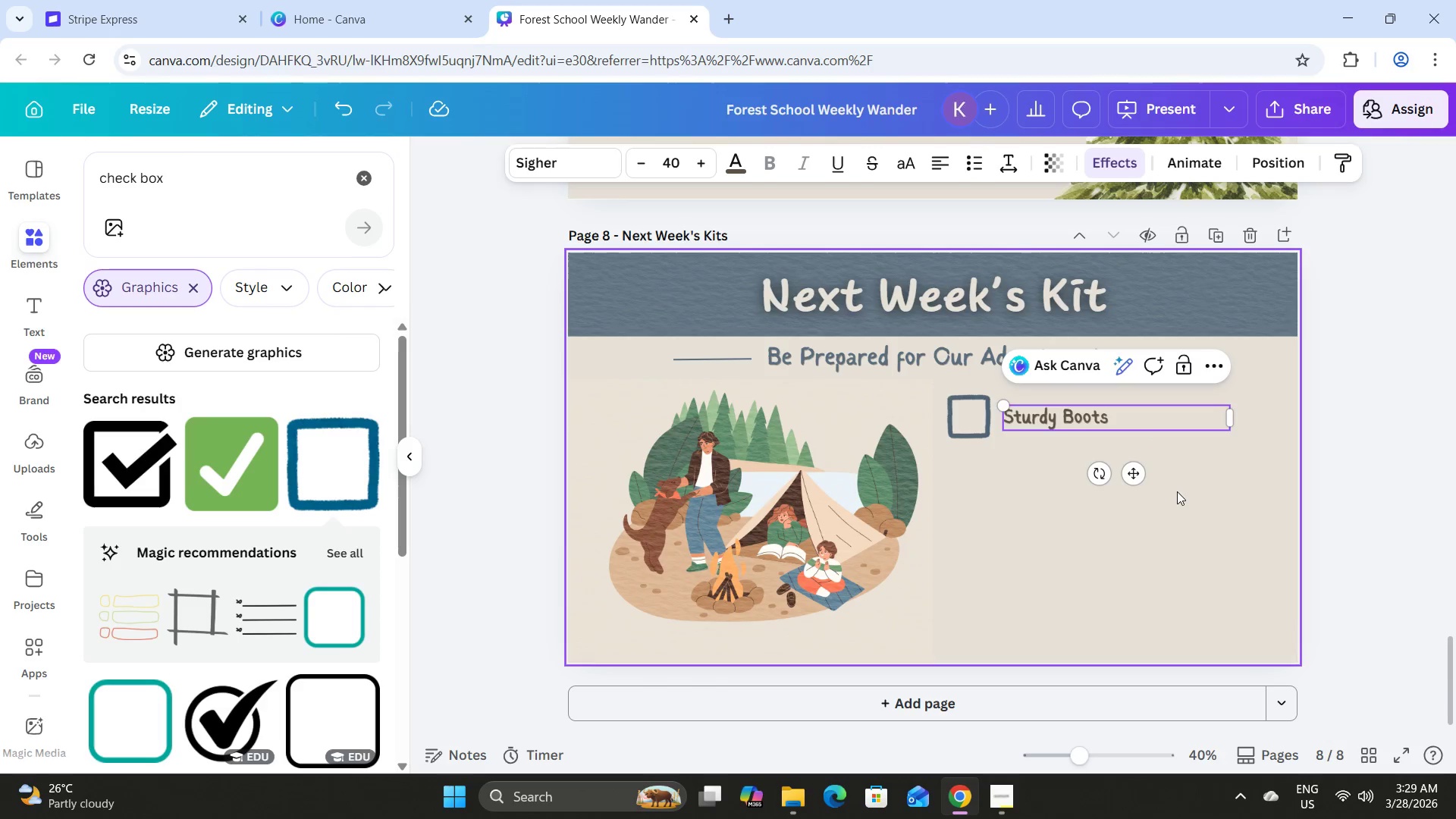 
left_click([1177, 491])
 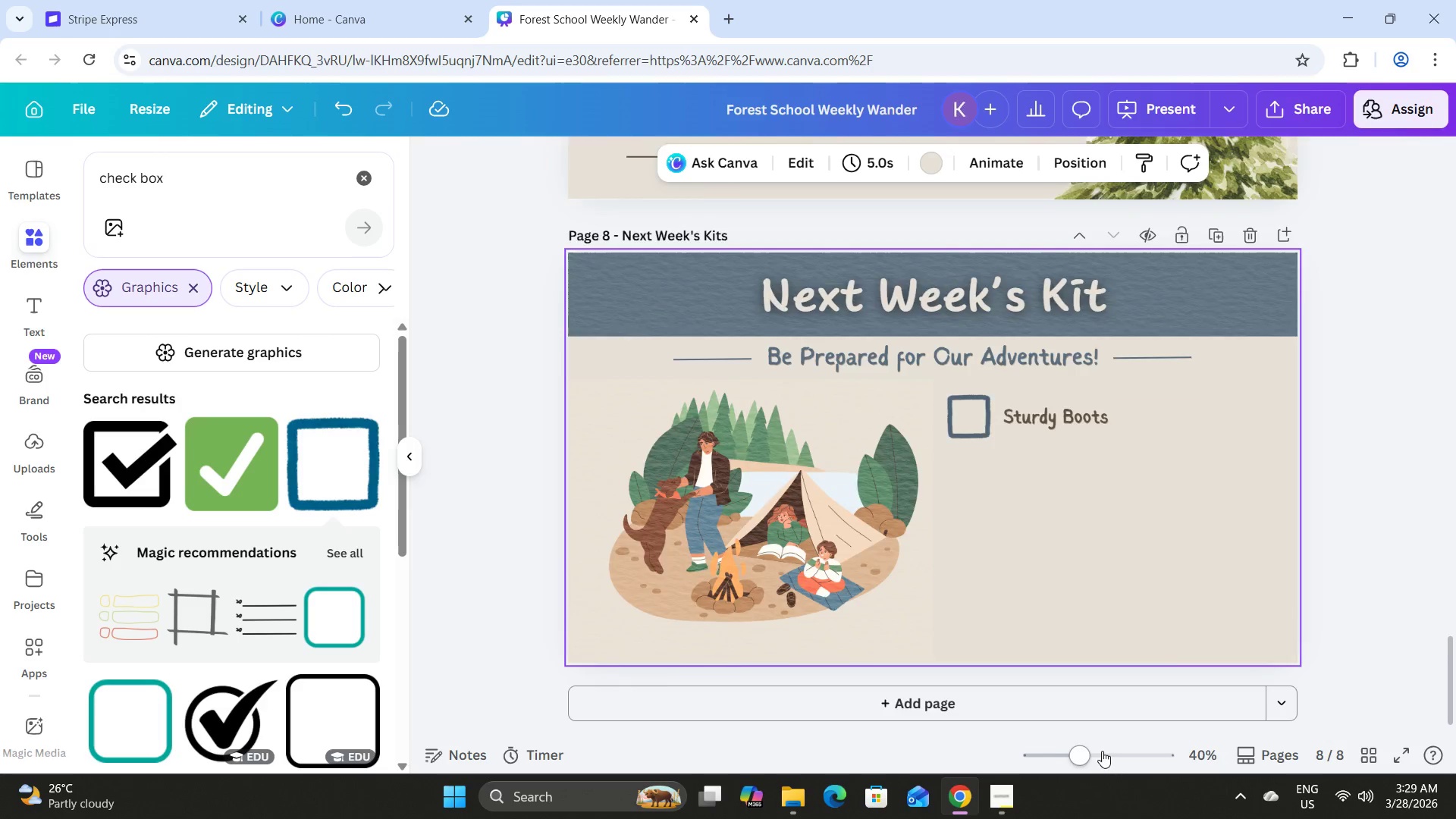 
left_click_drag(start_coordinate=[1100, 750], to_coordinate=[1116, 755])
 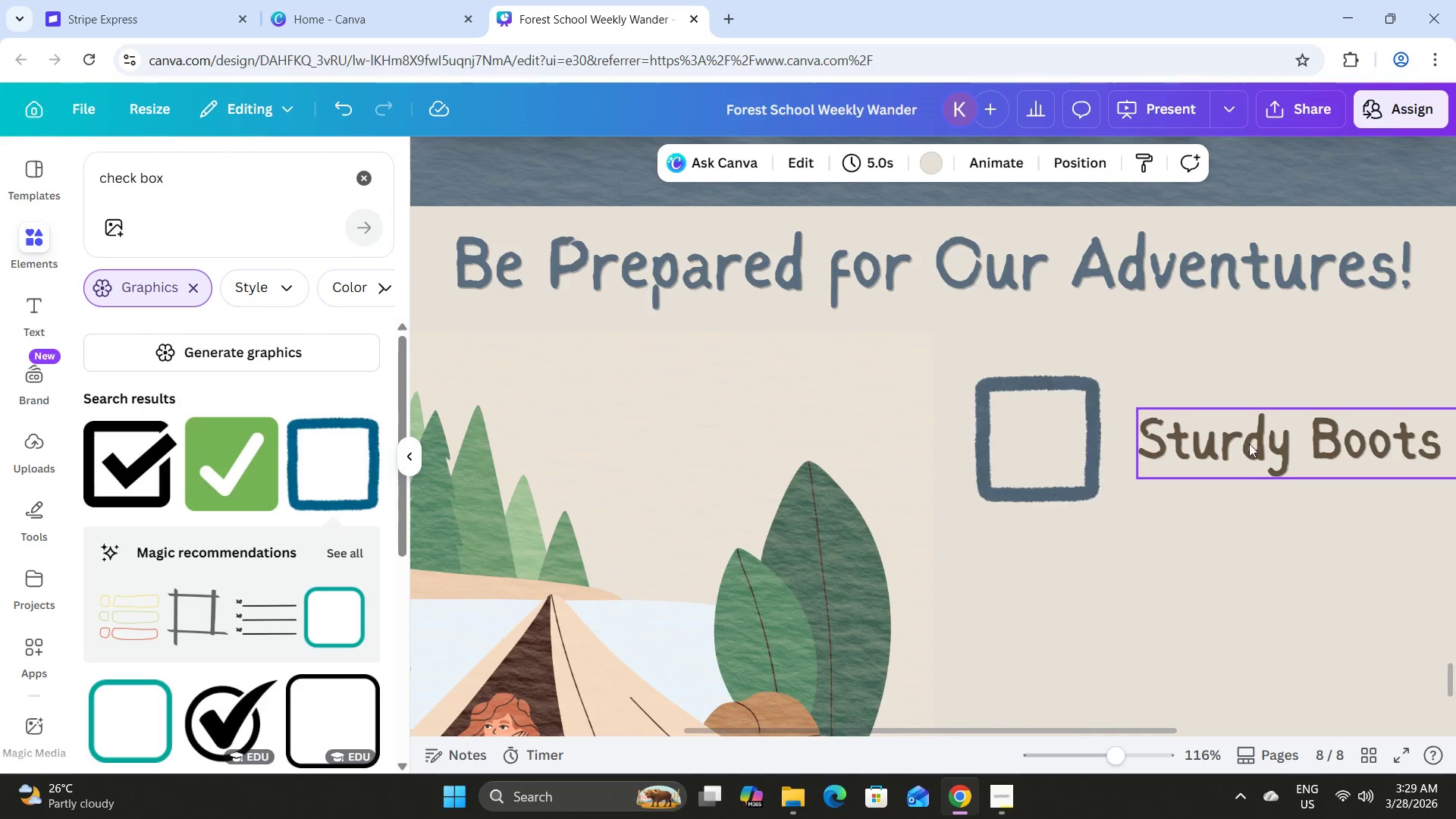 
left_click([1249, 444])
 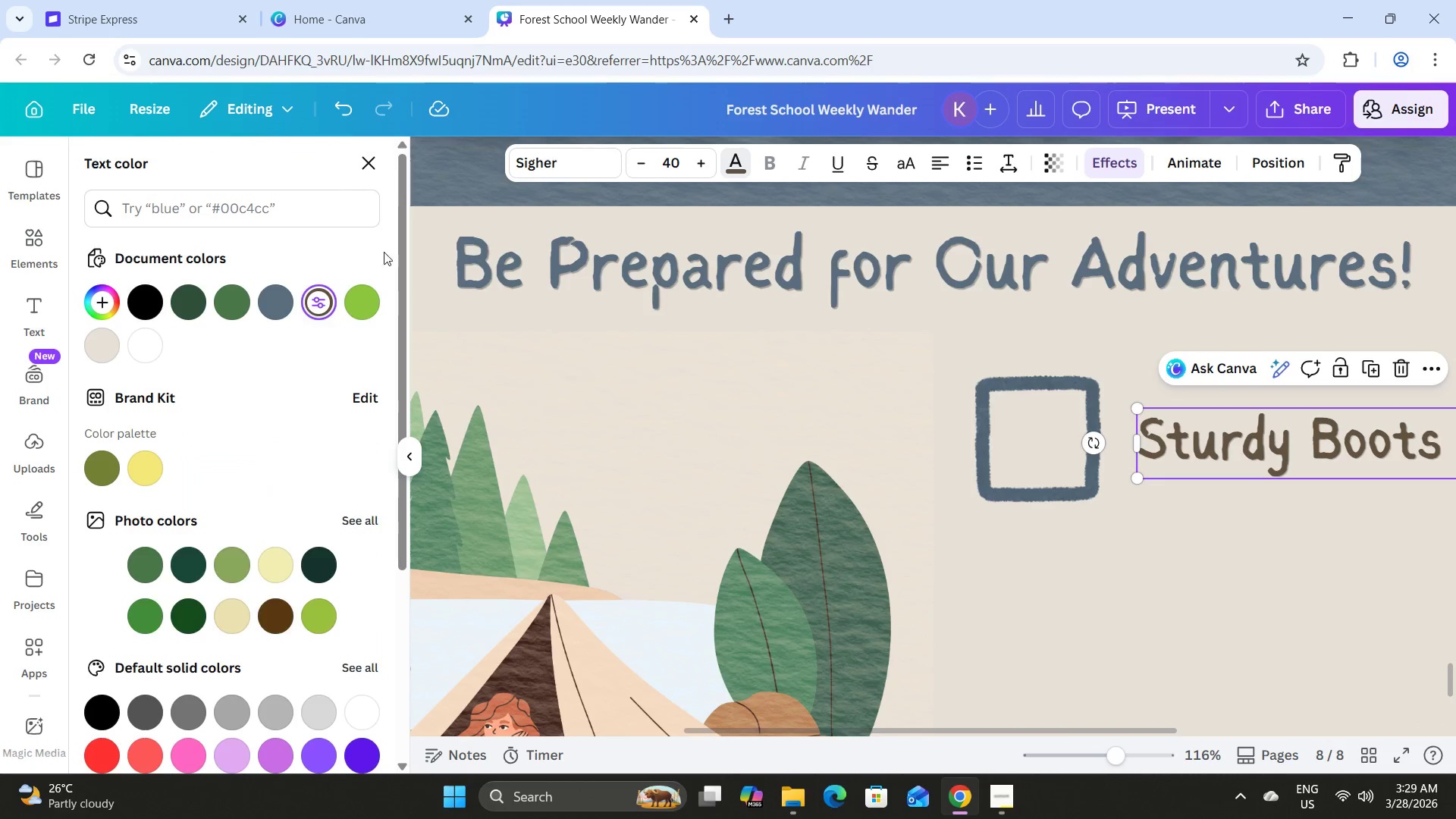 
left_click([280, 301])
 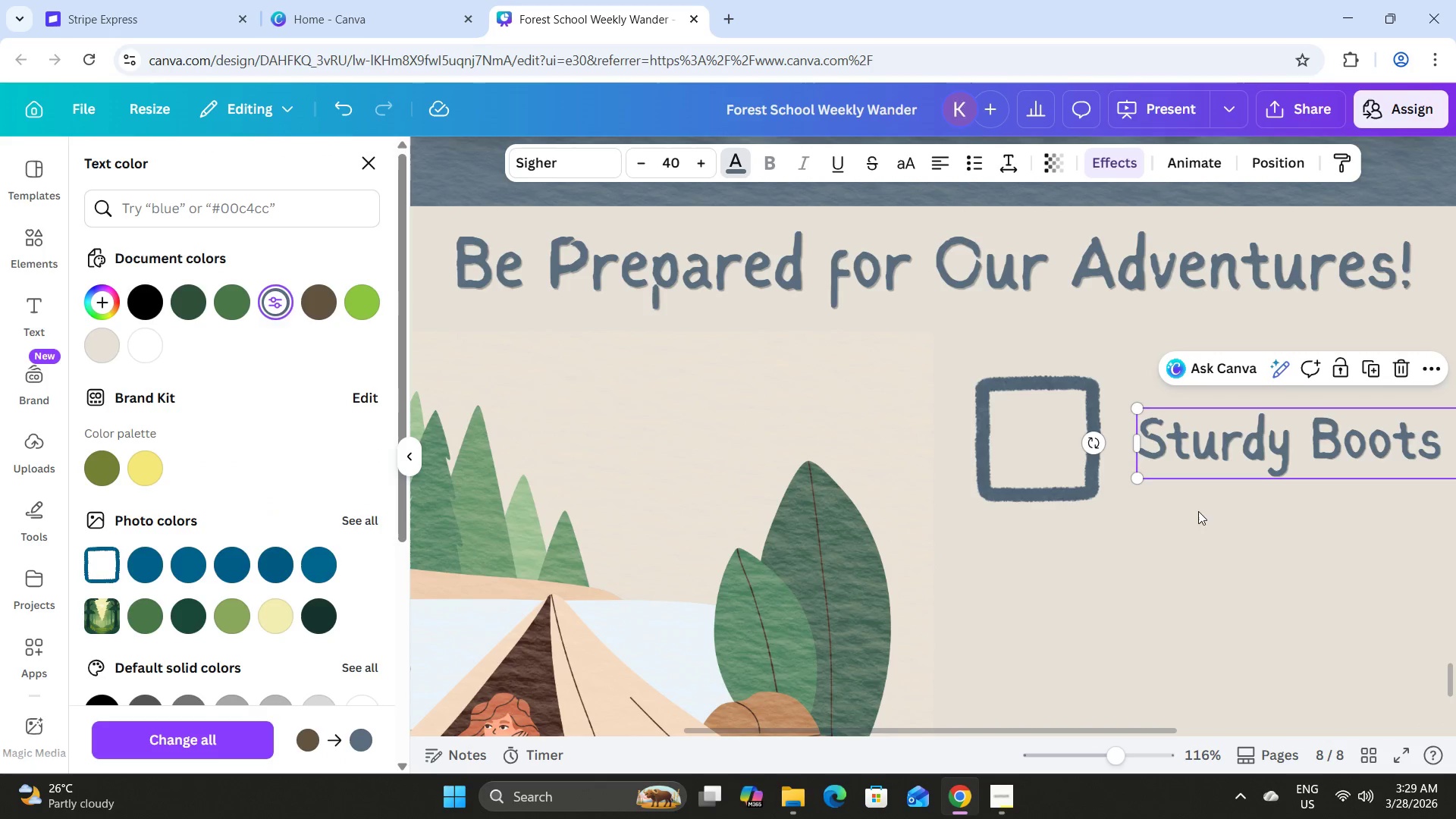 
left_click([1202, 522])
 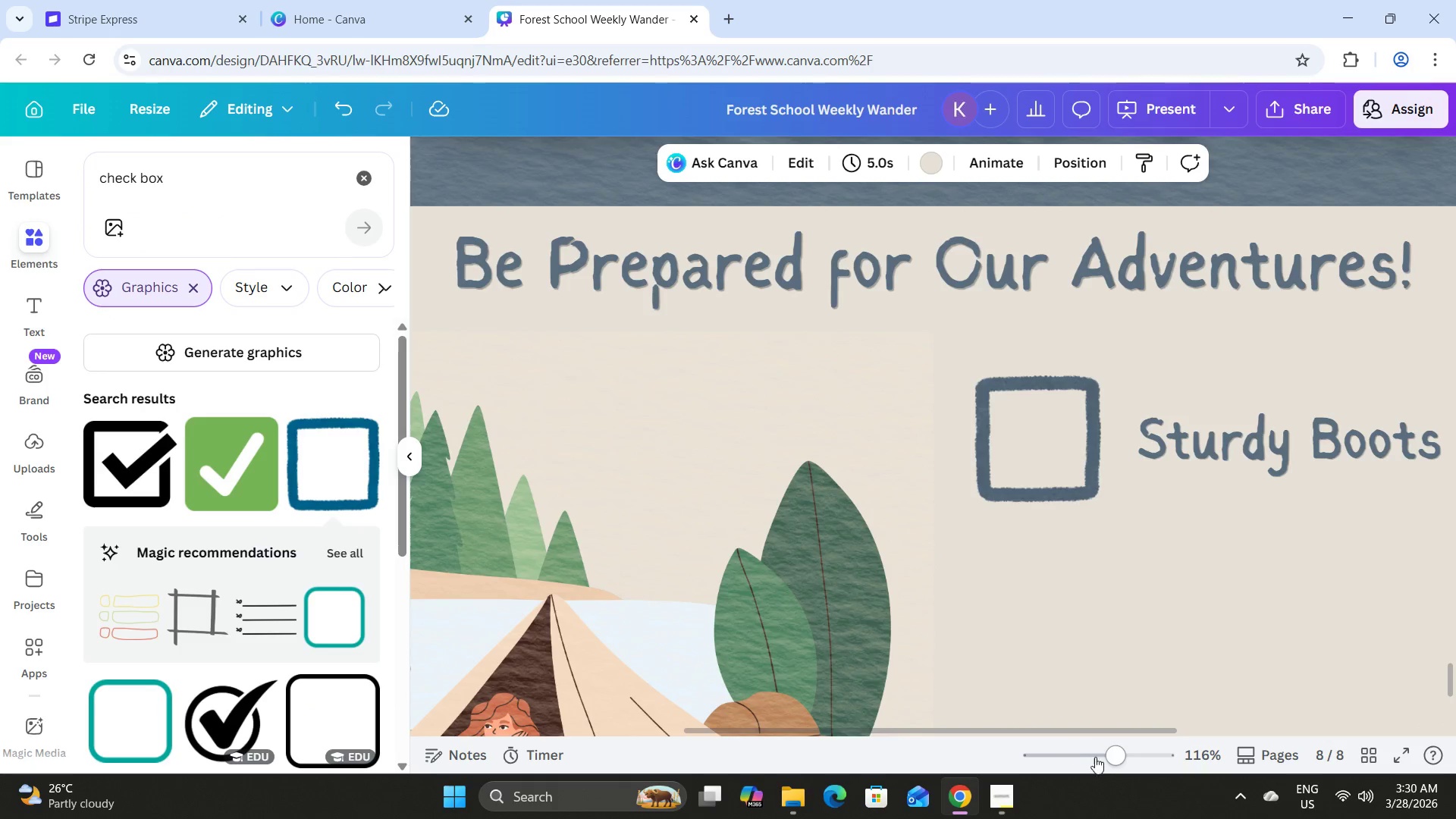 
left_click_drag(start_coordinate=[1105, 755], to_coordinate=[1090, 728])
 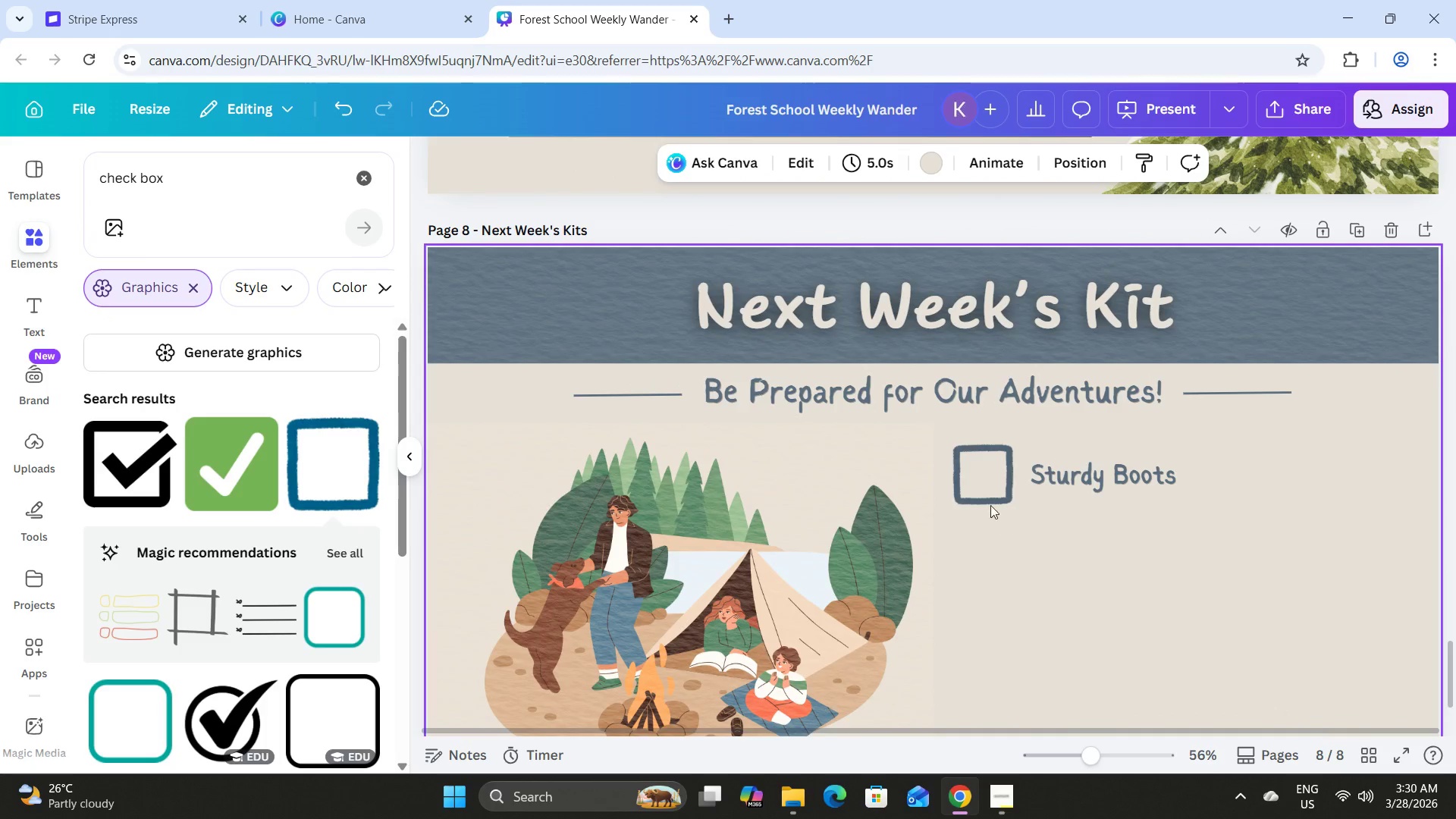 
left_click([990, 498])
 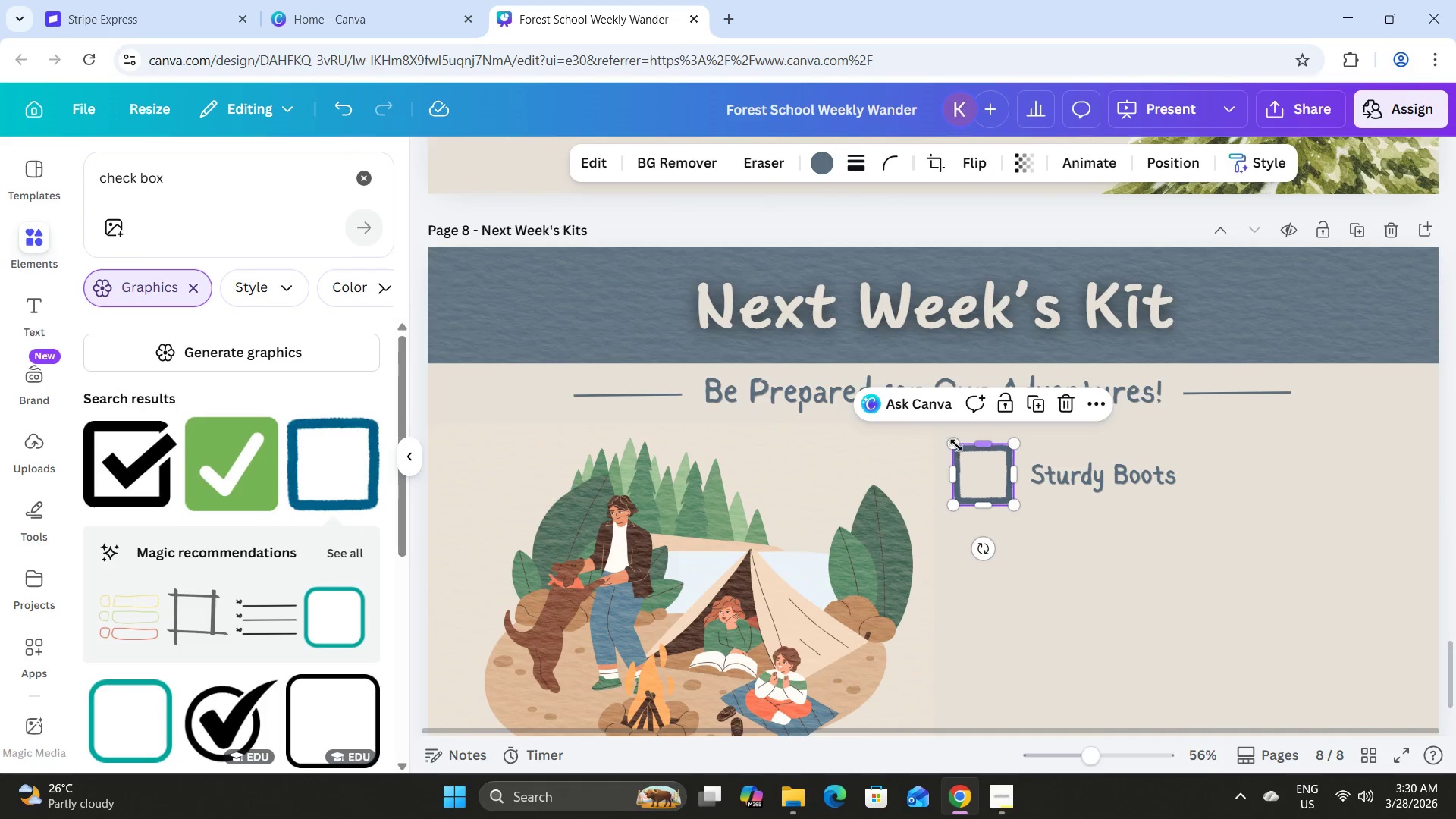 
left_click_drag(start_coordinate=[956, 444], to_coordinate=[965, 453])
 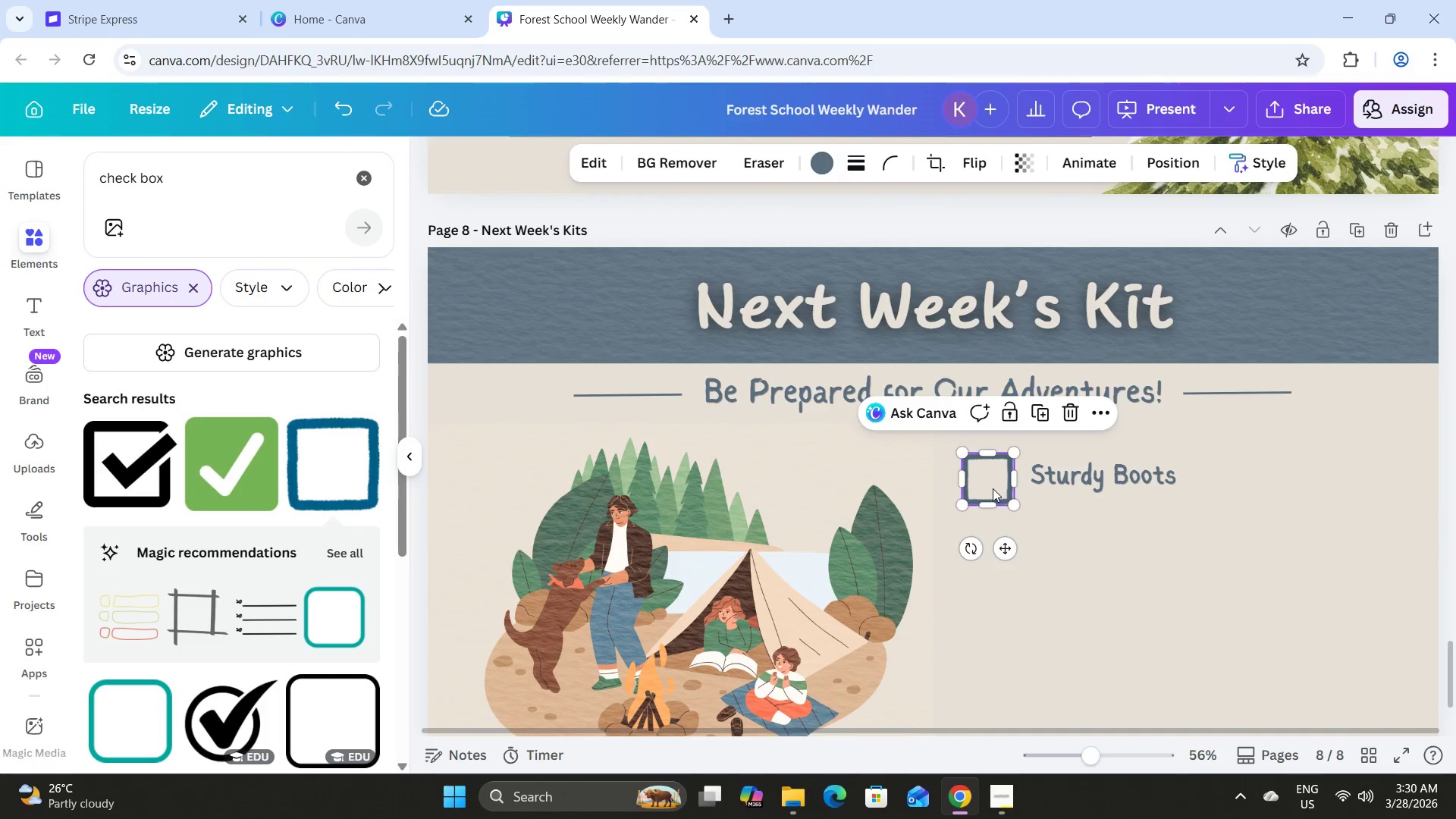 
left_click_drag(start_coordinate=[991, 481], to_coordinate=[991, 476])
 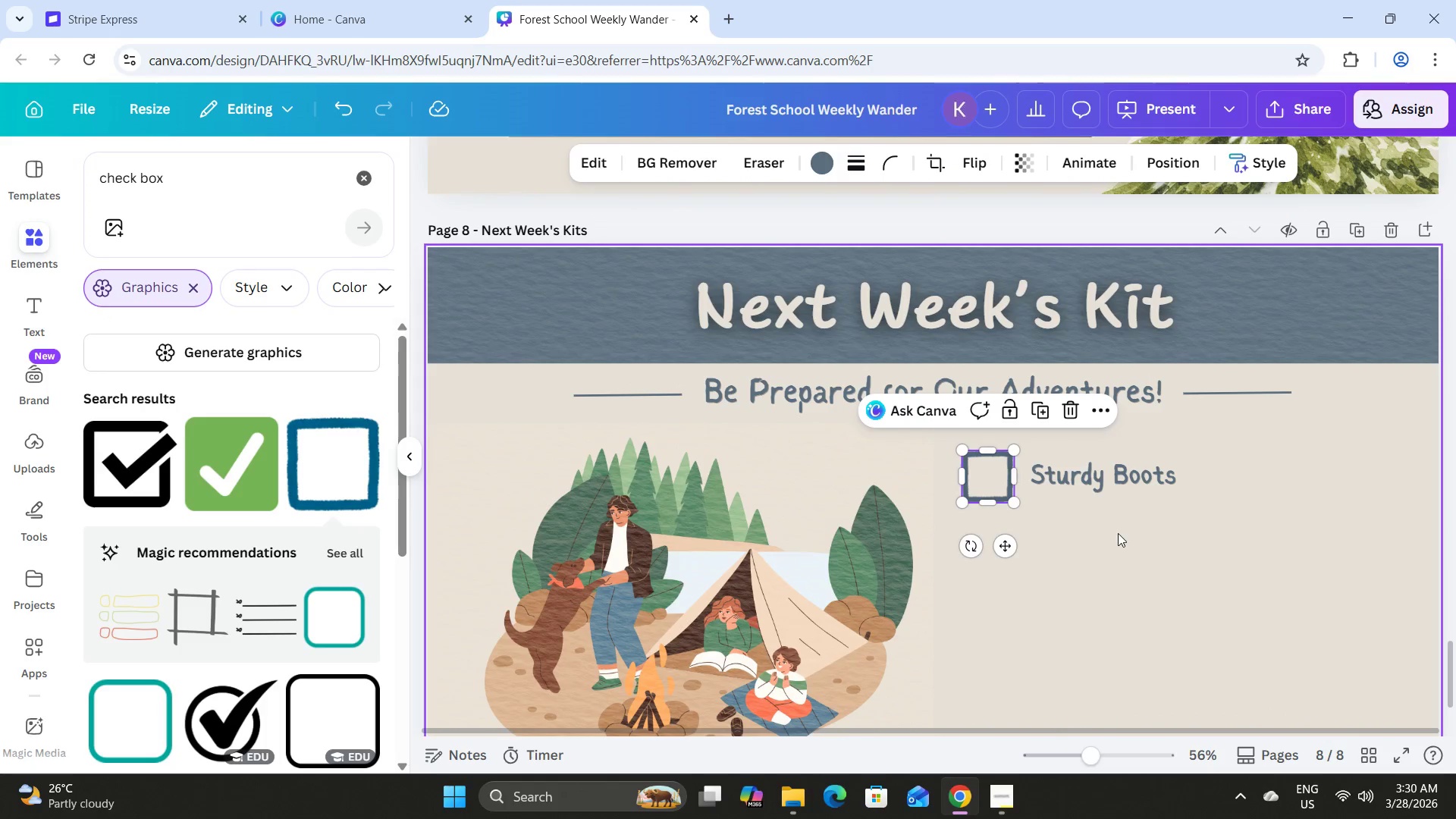 
left_click([1118, 533])
 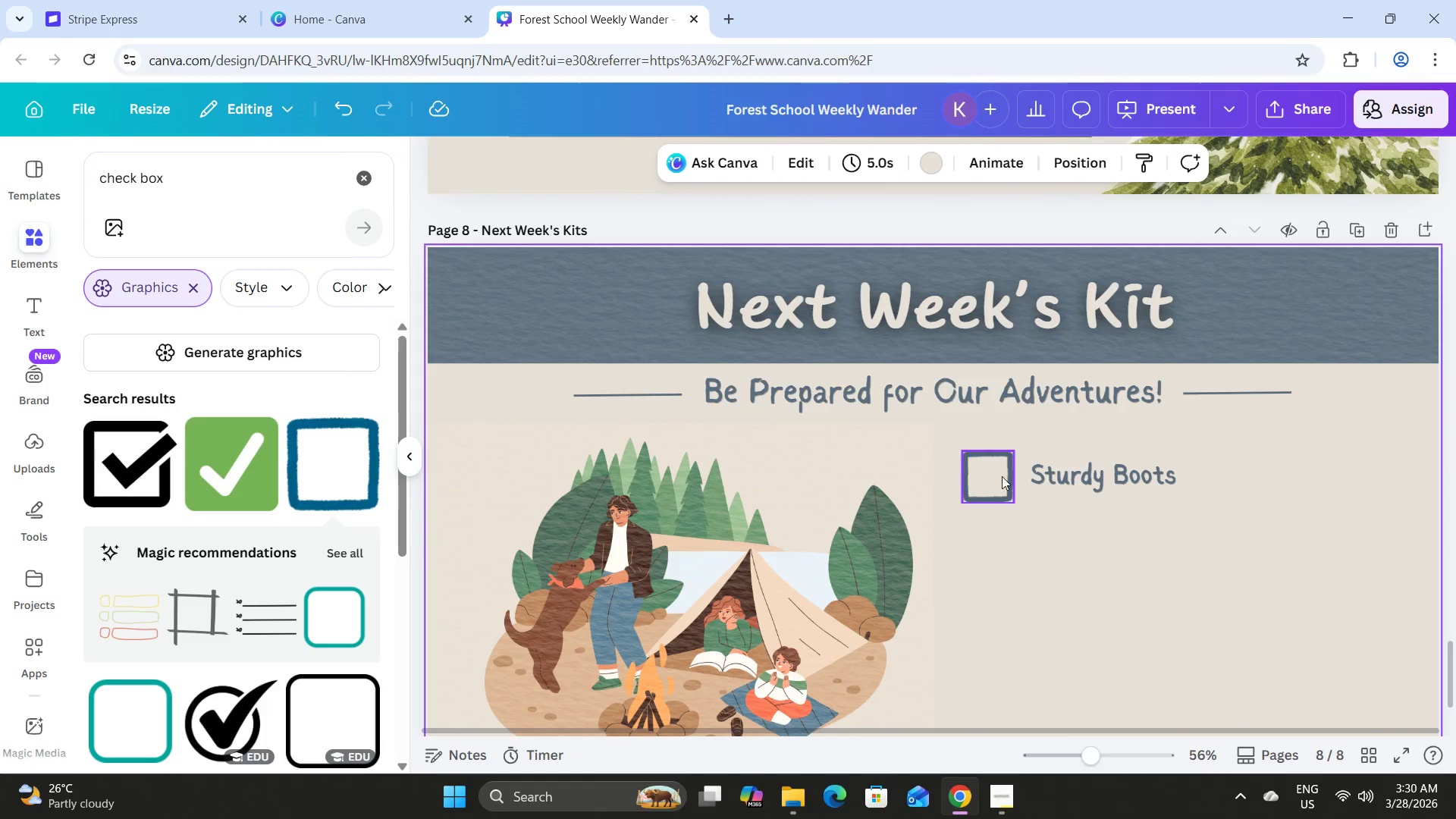 
left_click([990, 474])
 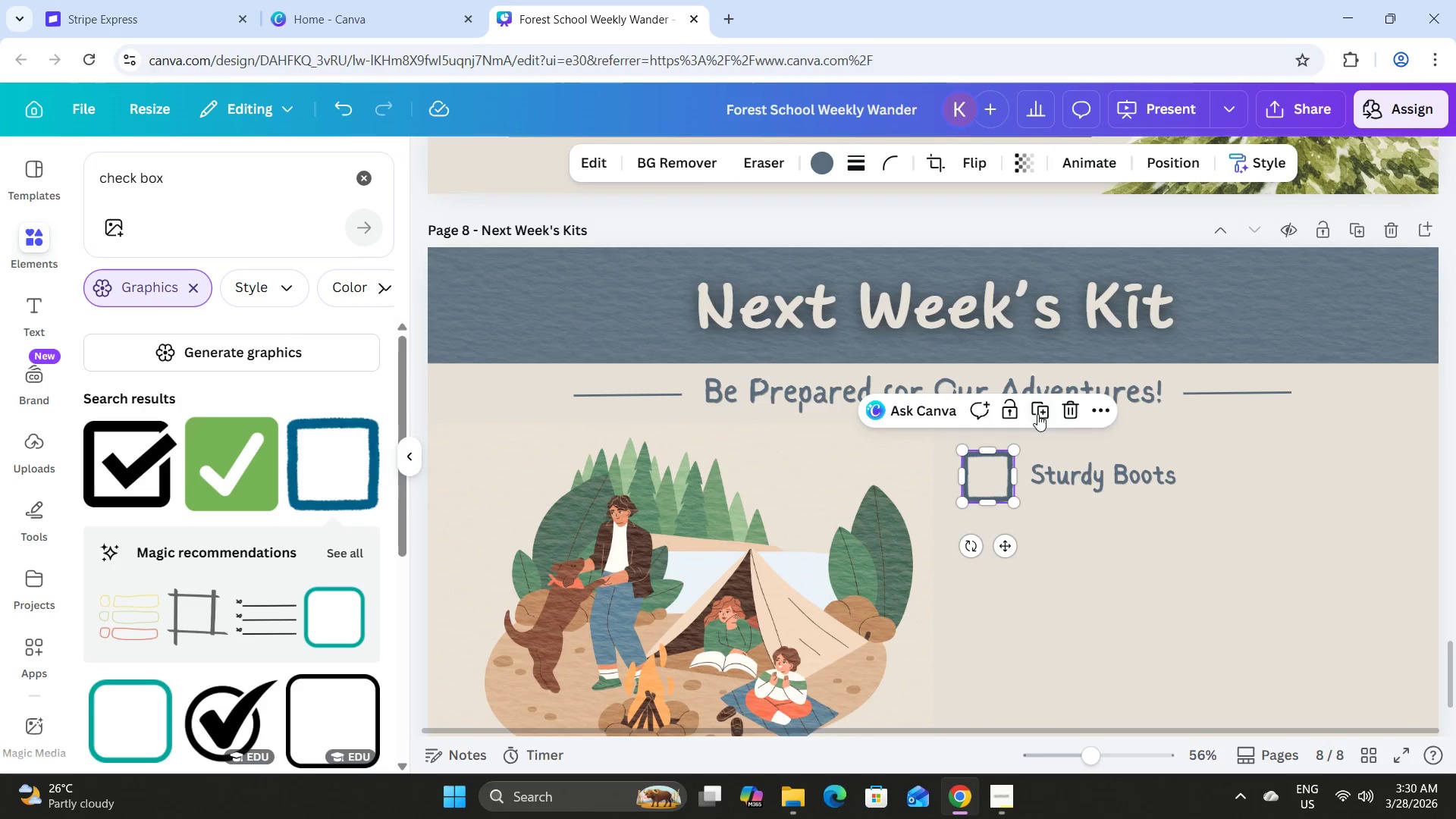 
key(Shift+ShiftLeft)
 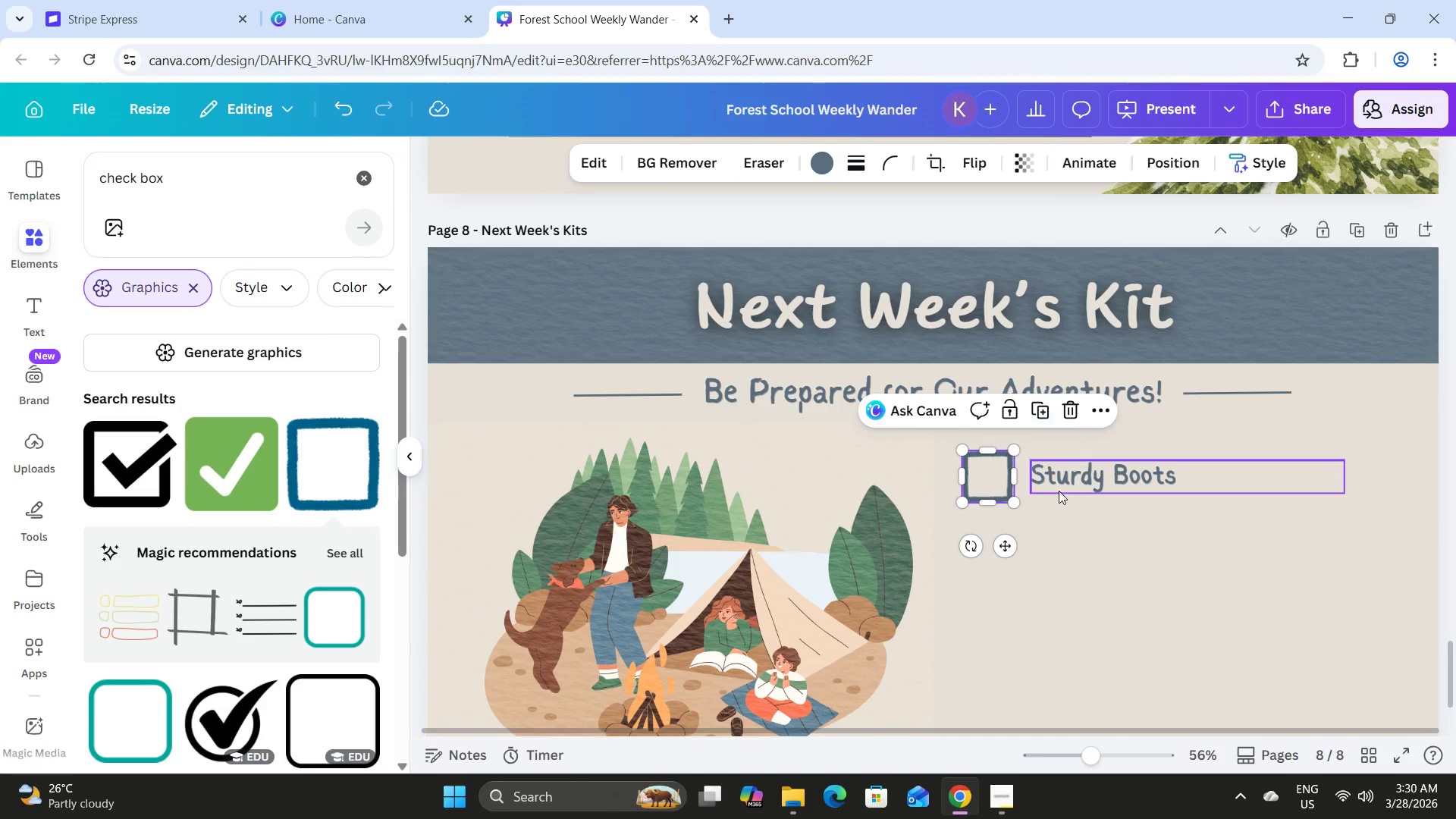 
hold_key(key=ShiftLeft, duration=0.44)
left_click([1059, 482])
 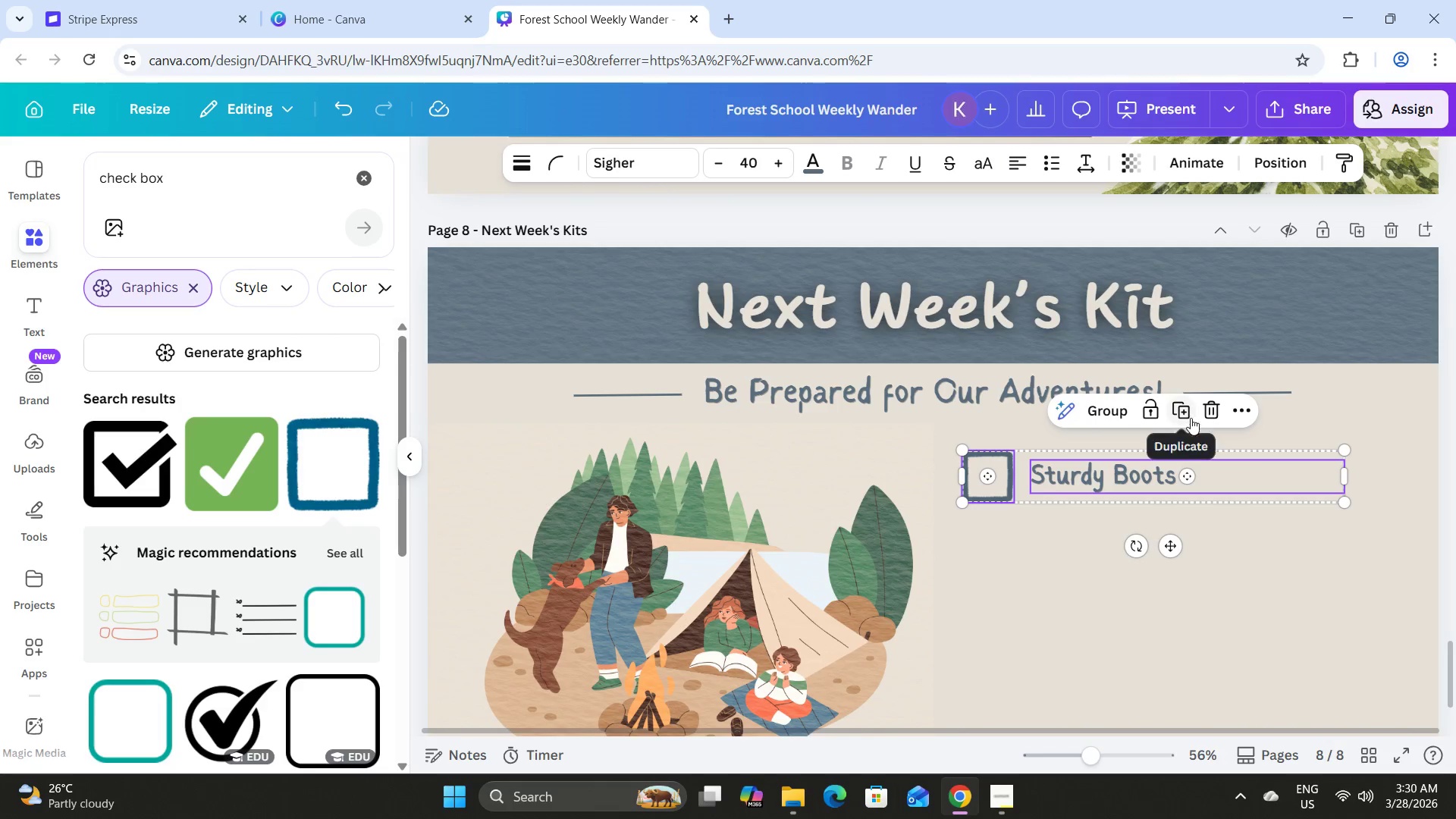 
left_click([1187, 411])
 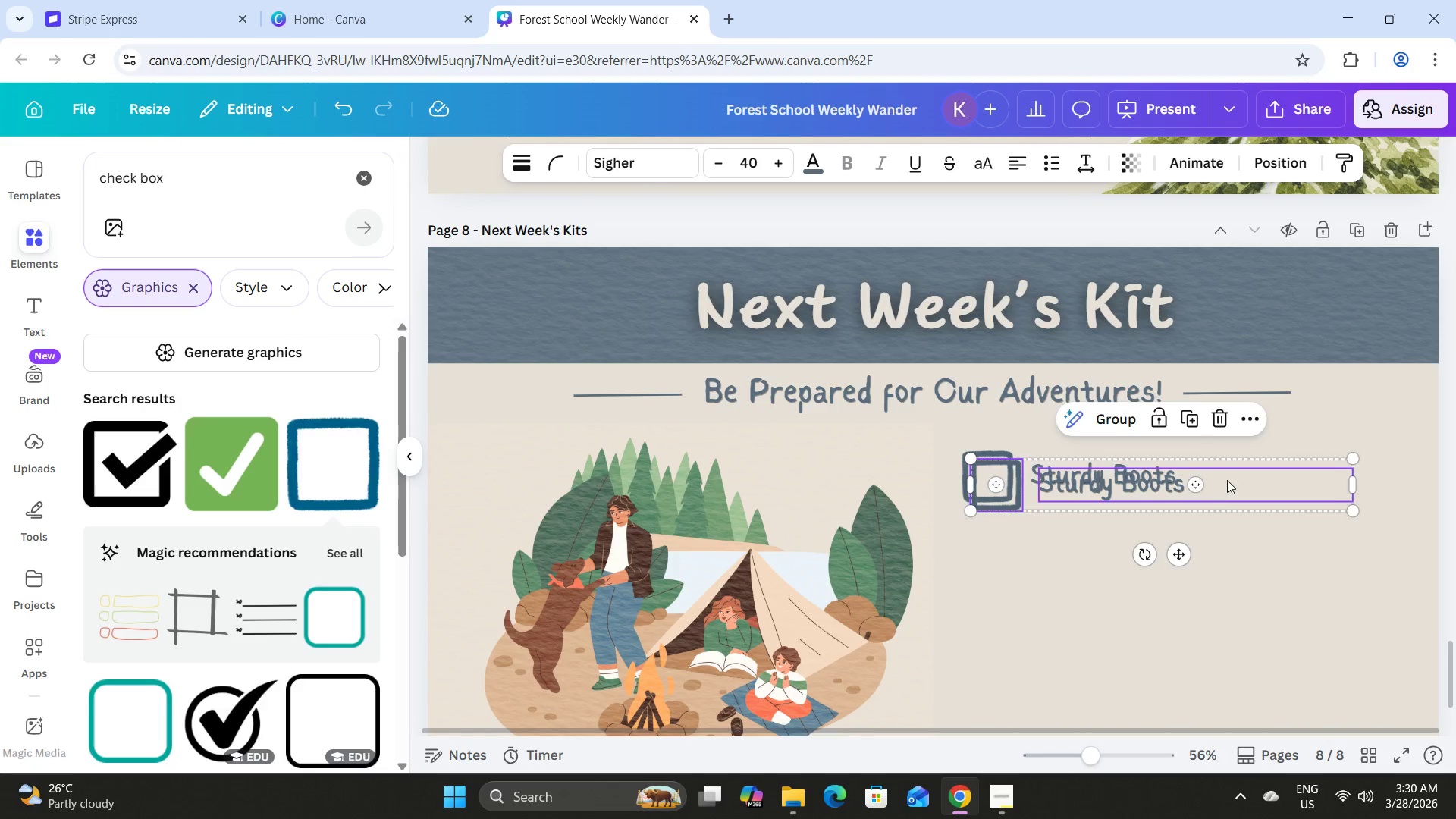 
left_click_drag(start_coordinate=[1228, 482], to_coordinate=[1218, 563])
 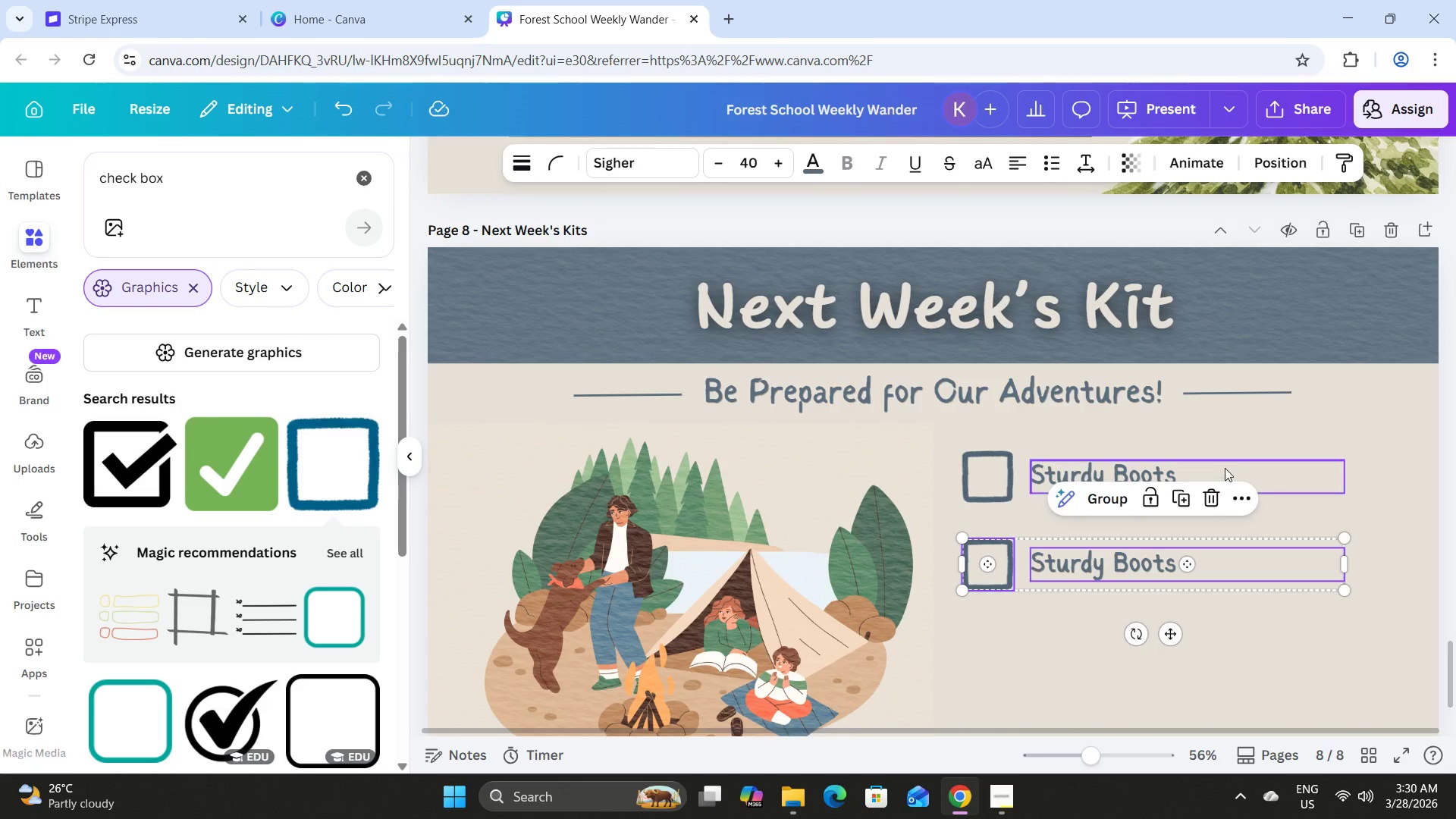 
scroll: coordinate [1225, 468], scroll_direction: down, amount: 2.0
 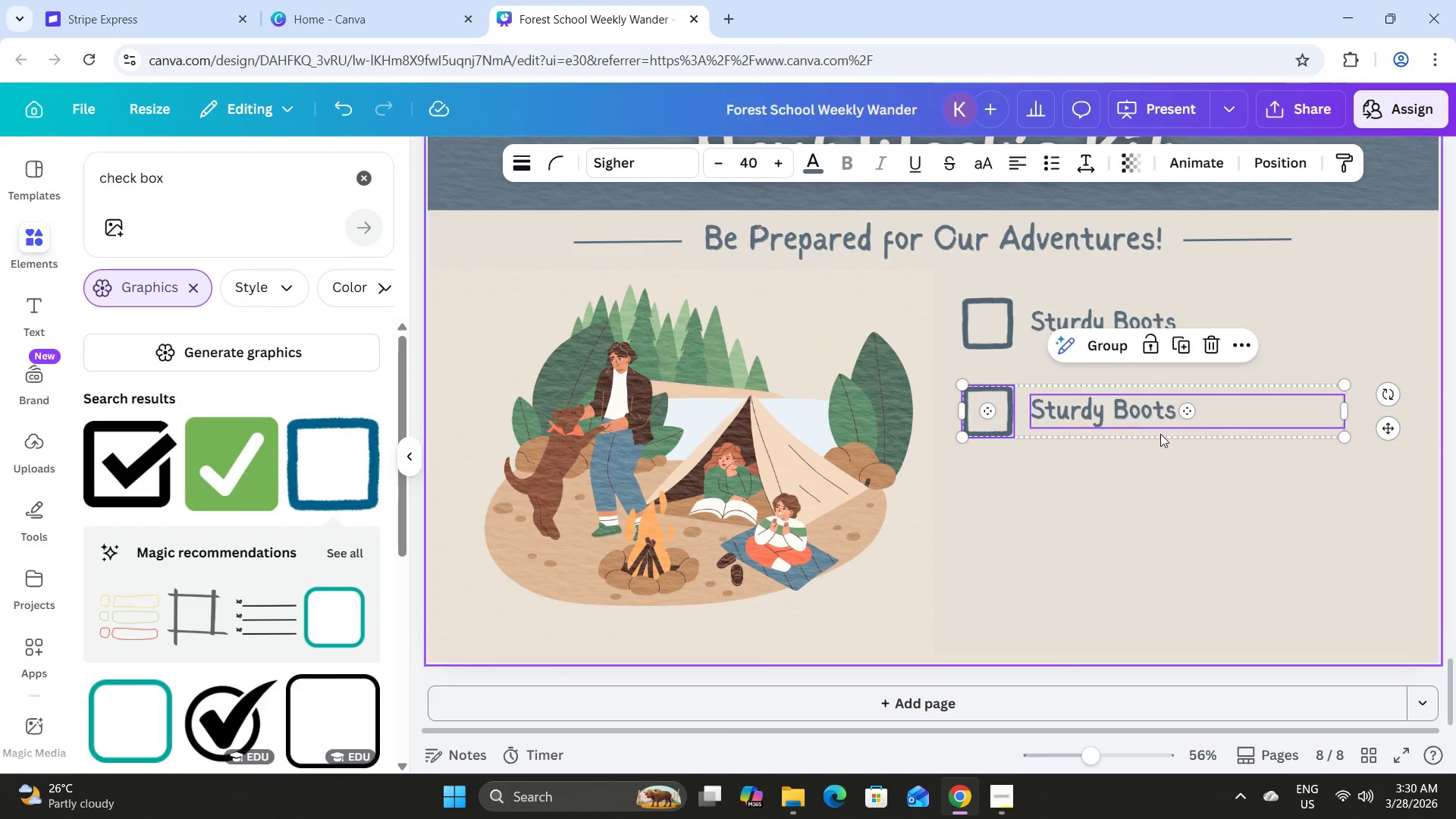 
left_click_drag(start_coordinate=[1159, 419], to_coordinate=[1159, 407])
 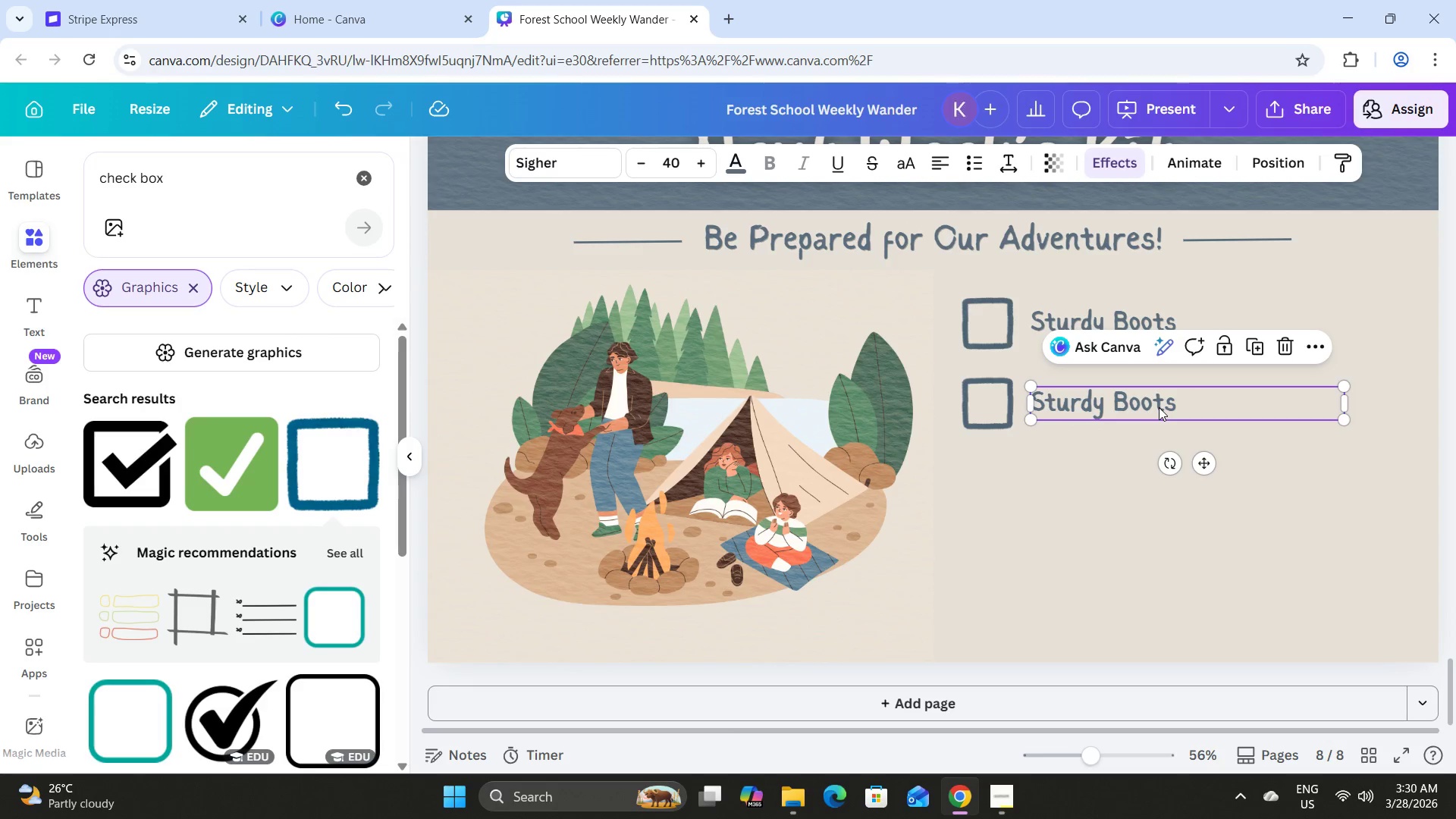 
double_click([1159, 407])
 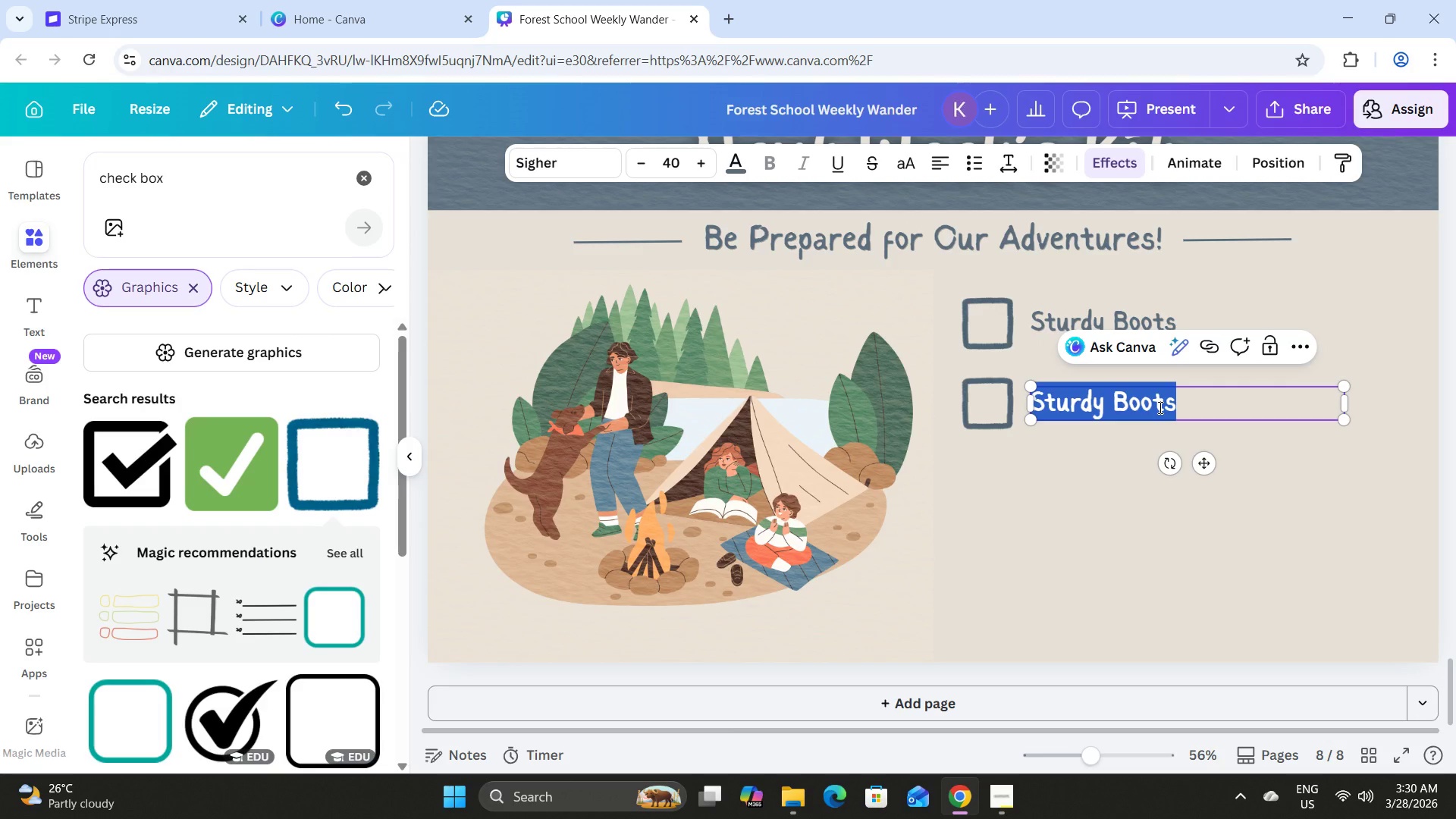 
type(Waterproof Jacket)
 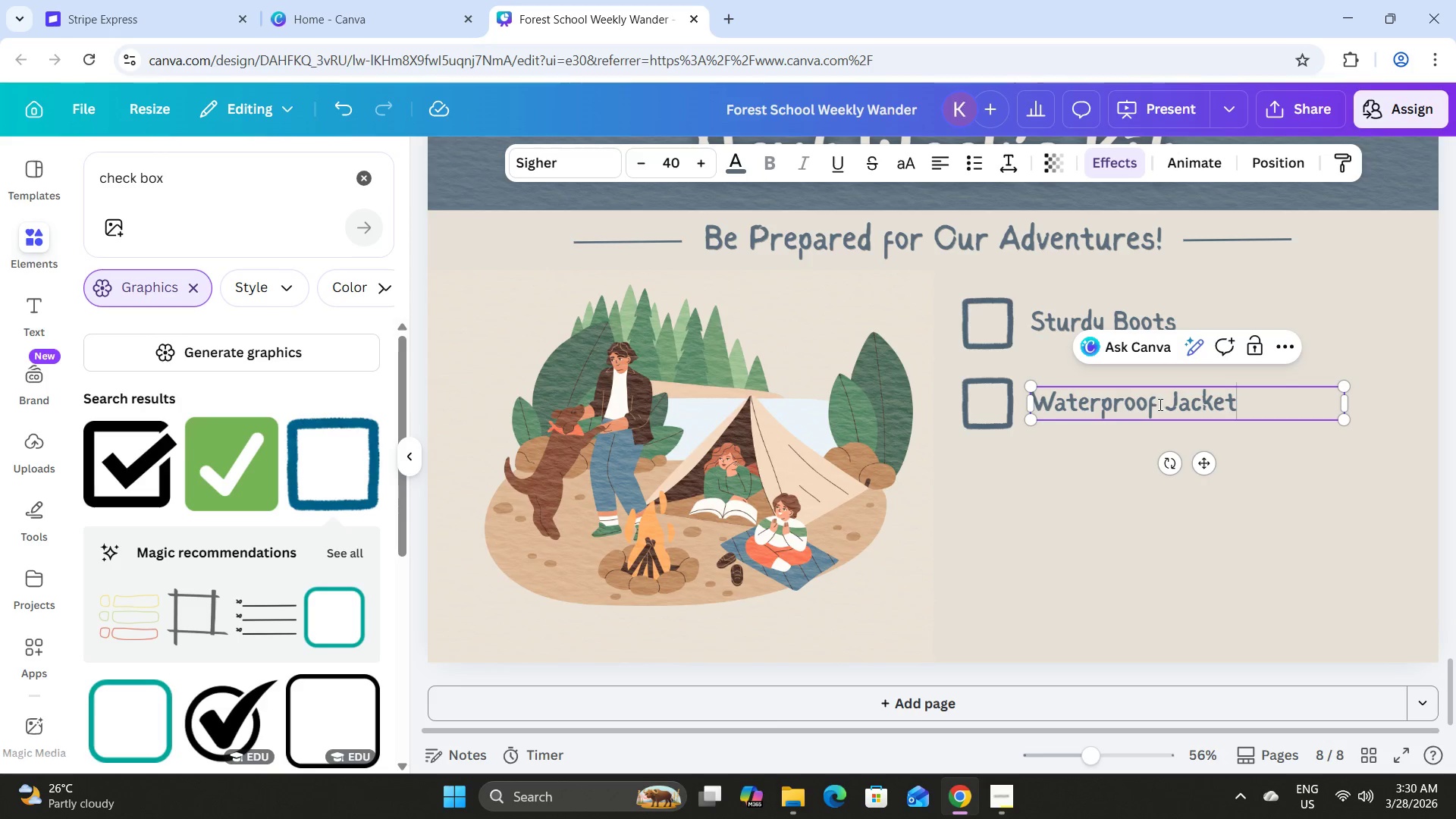 
left_click([1131, 500])
 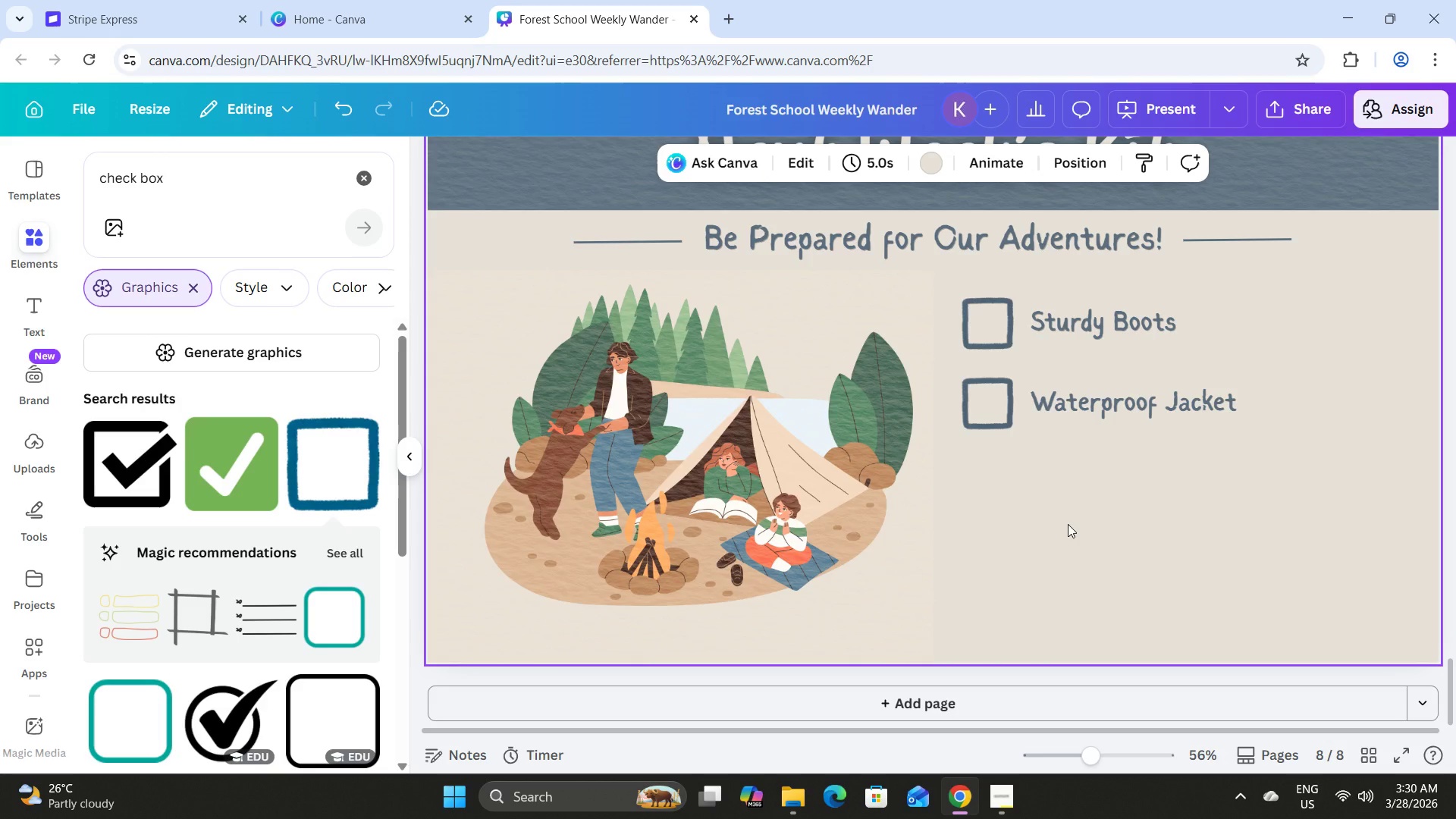 
key(Control+V)
 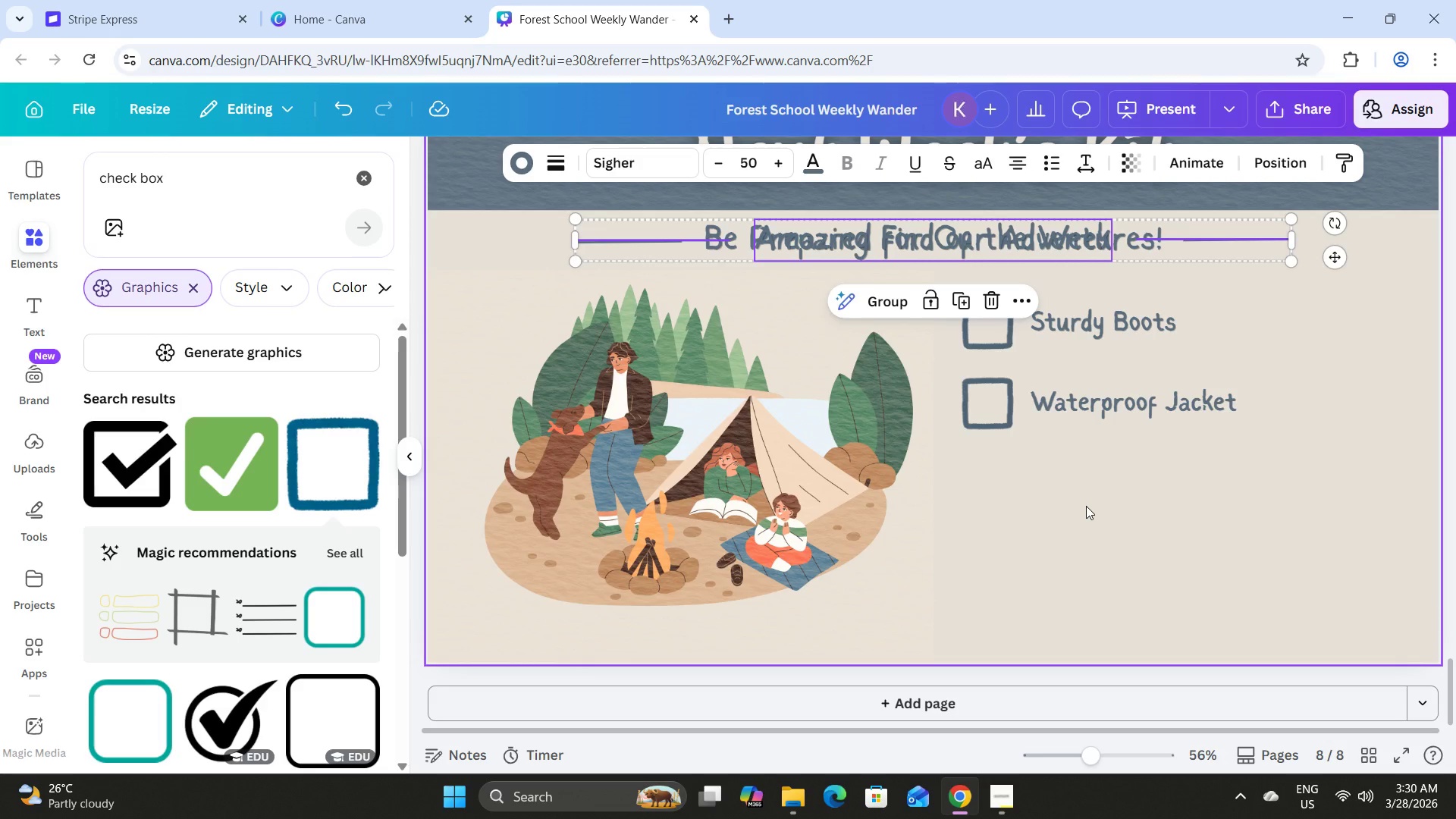 
key(Control+Z)
 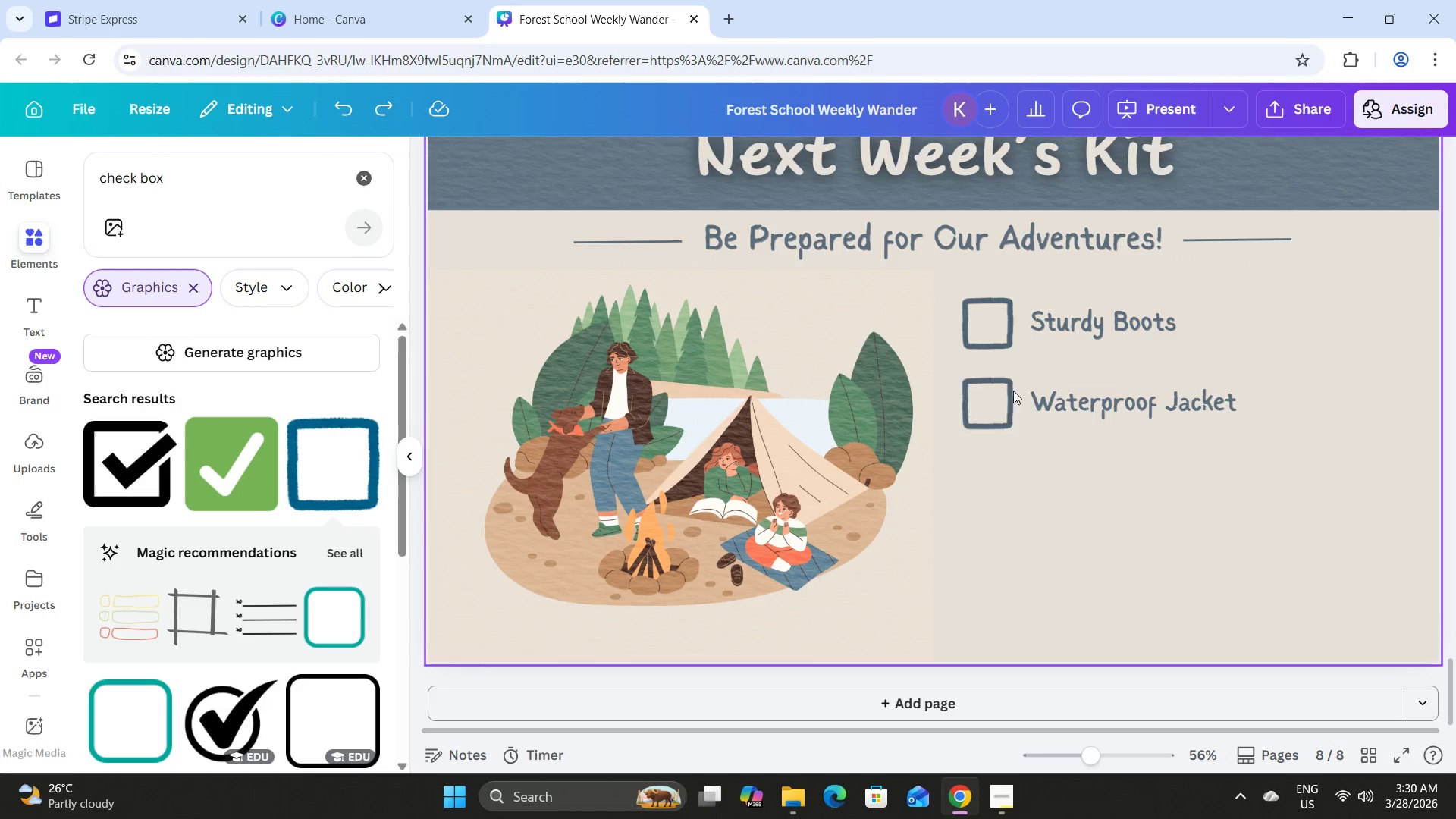 
left_click([1012, 392])
 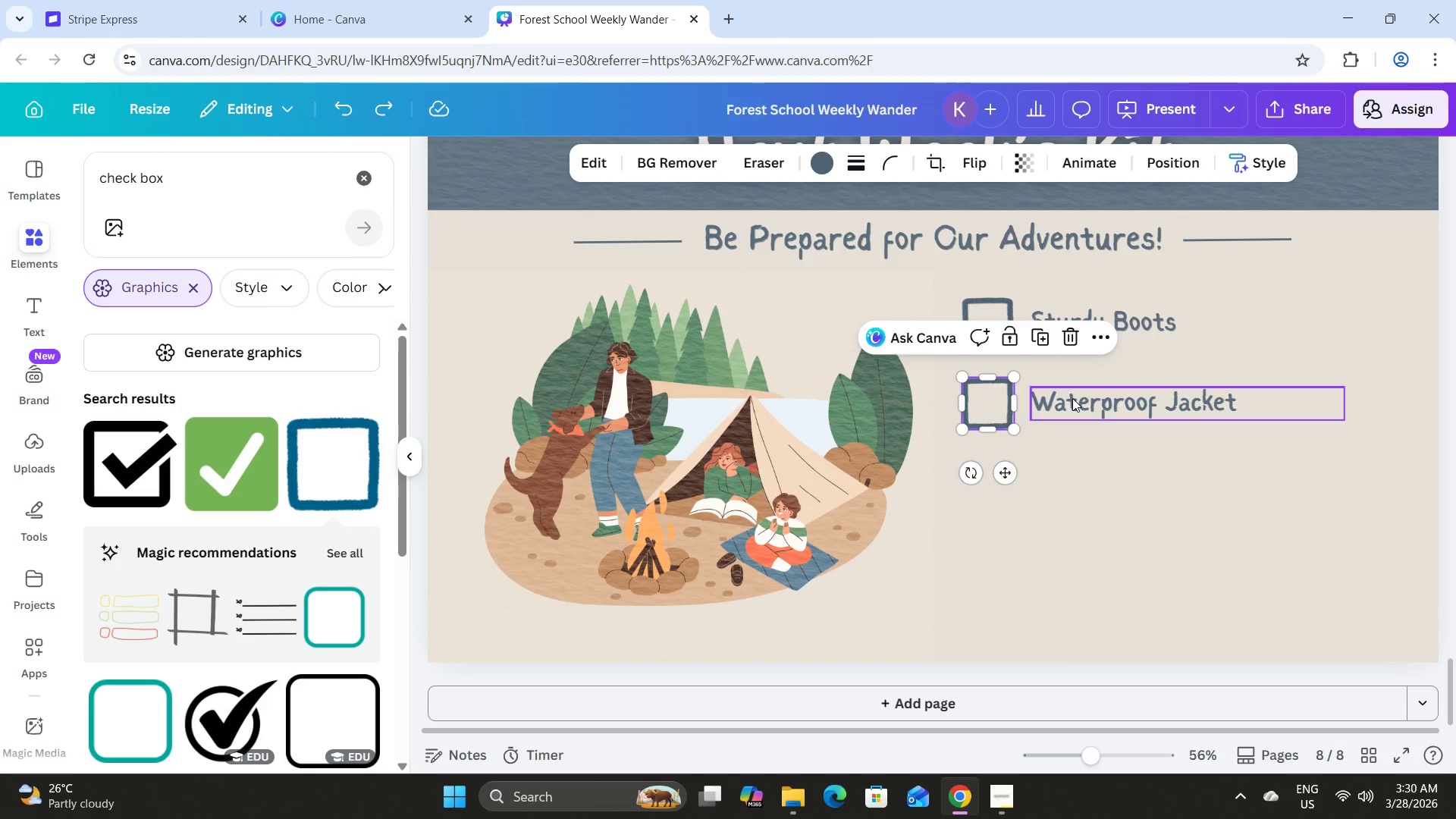 
hold_key(key=ShiftLeft, duration=0.45)
left_click([1072, 398])
 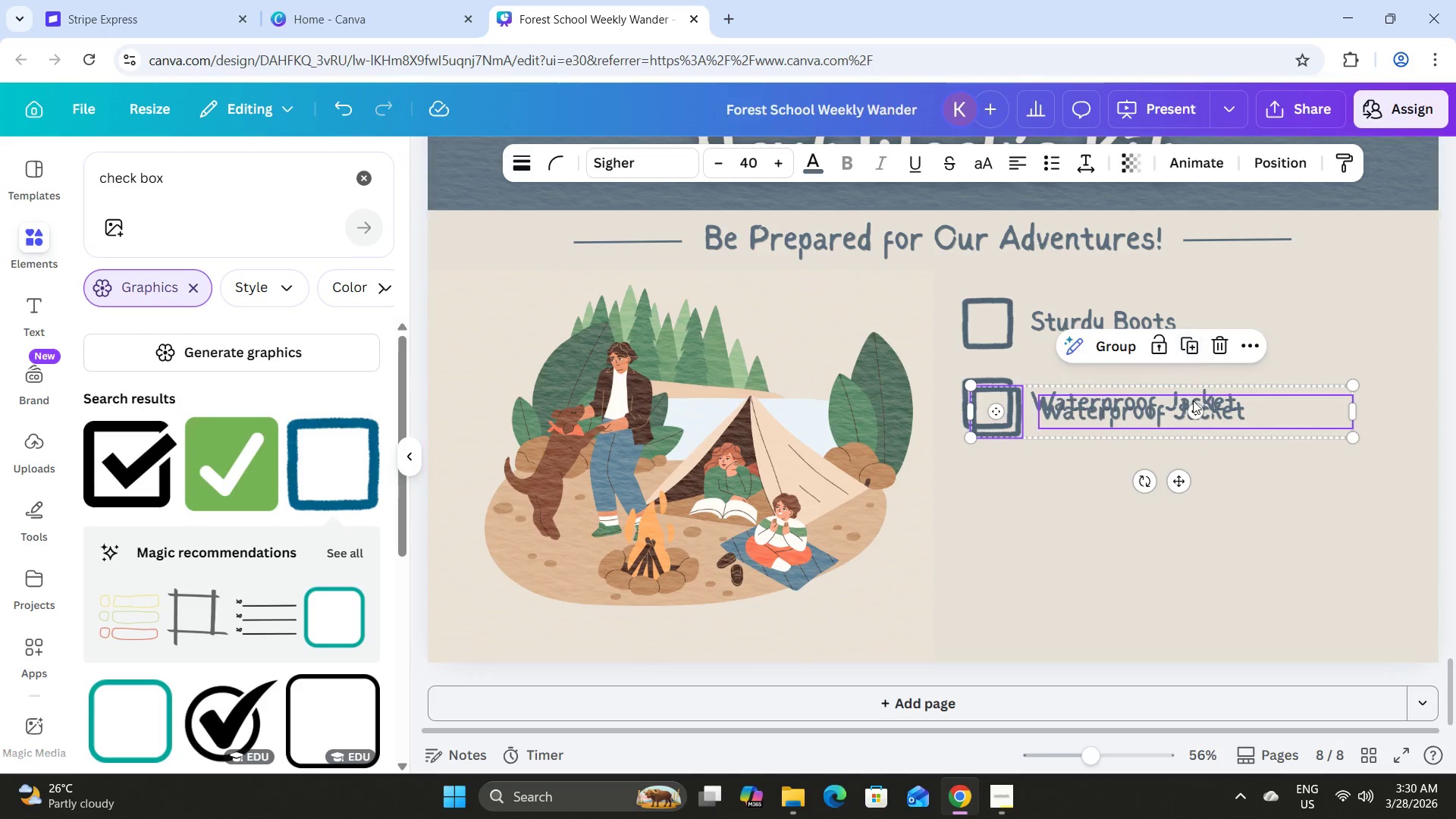 
left_click_drag(start_coordinate=[1258, 401], to_coordinate=[1251, 472])
 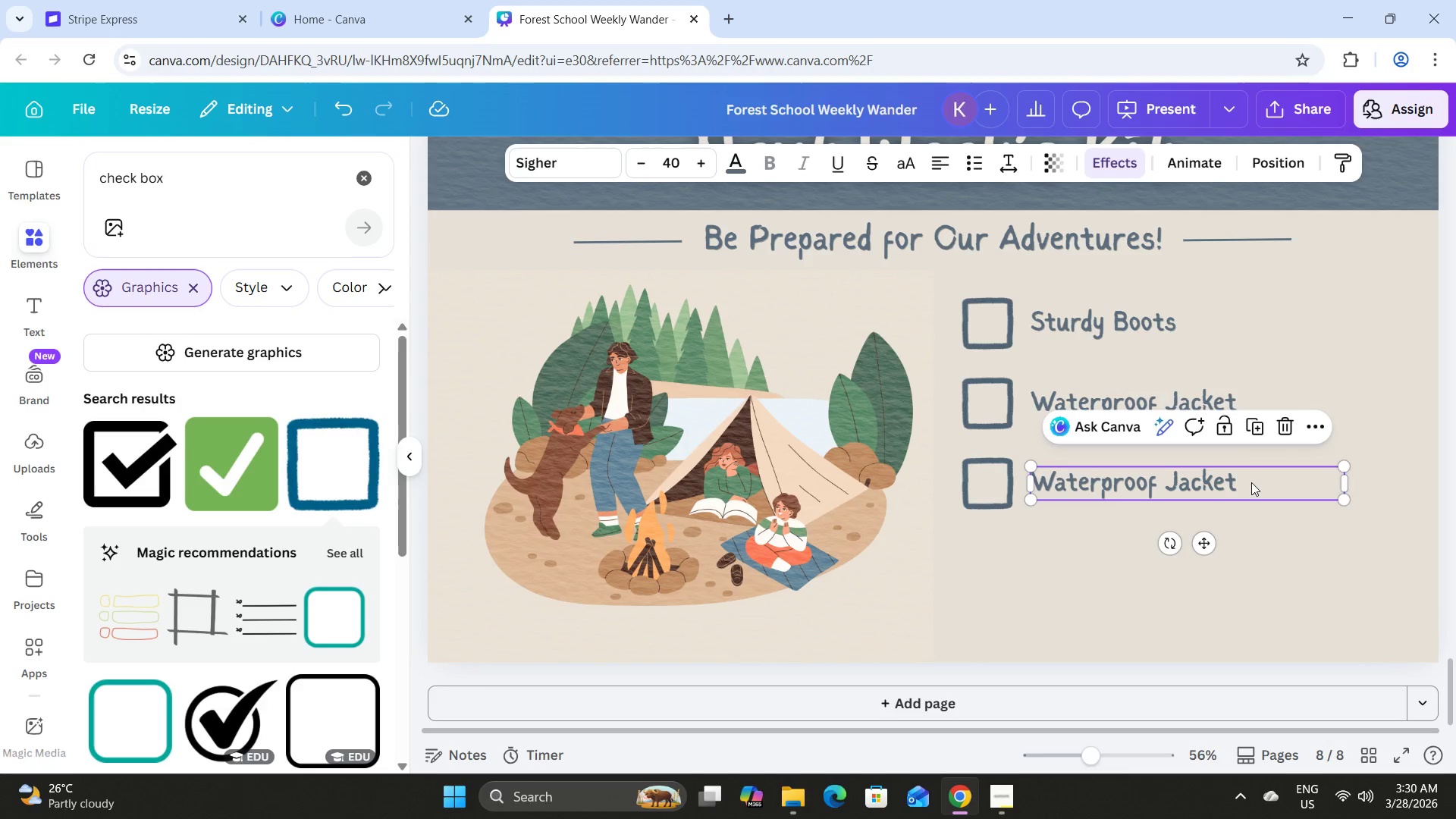 
double_click([1251, 482])
 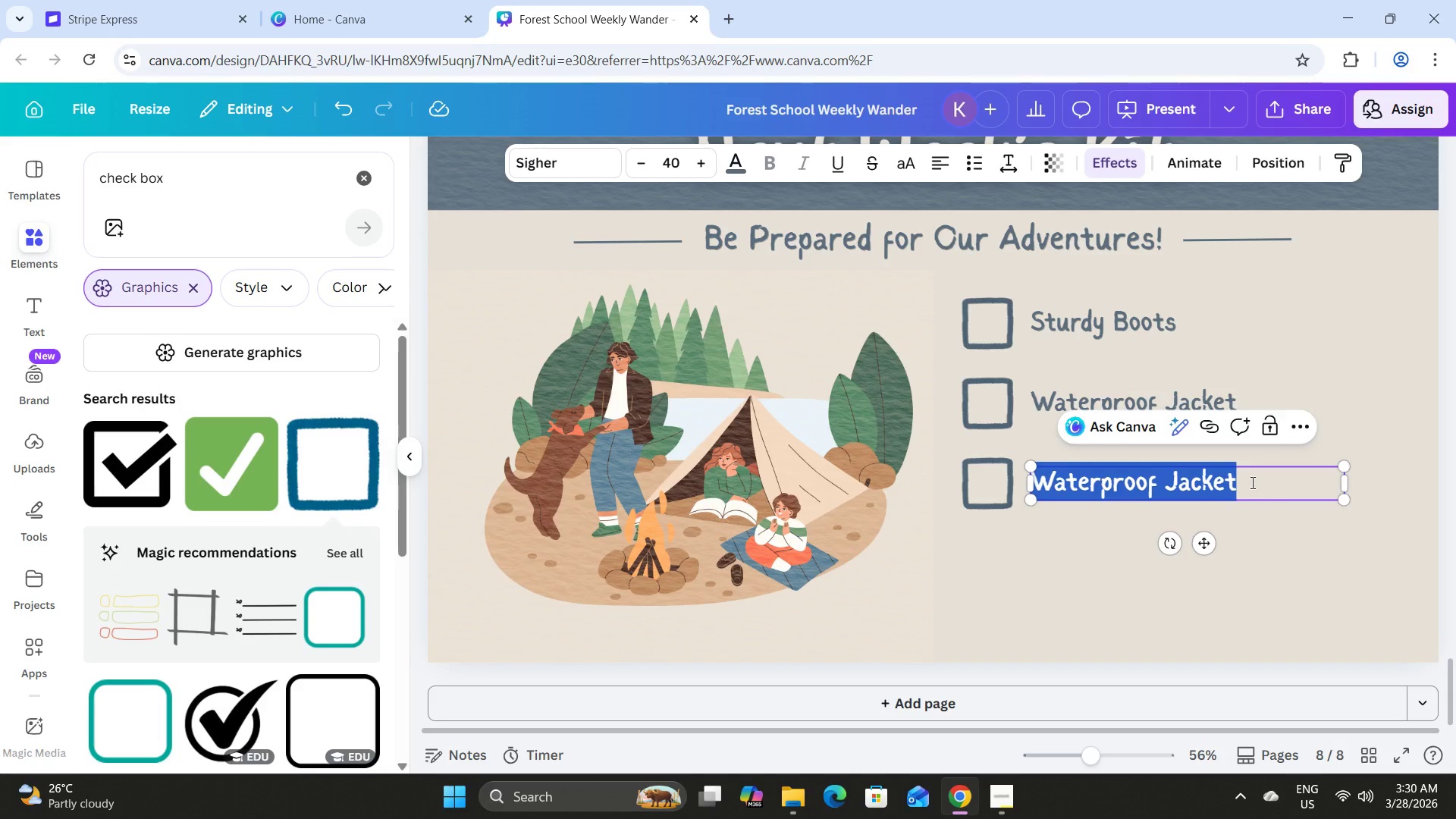 
type(Extra Socks)
 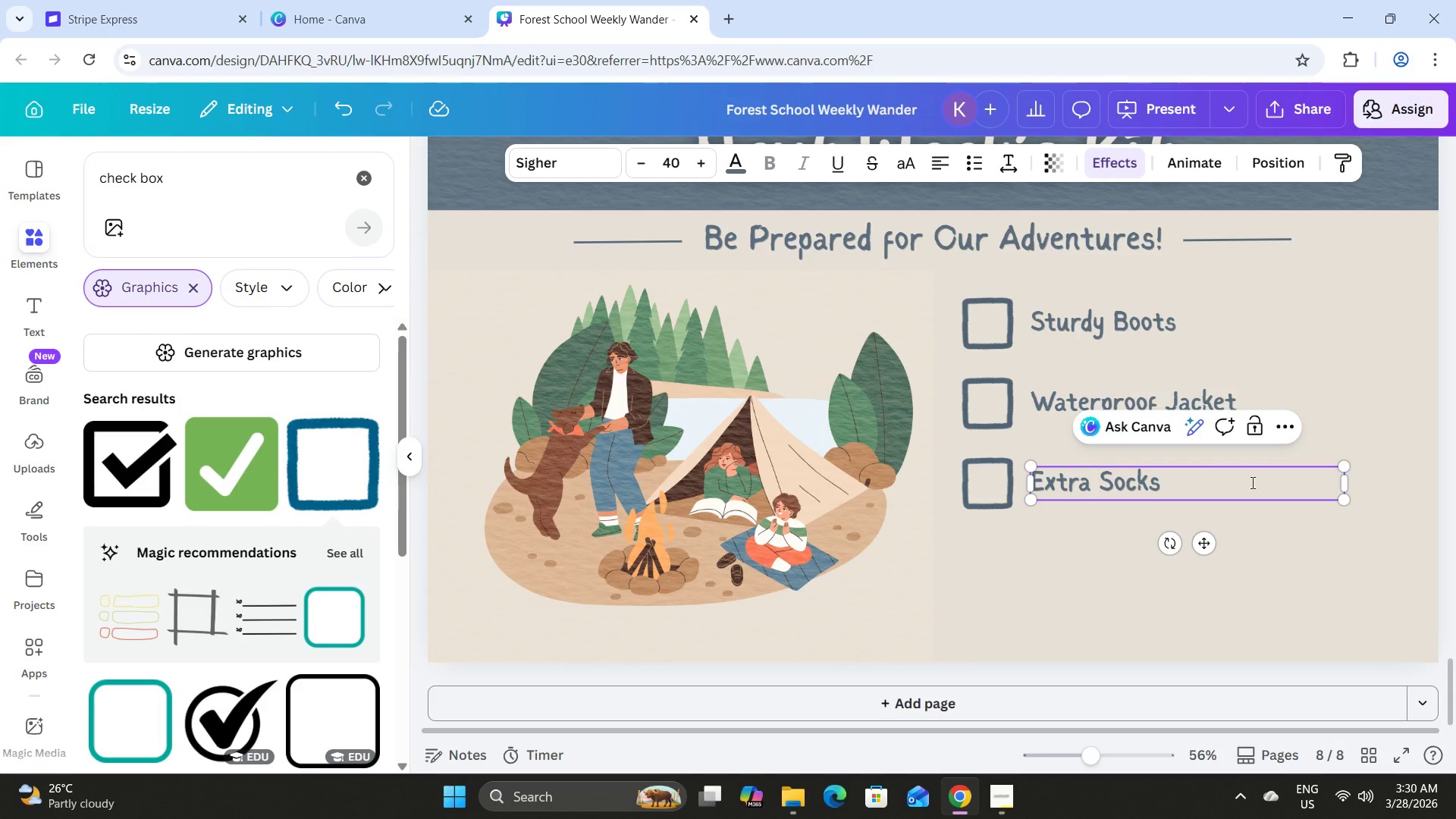 
key(Shift+ShiftLeft)
 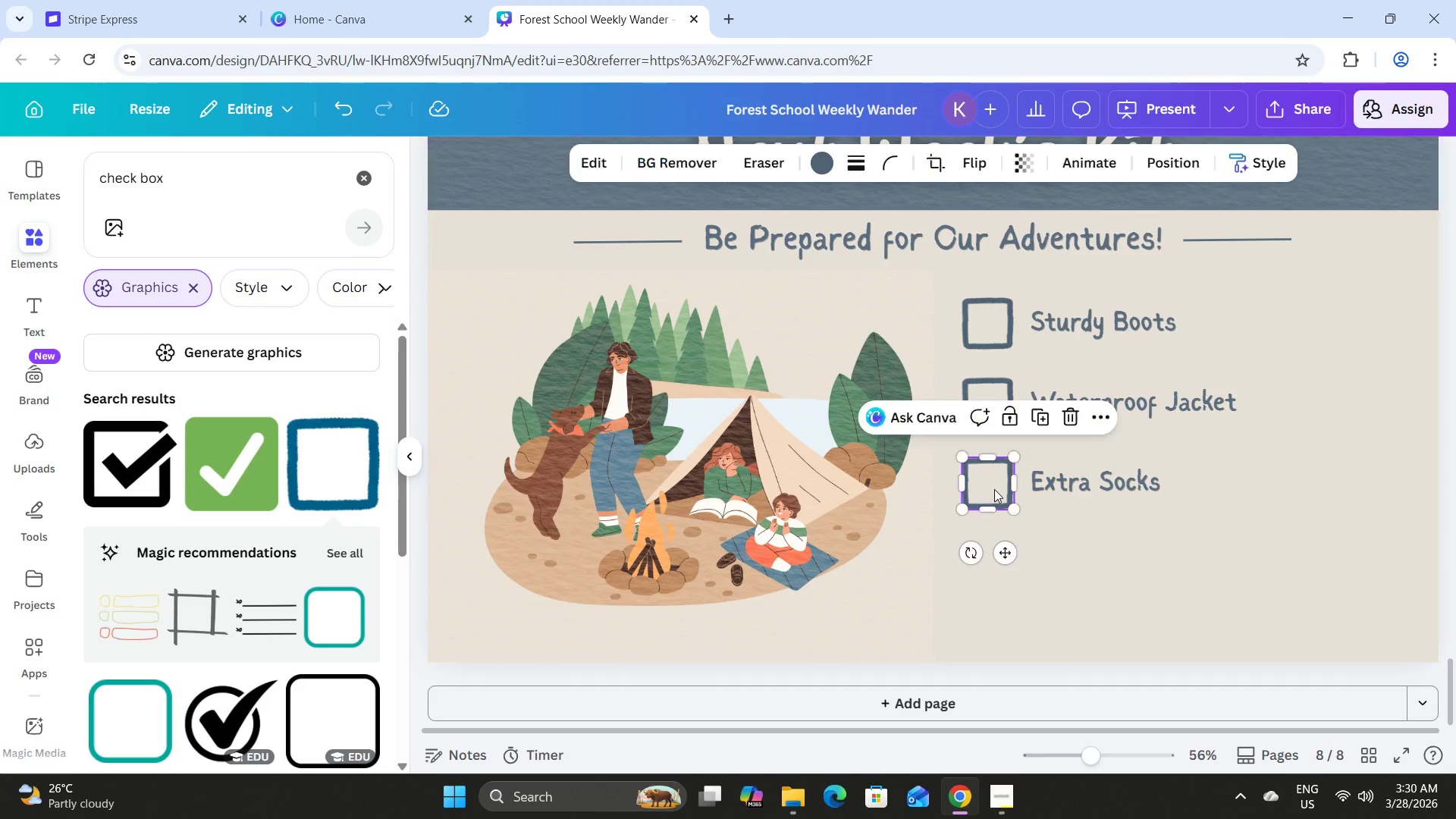 
left_click([994, 489])
 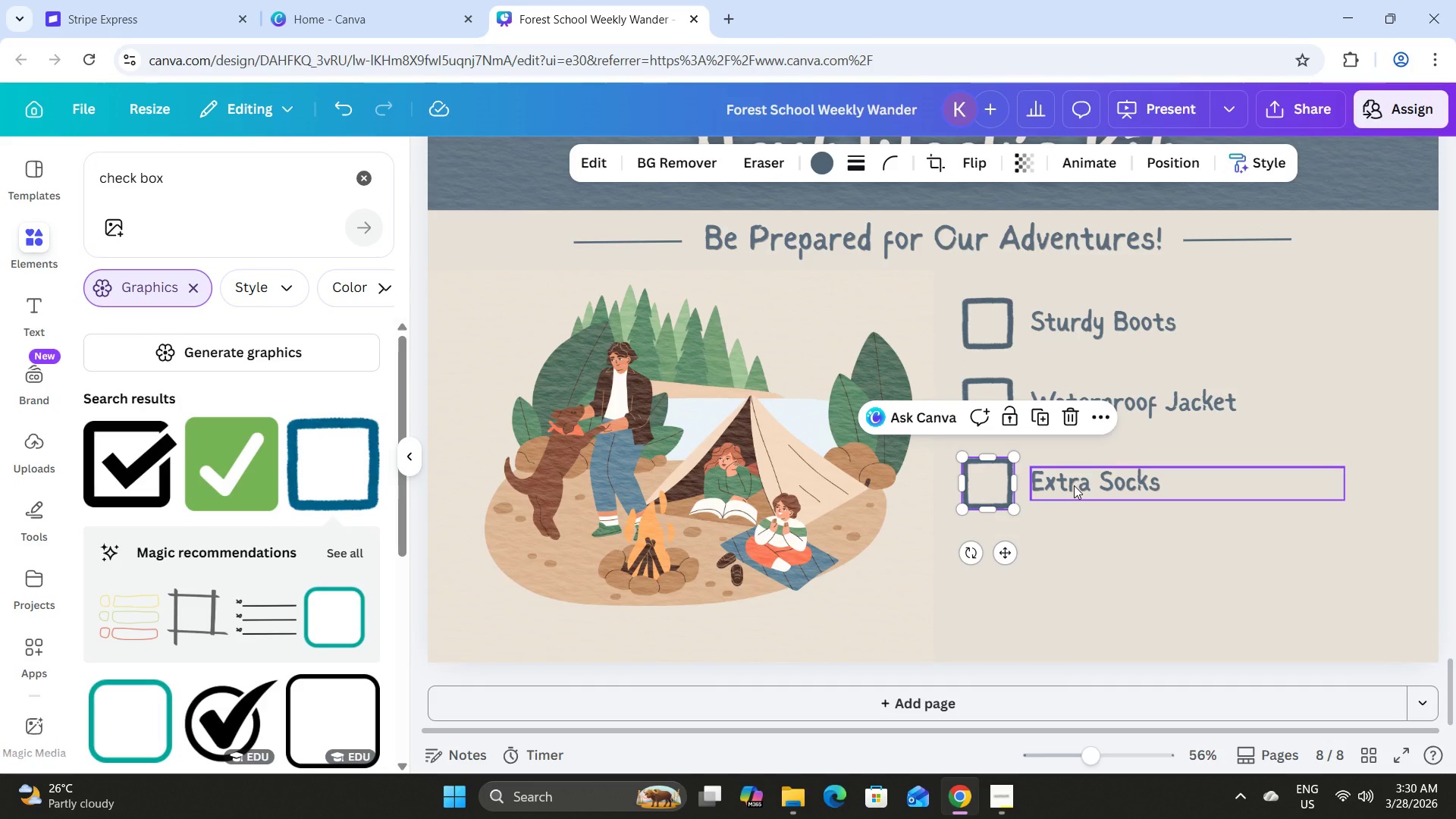 
hold_key(key=ShiftLeft, duration=0.41)
left_click([1074, 485])
 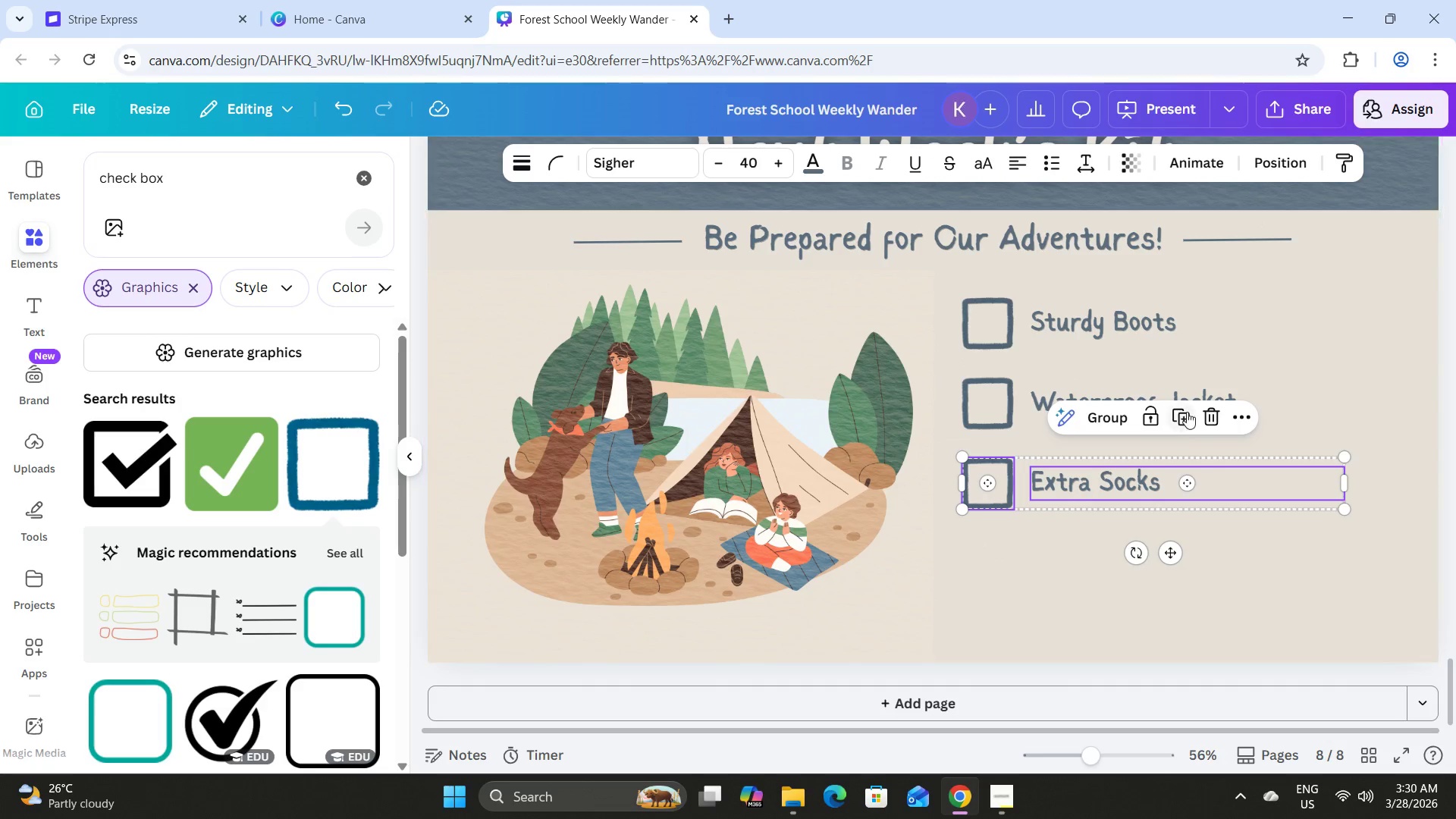 
left_click([1188, 410])
 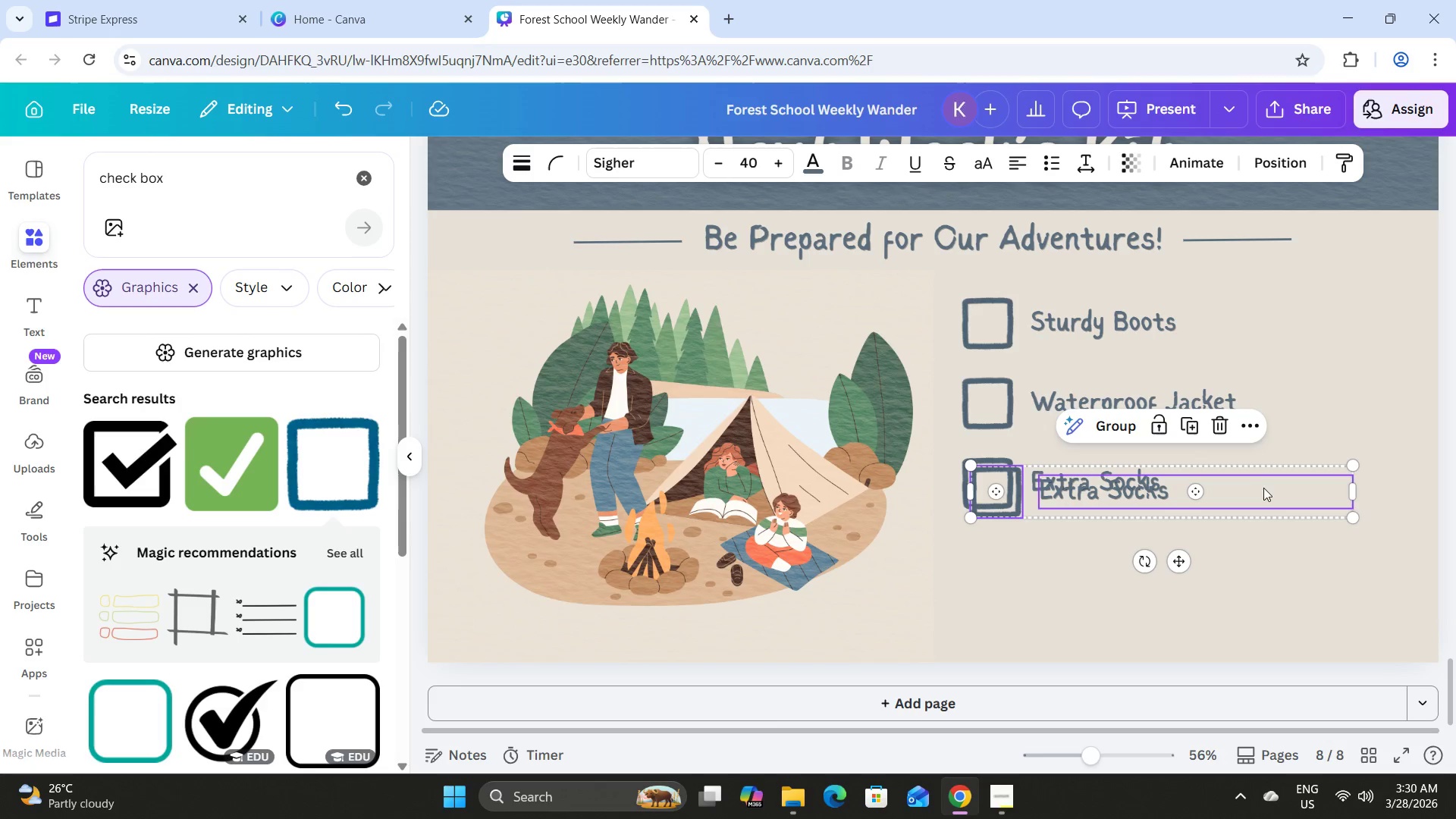 
left_click_drag(start_coordinate=[1261, 489], to_coordinate=[1248, 557])
 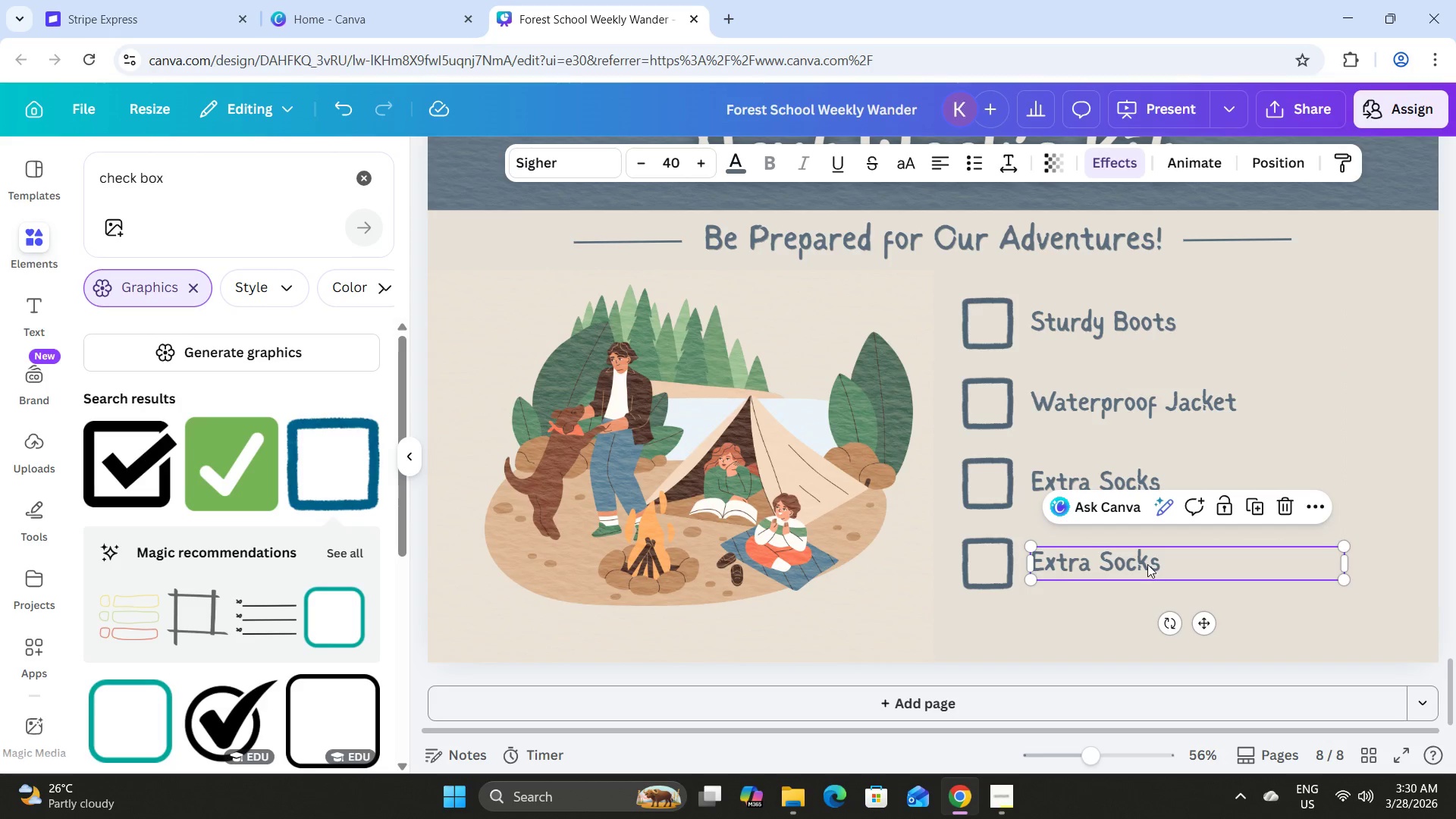 
double_click([1147, 564])
 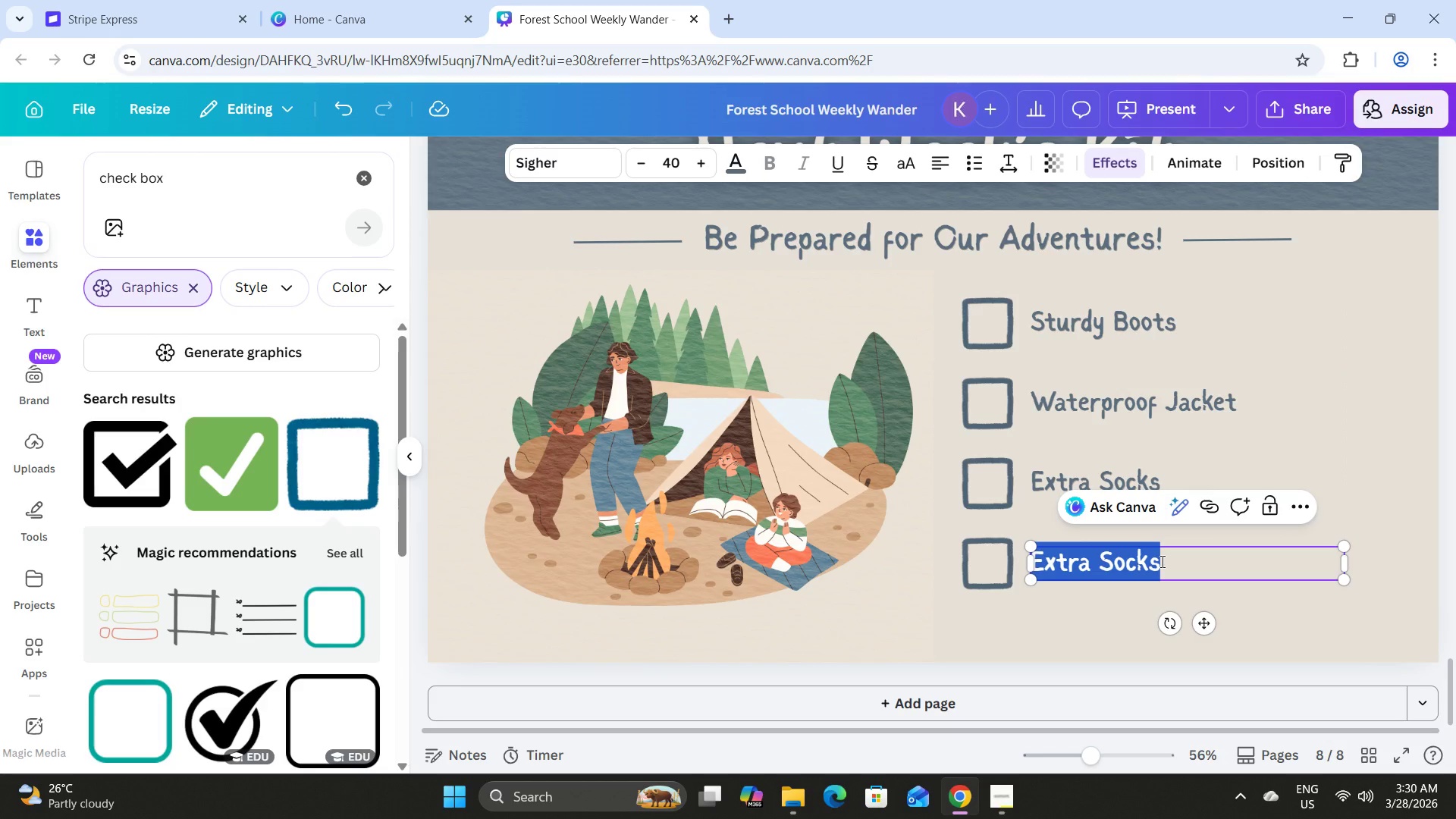 
type(Sun Hat)
 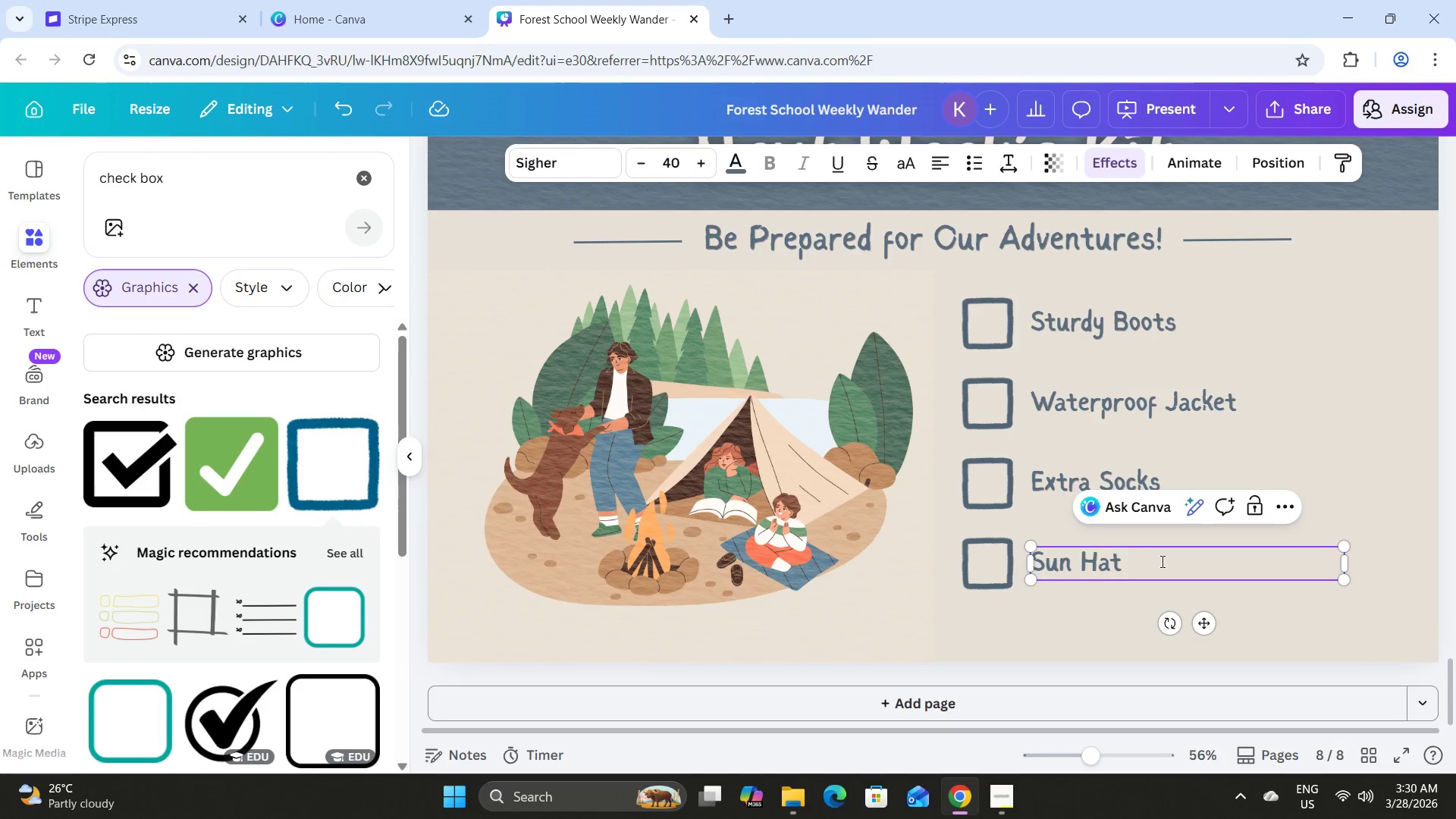 
left_click([1235, 613])
 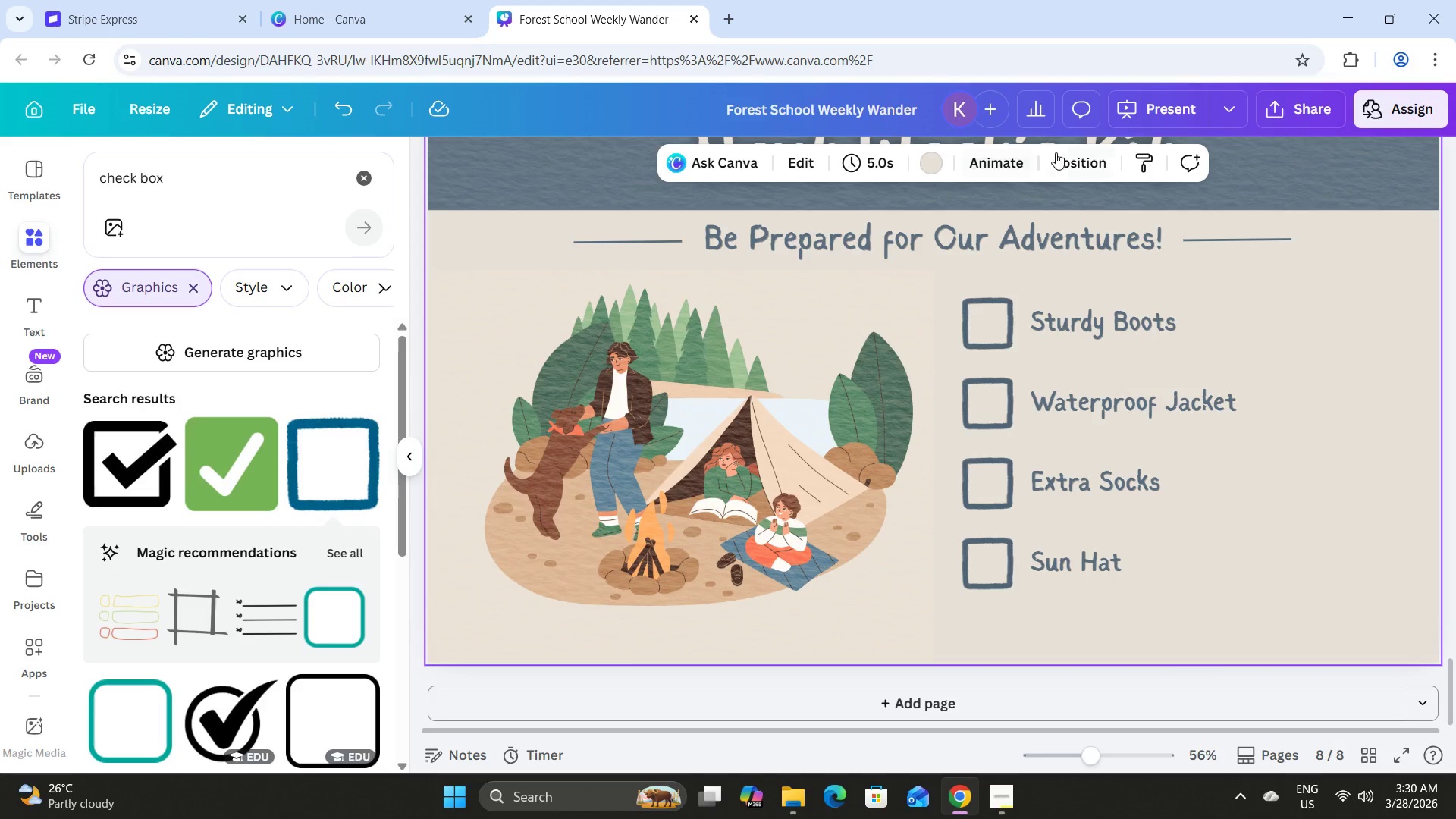 
left_click([278, 432])
 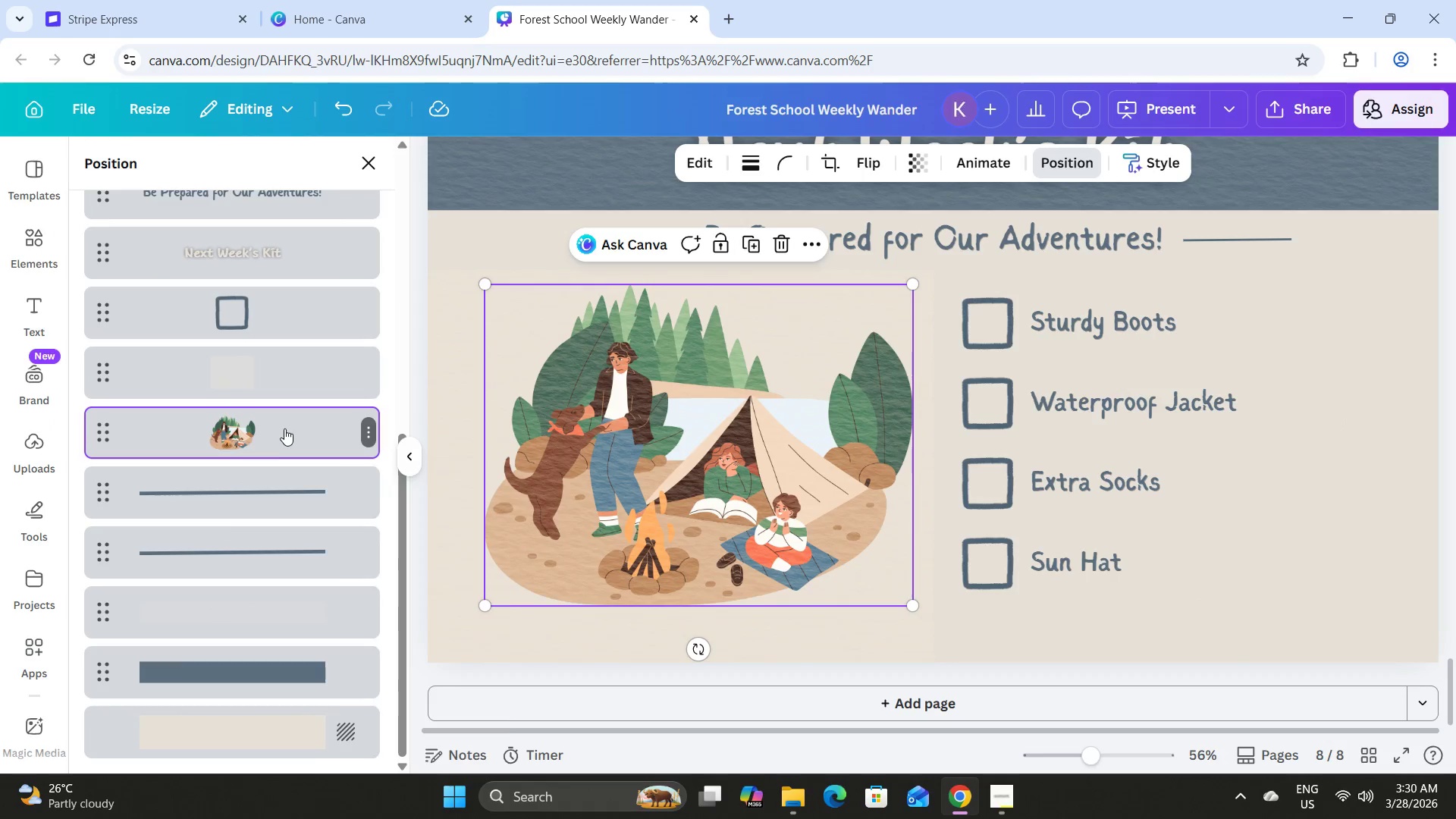 
right_click([284, 428])
 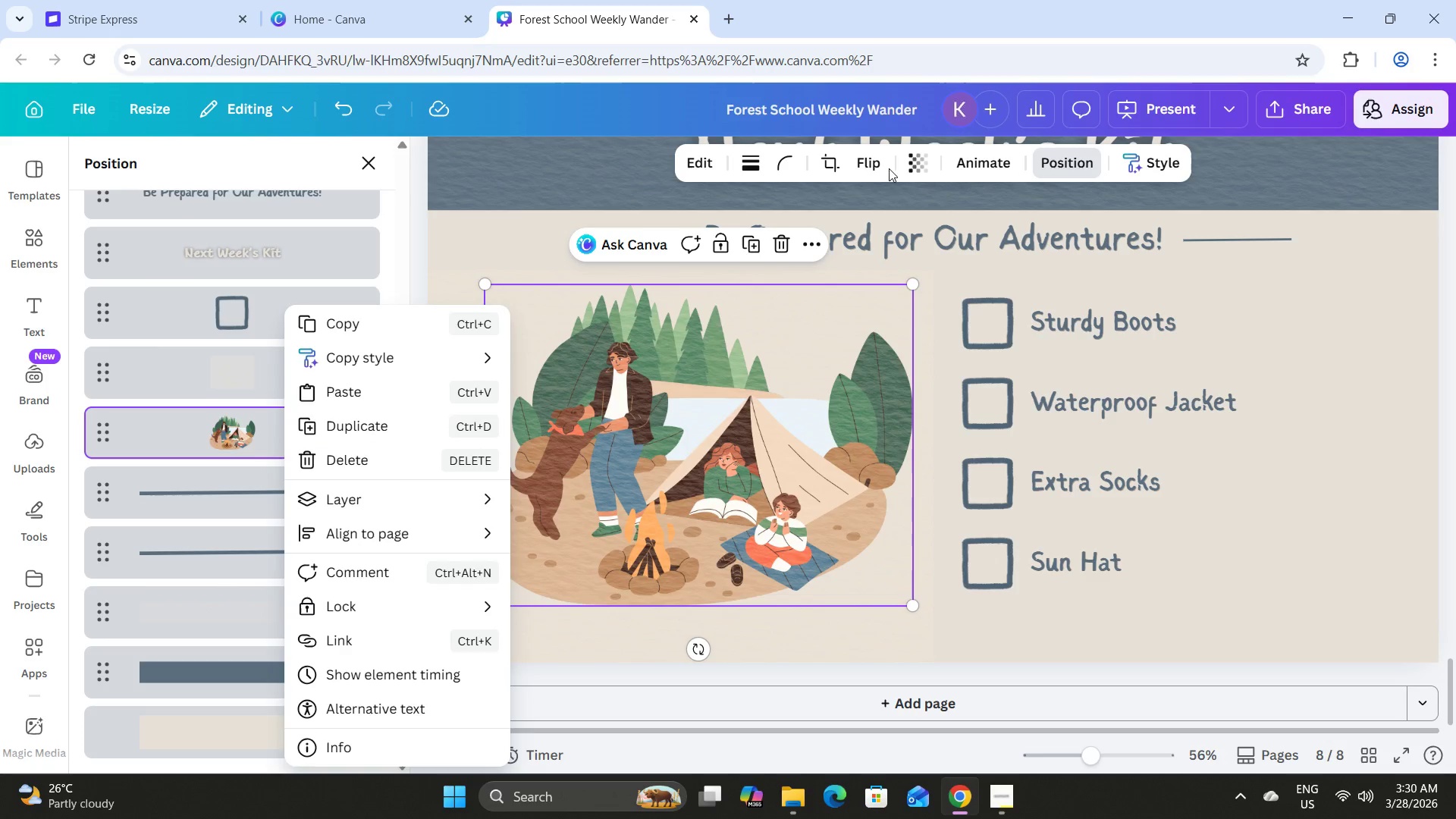 
double_click([912, 162])
 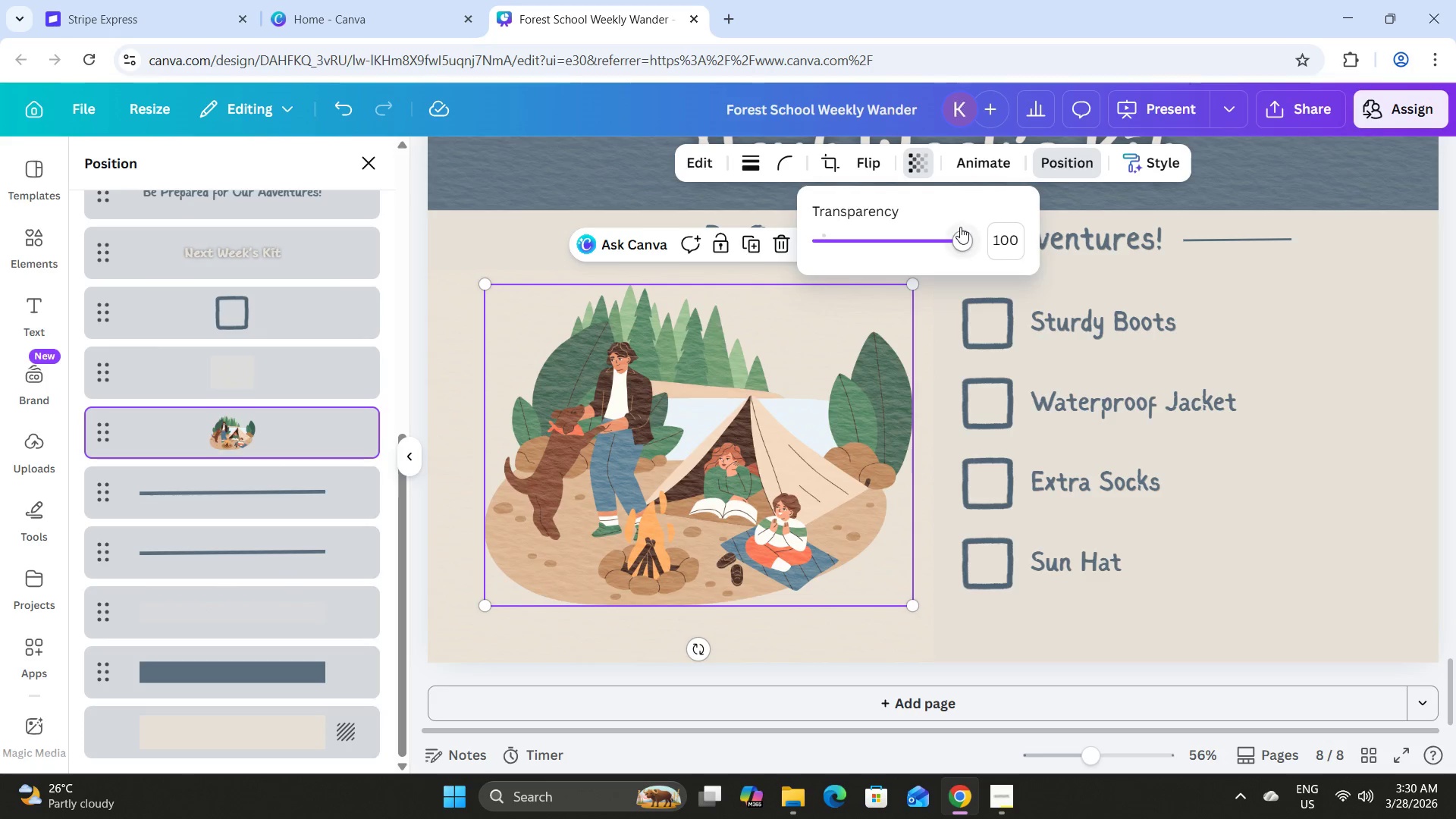 
left_click_drag(start_coordinate=[955, 233], to_coordinate=[948, 238])
 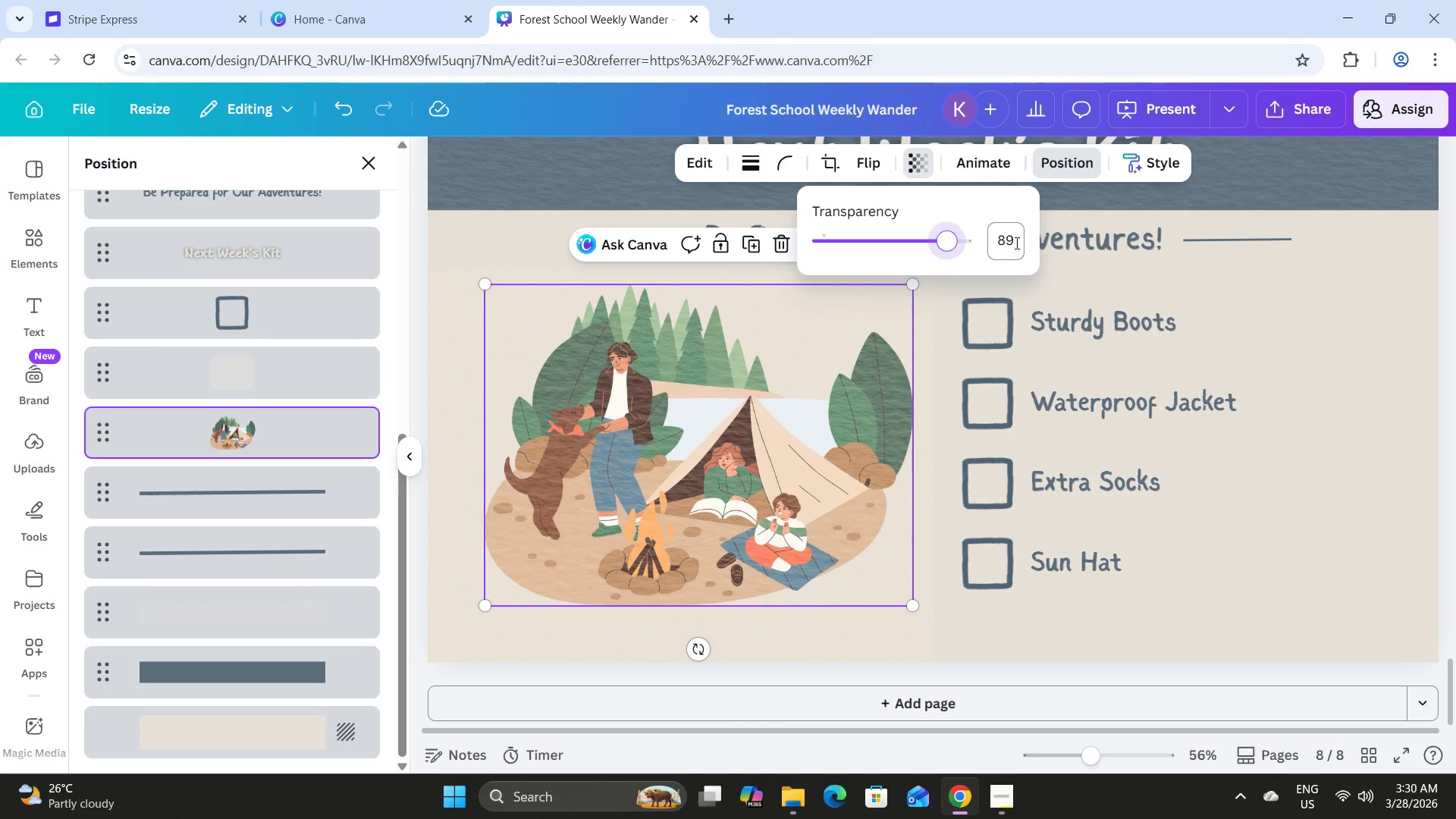 
left_click([1015, 243])
 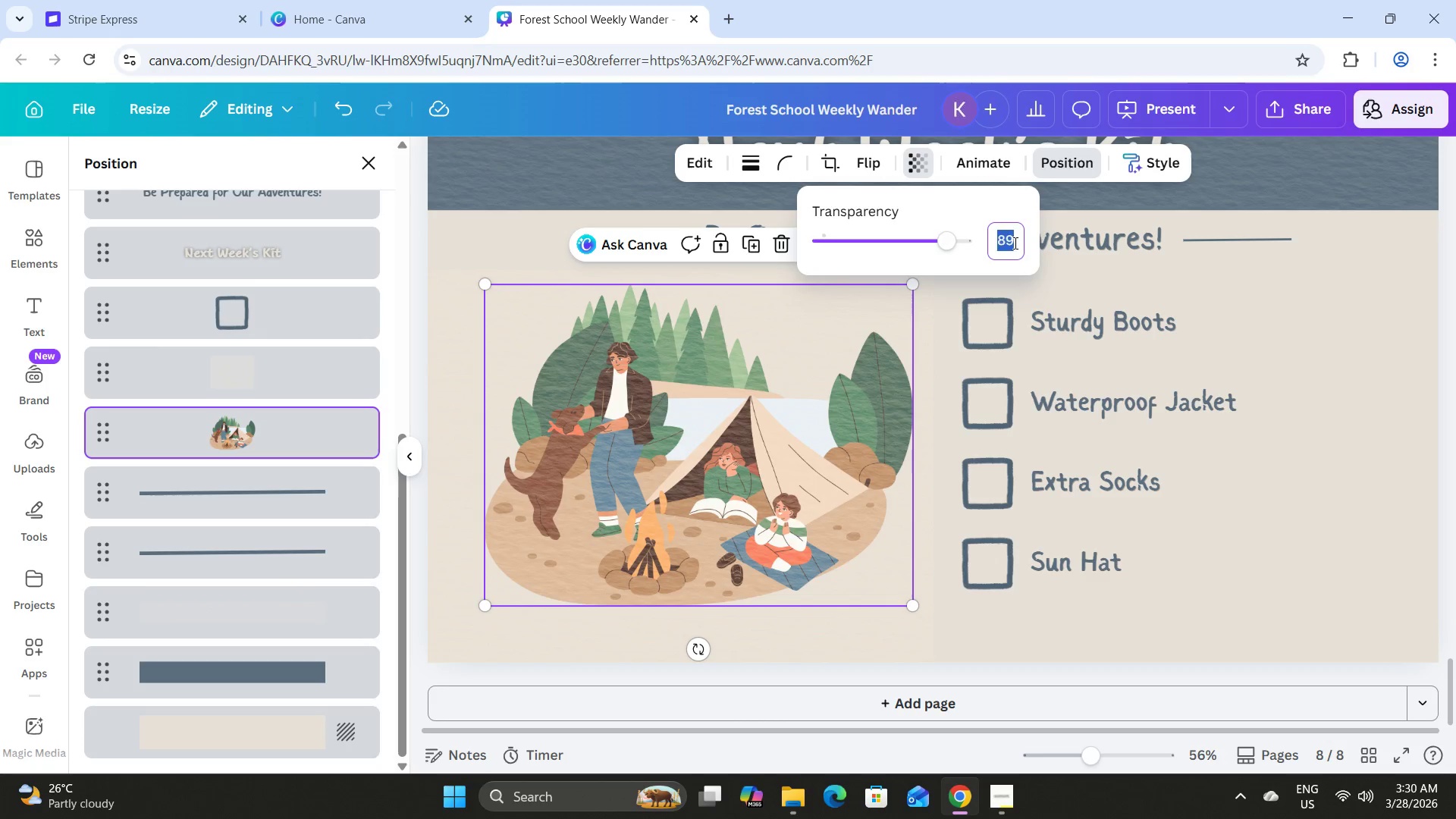 
key(Numpad8)
 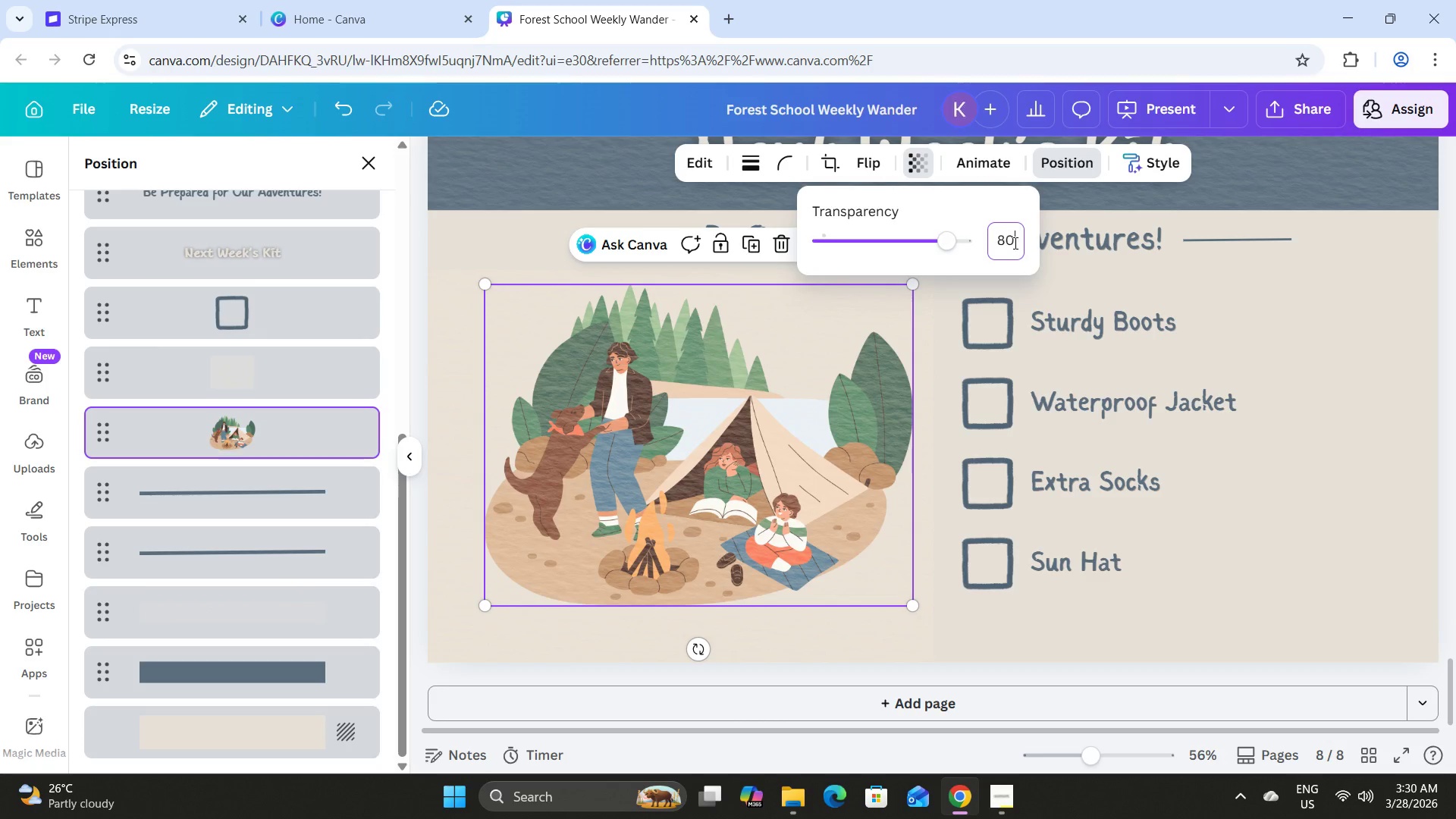 
key(Numpad0)
 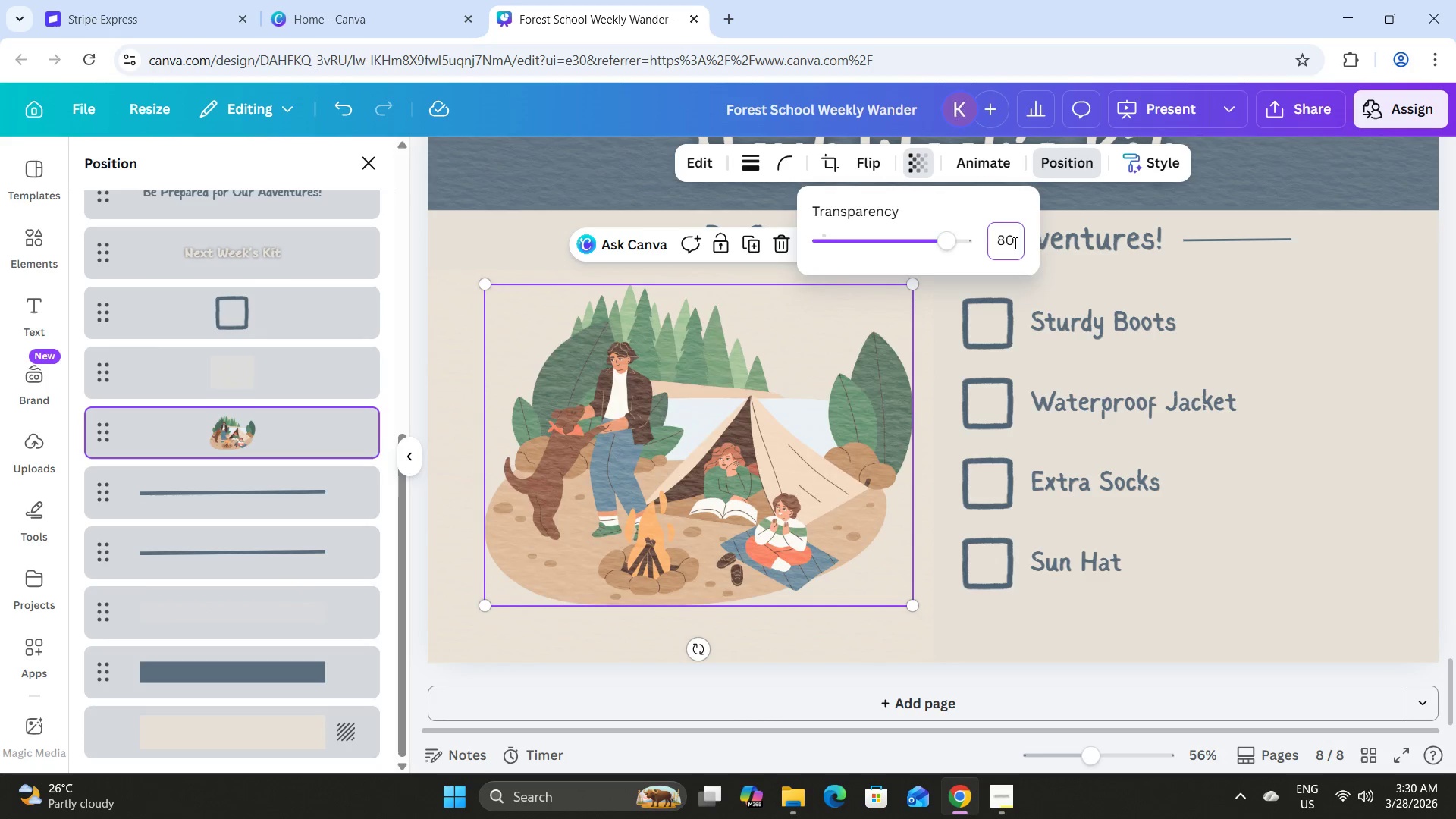 
key(NumpadEnter)
 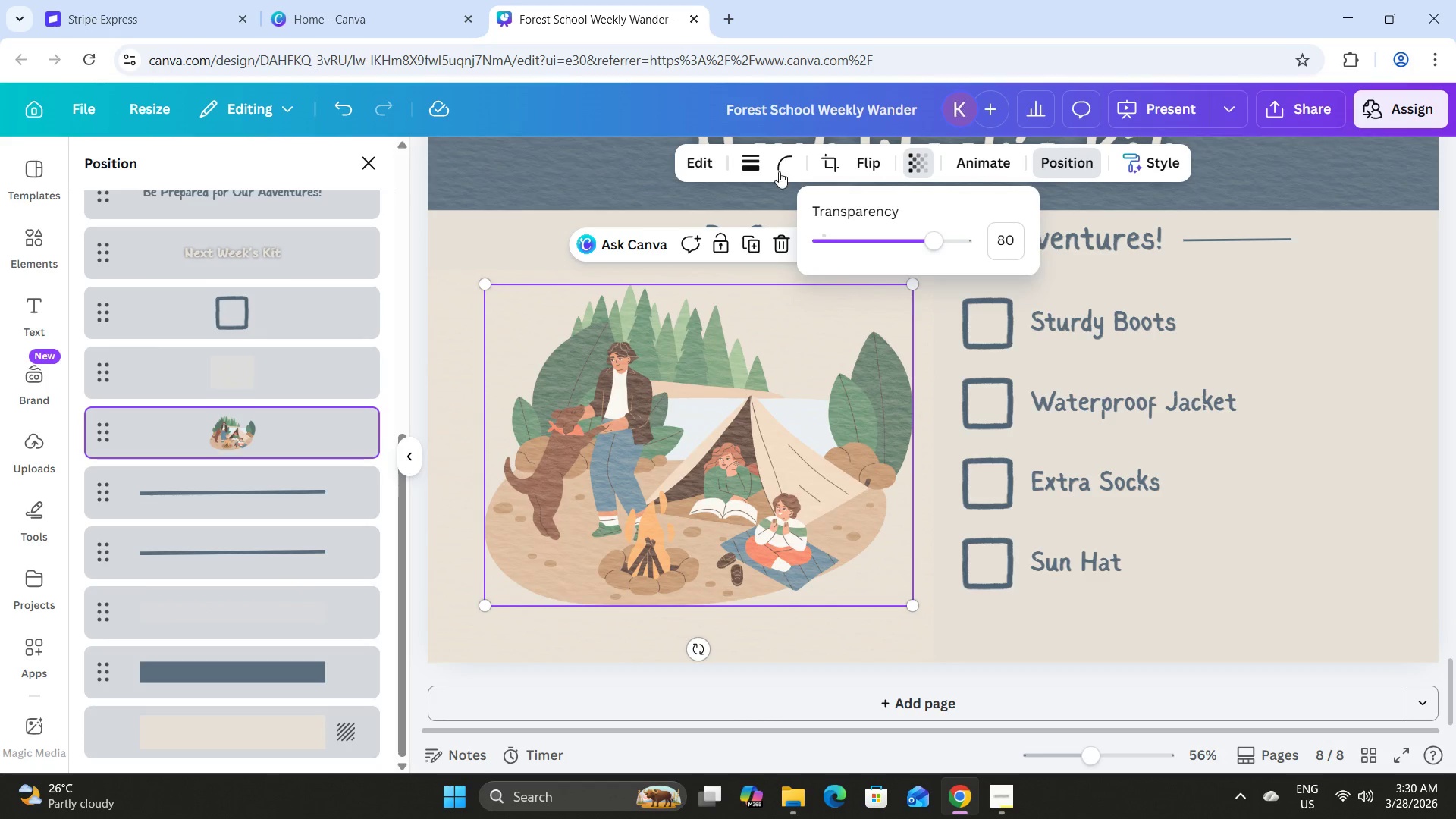 
left_click([693, 156])
 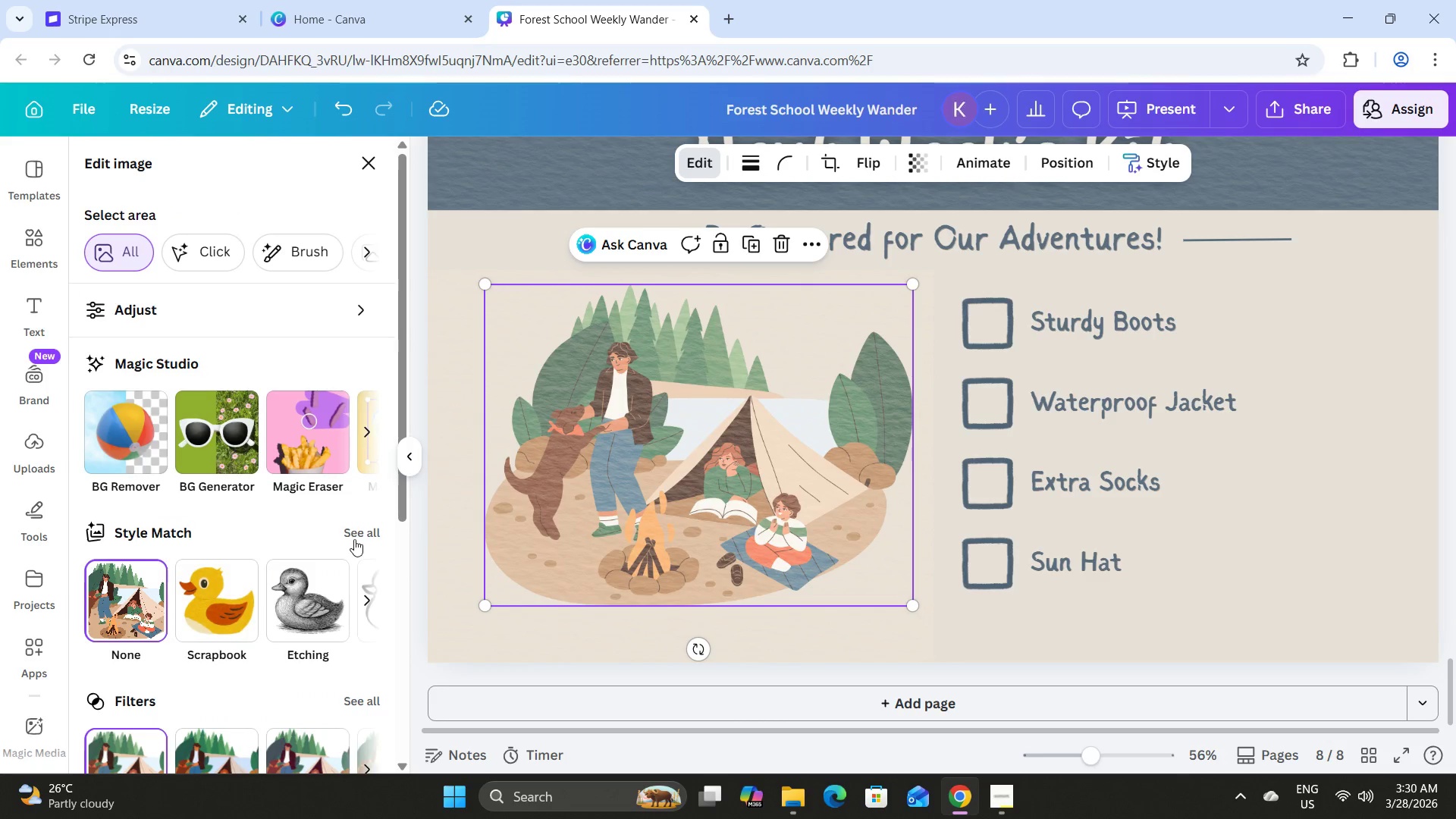 
scroll: coordinate [336, 548], scroll_direction: down, amount: 2.0
 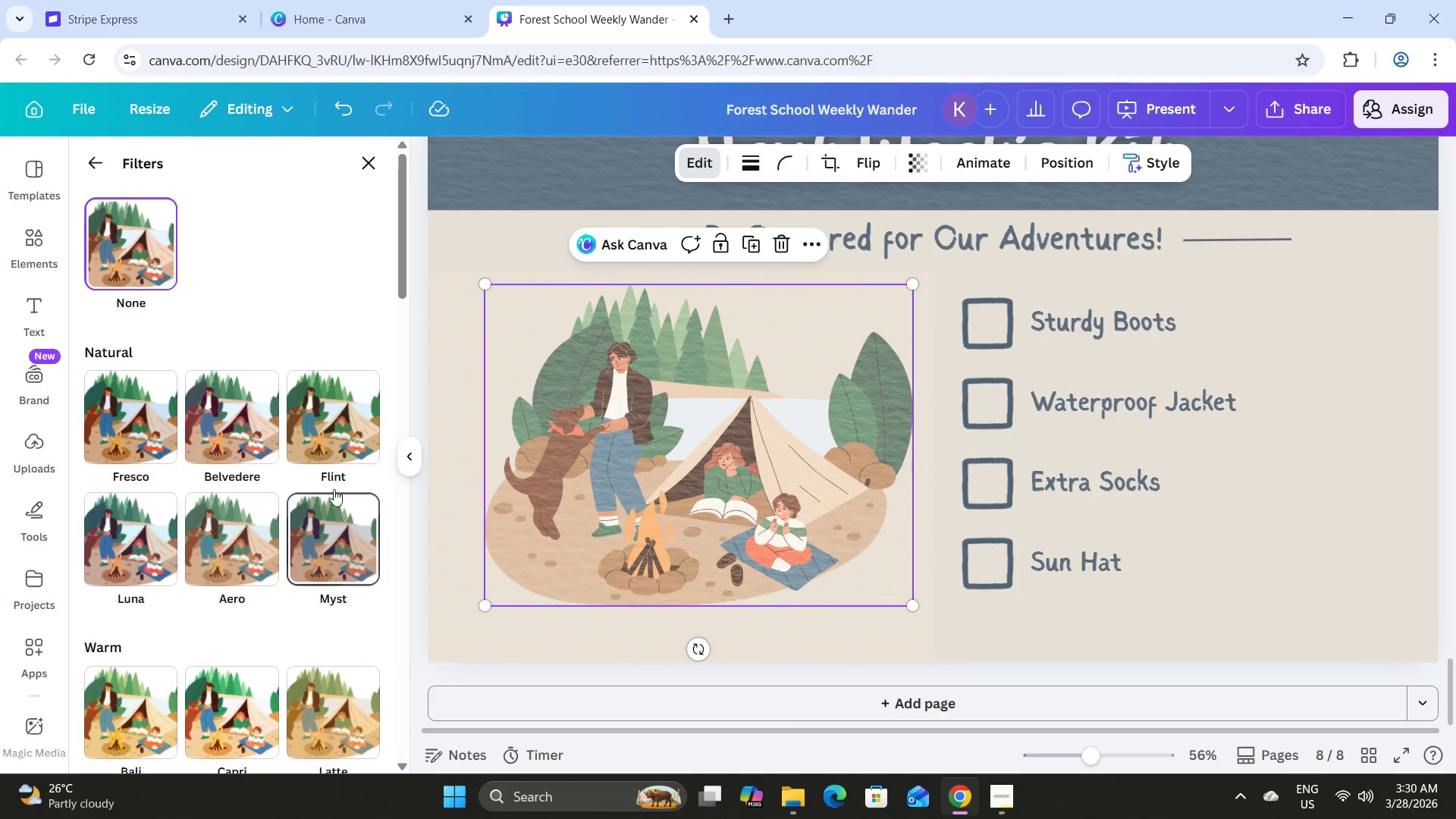 
left_click([234, 527])
 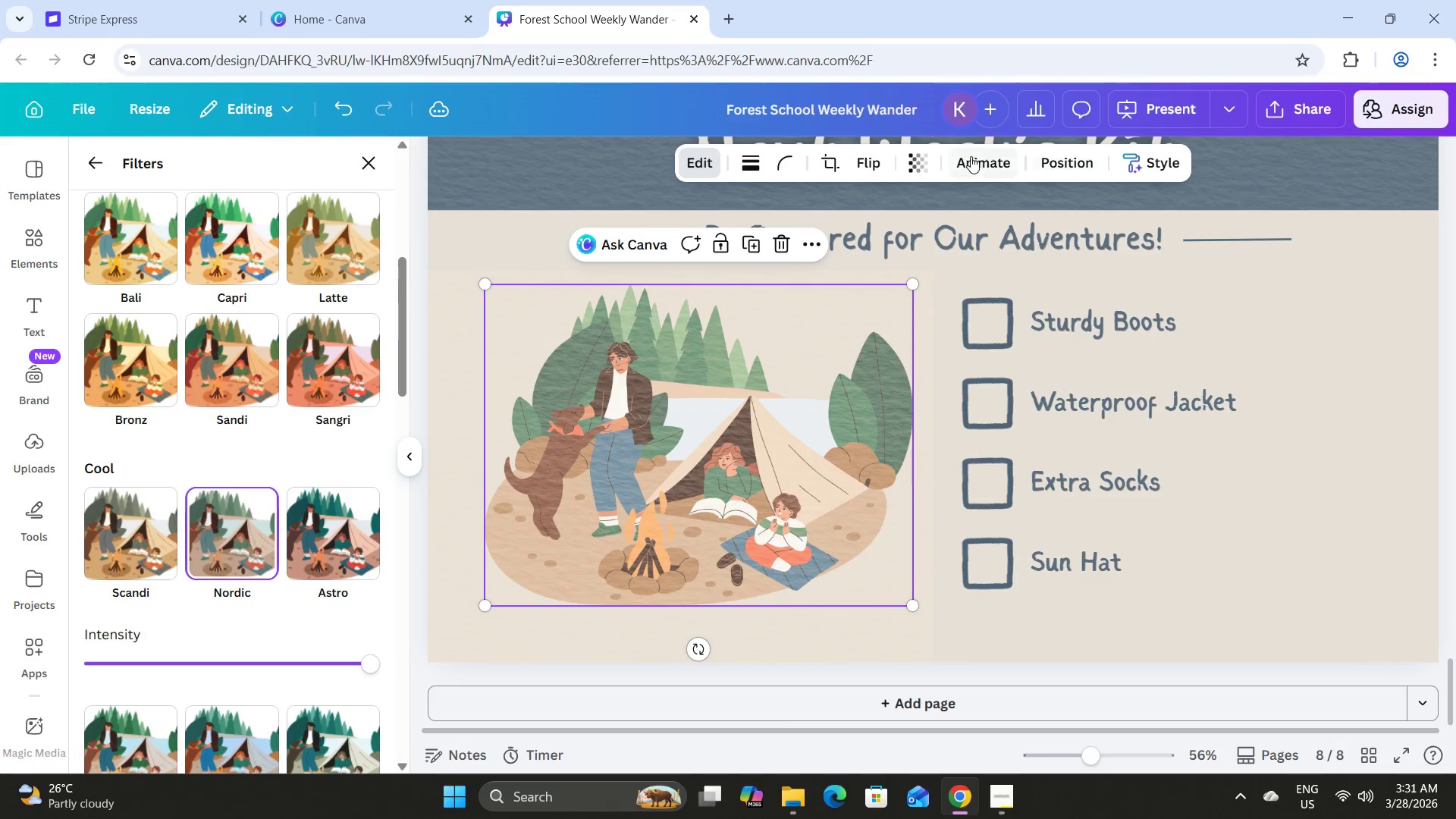 
scroll: coordinate [244, 475], scroll_direction: down, amount: 5.0
 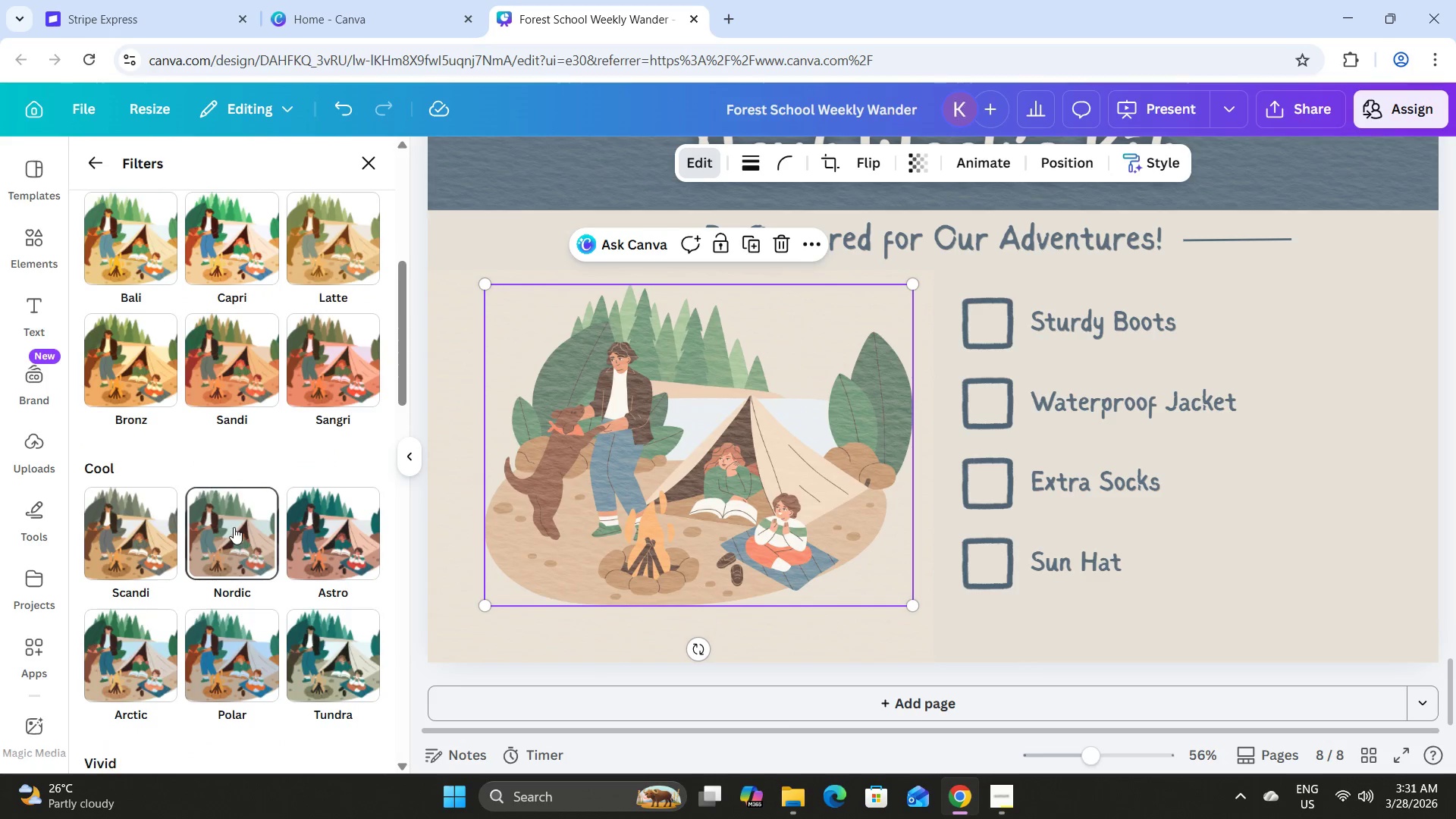 
left_click([928, 158])
 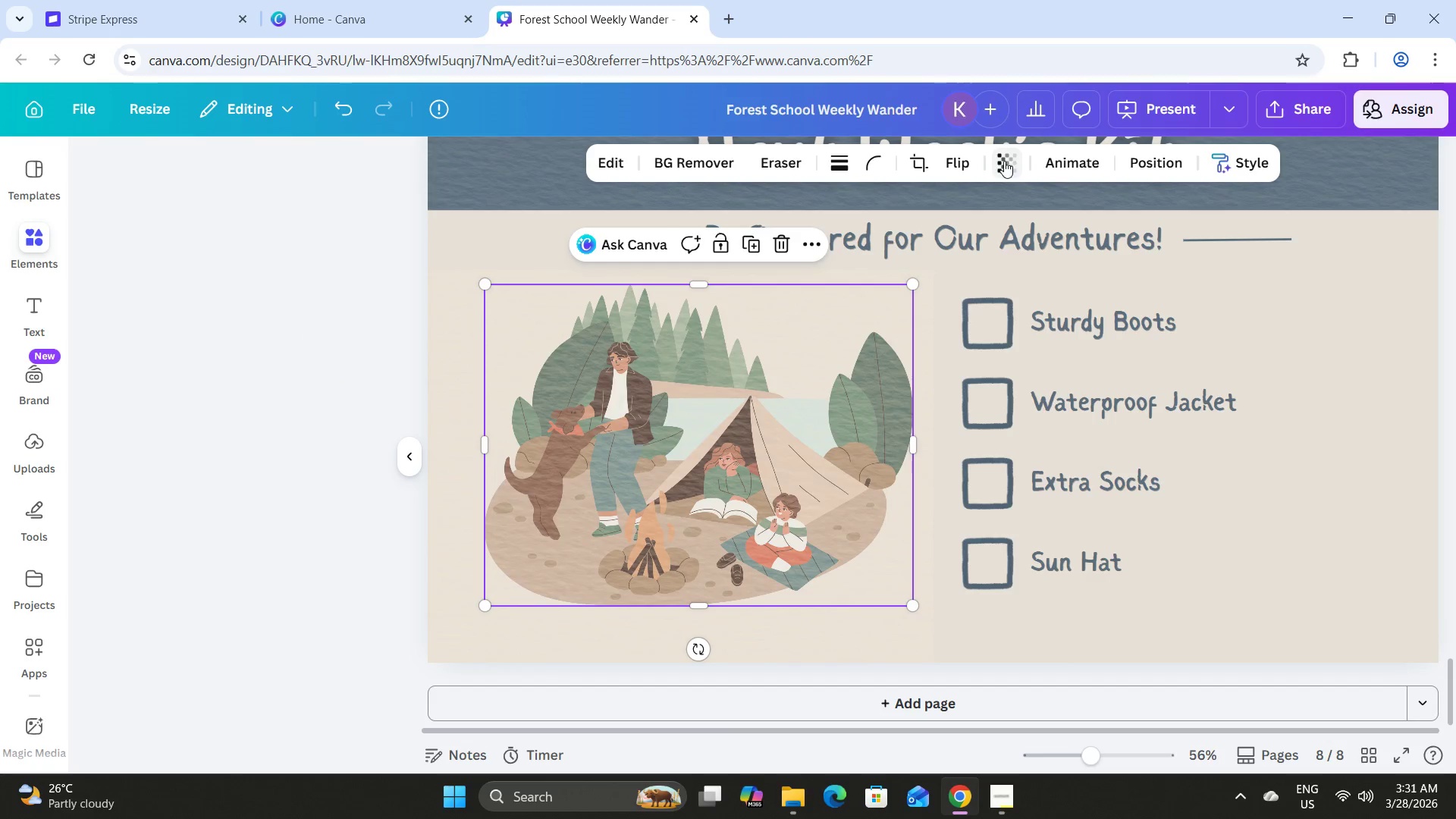 
left_click([1022, 157])
 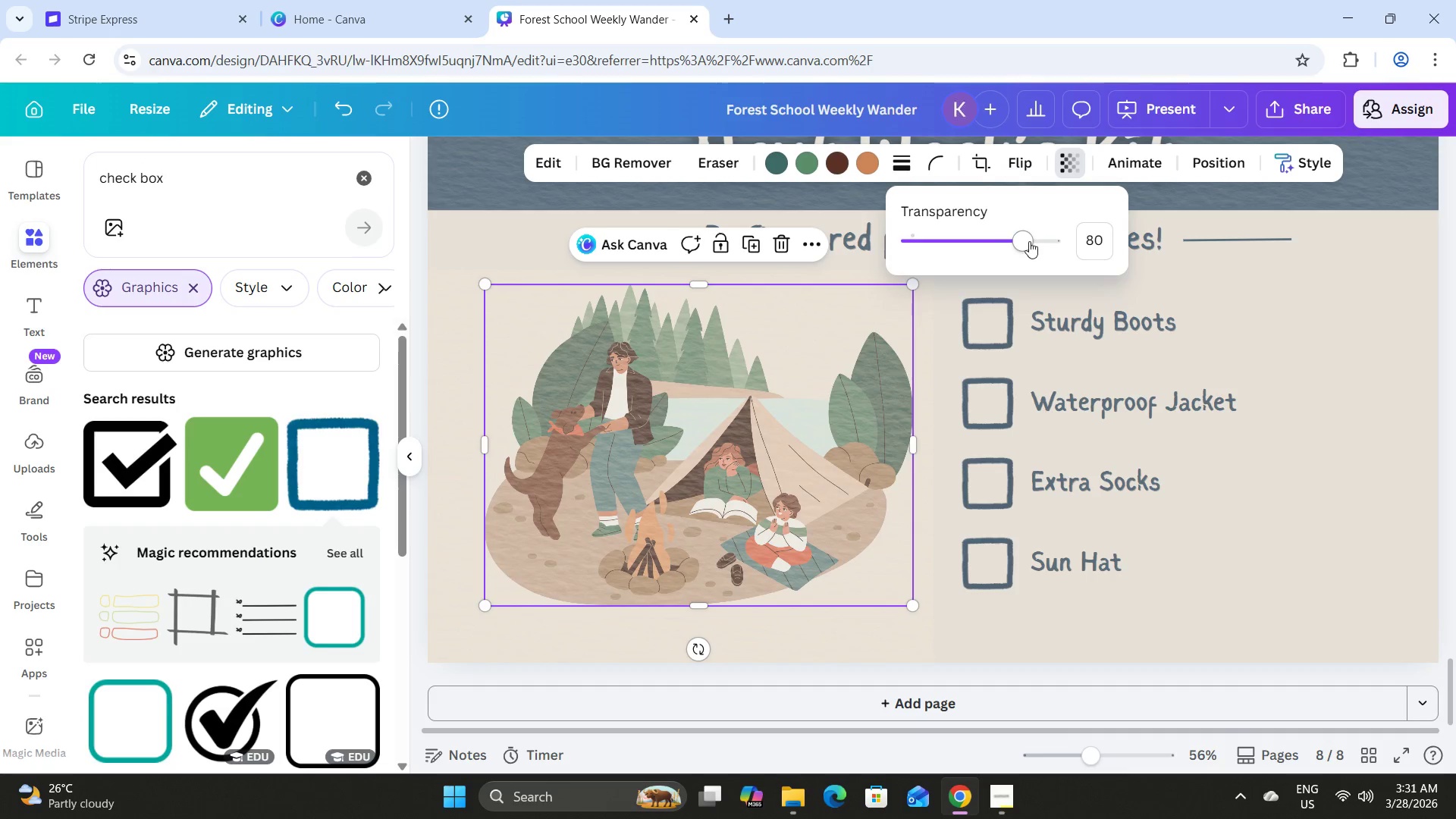 
left_click_drag(start_coordinate=[1031, 240], to_coordinate=[1120, 240])
 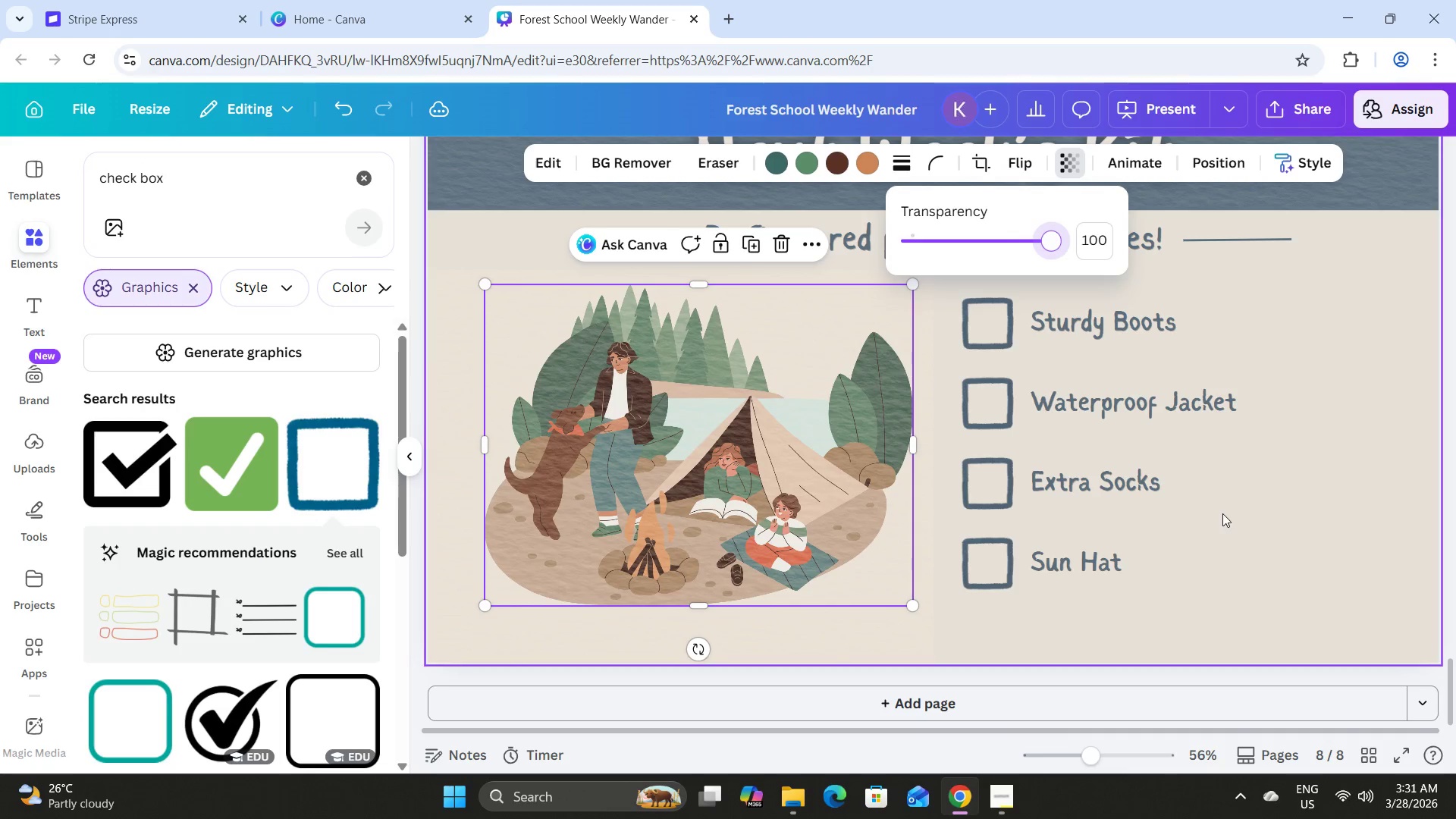 
left_click([1257, 554])
 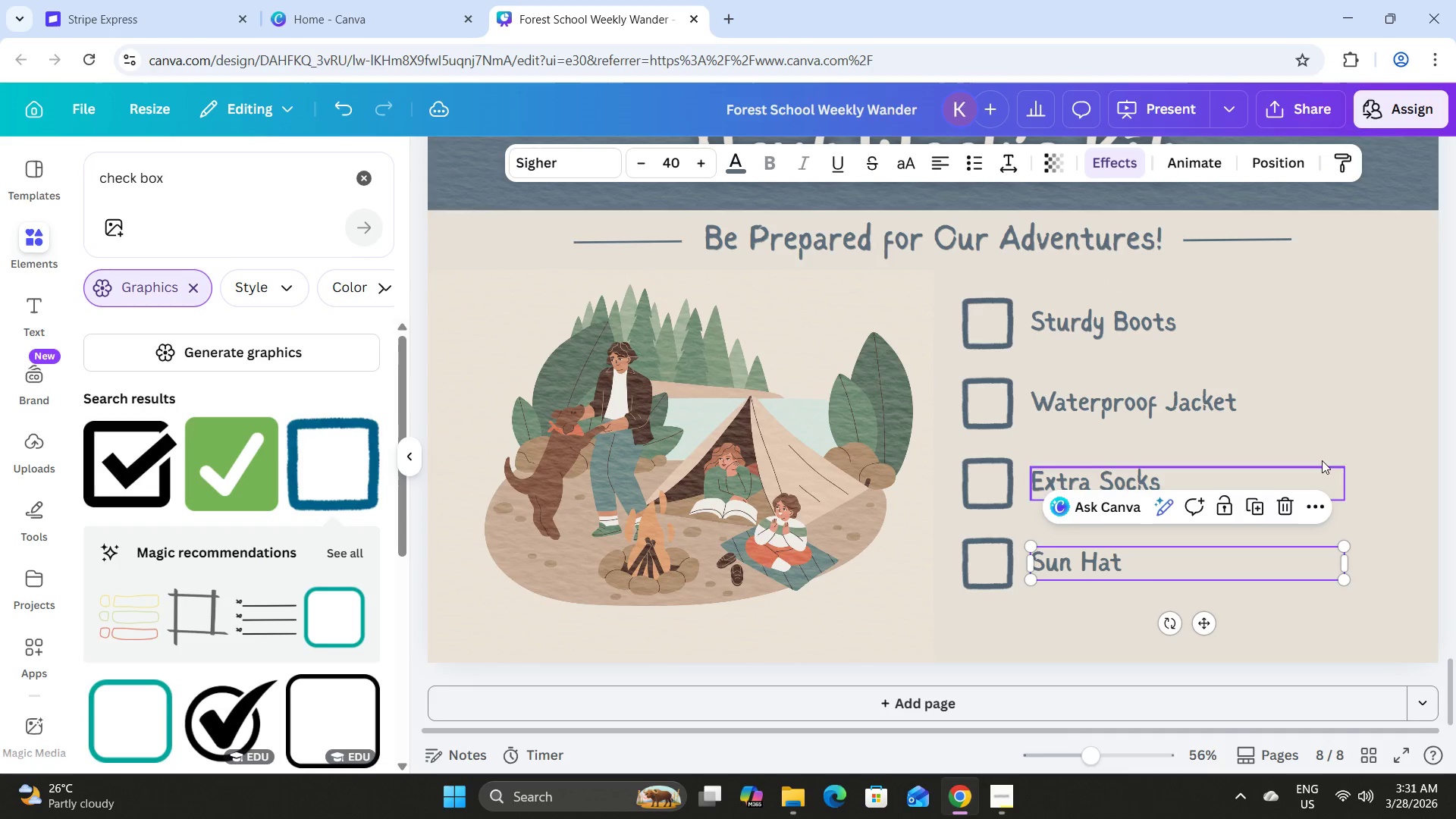 
left_click([1330, 436])
 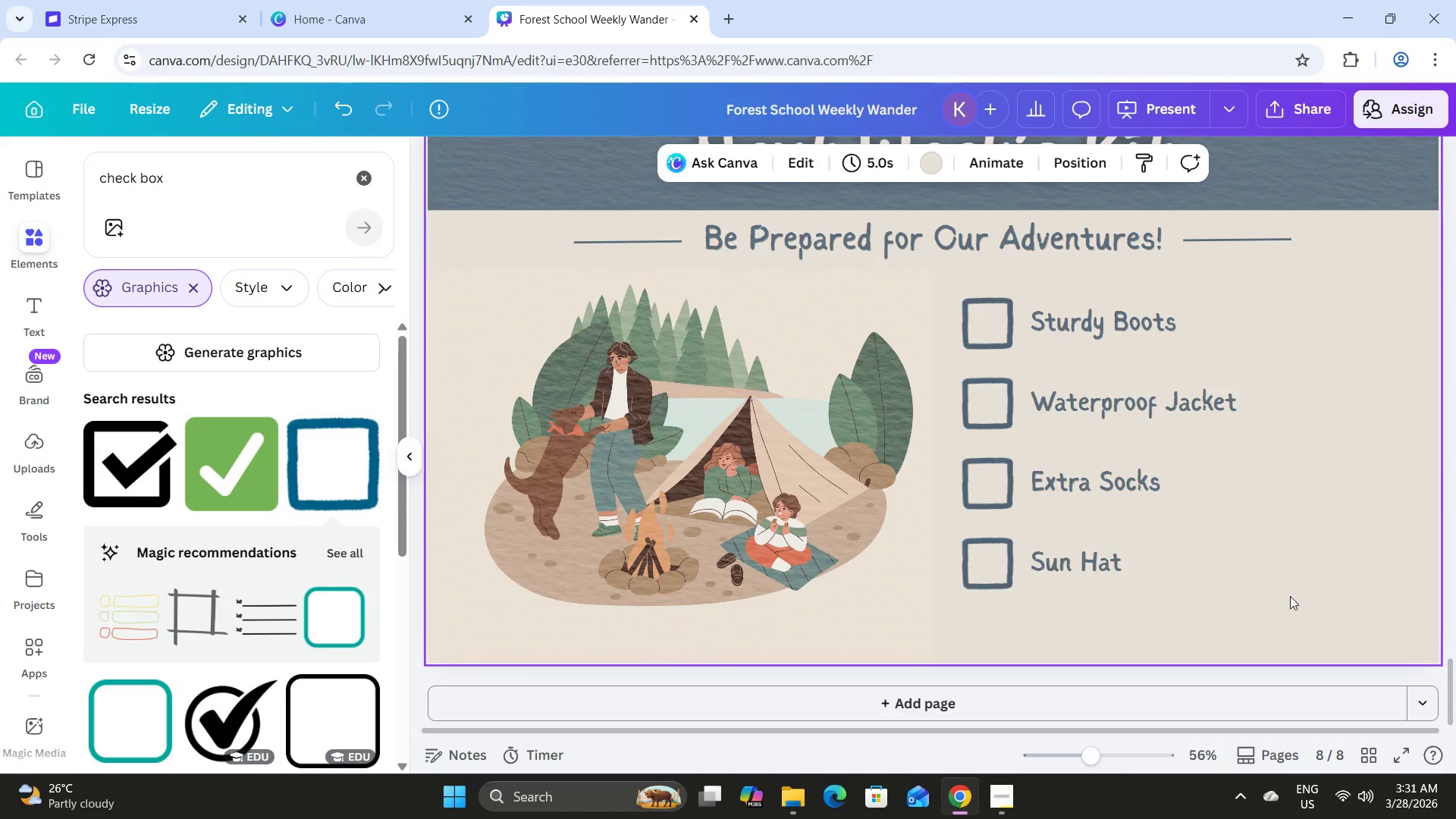 
left_click_drag(start_coordinate=[1285, 598], to_coordinate=[1103, 462])
 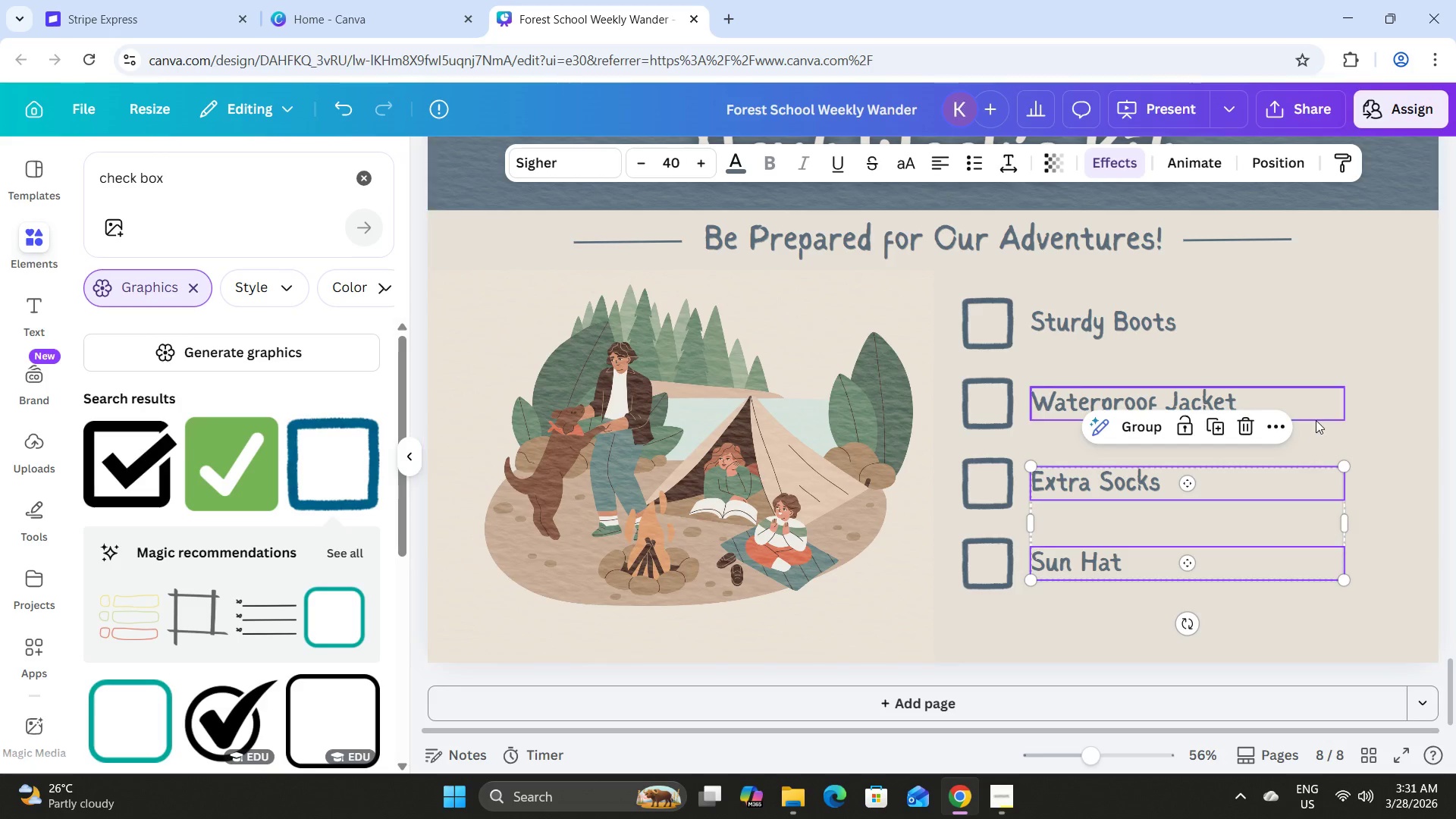 
left_click([1316, 420])
 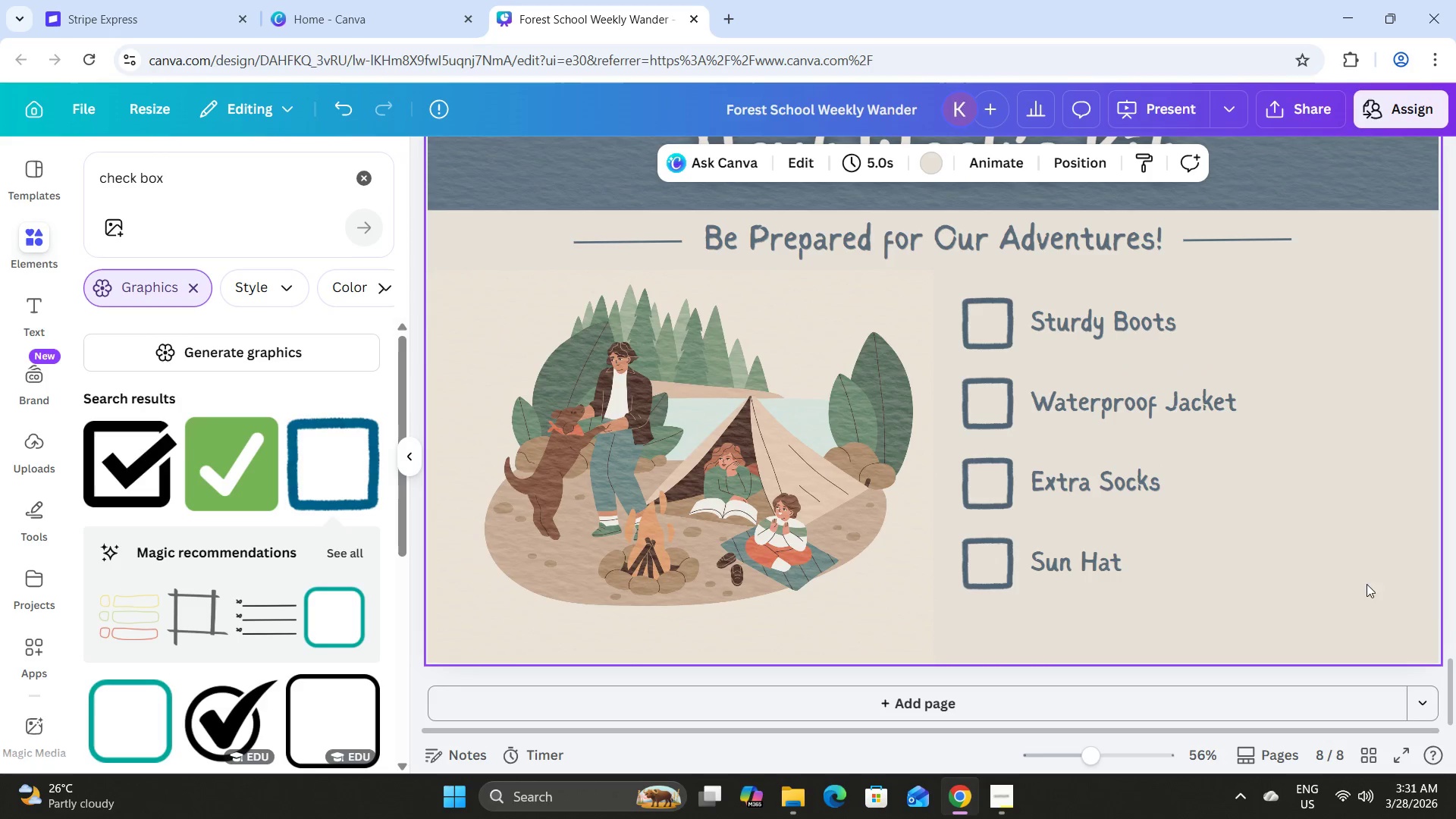 
left_click_drag(start_coordinate=[1376, 607], to_coordinate=[957, 306])
 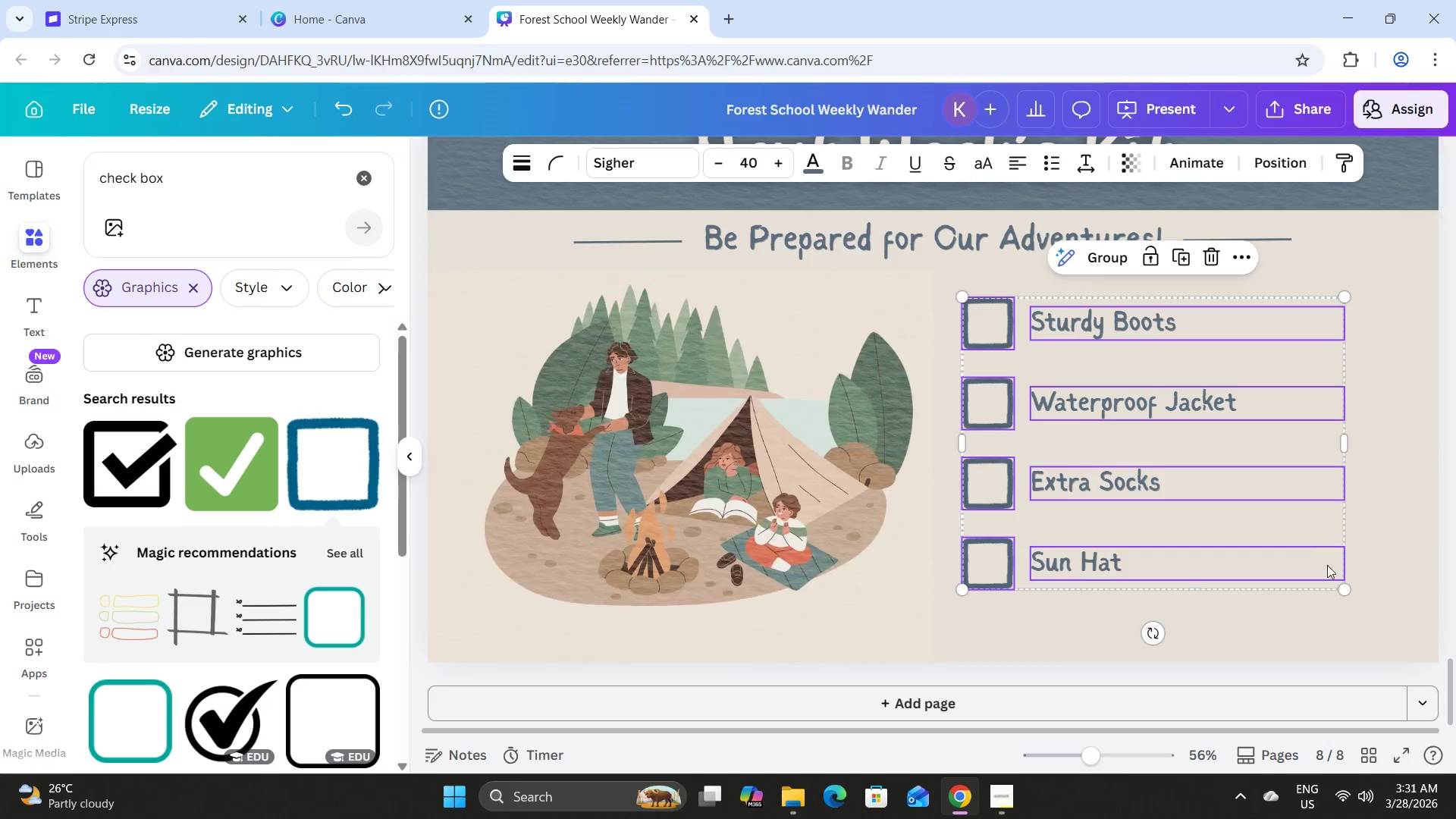 
left_click_drag(start_coordinate=[1342, 585], to_coordinate=[1317, 562])
 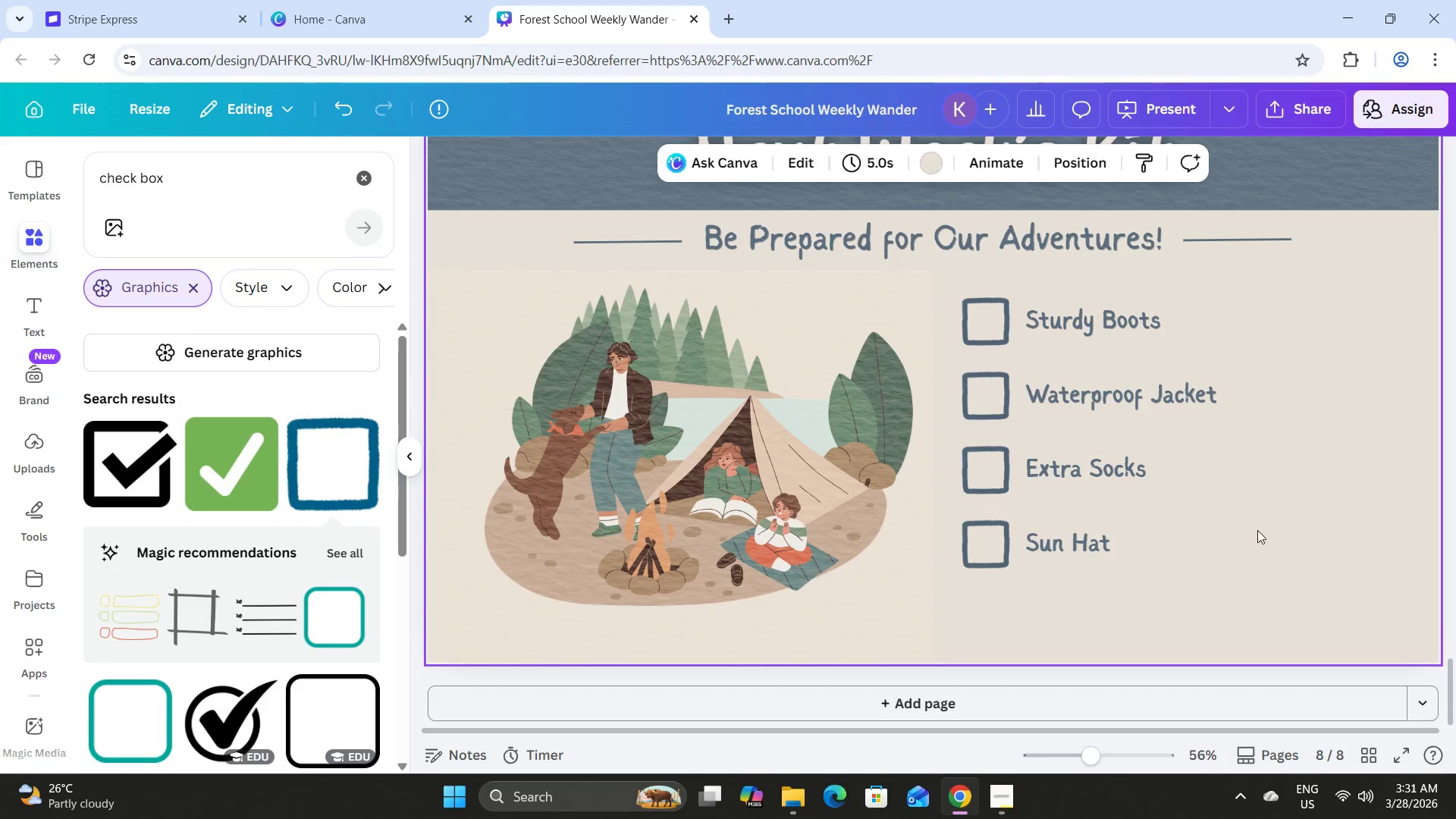 
left_click([987, 552])
 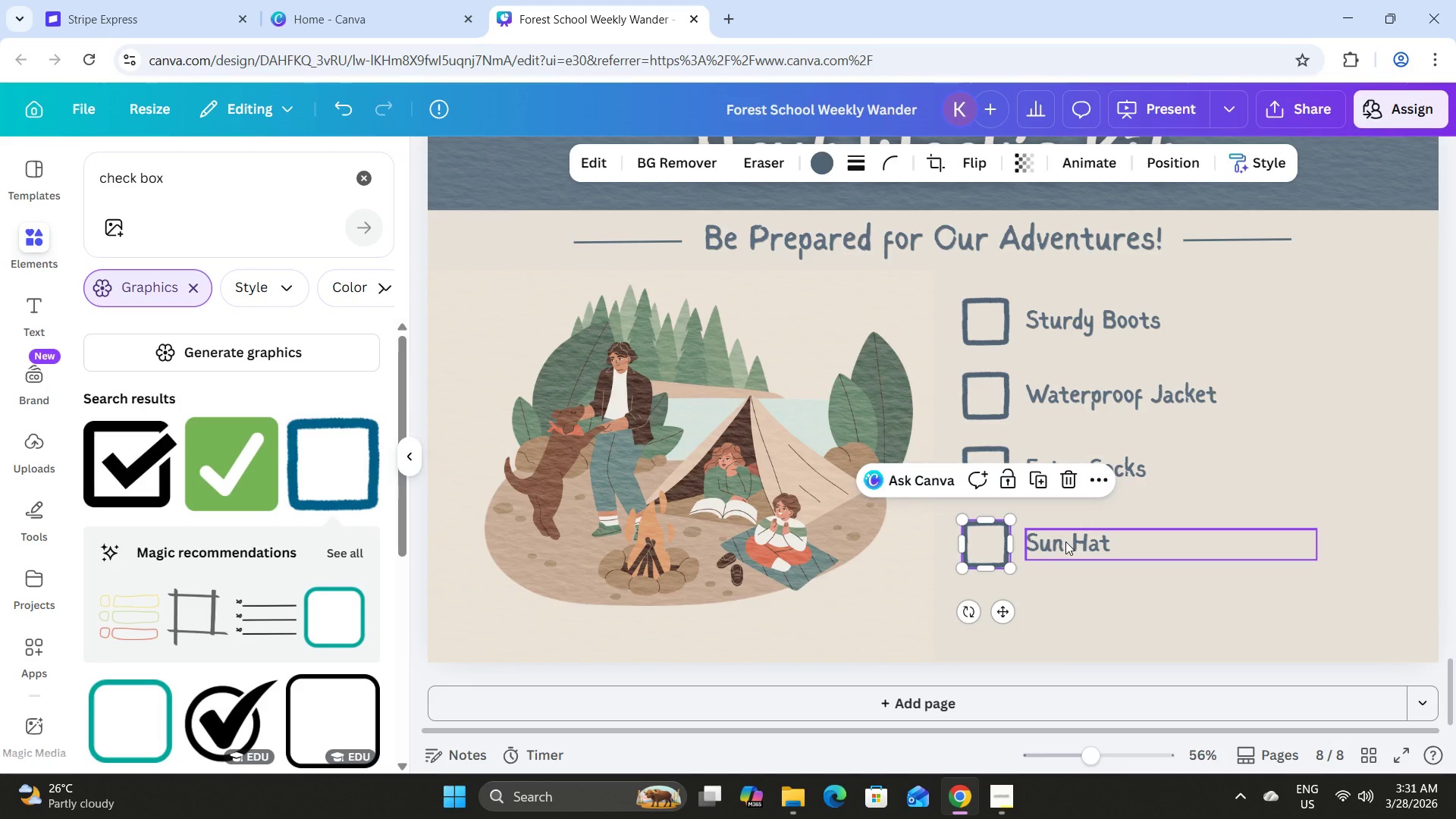 
hold_key(key=ShiftLeft, duration=0.38)
left_click([1065, 541])
 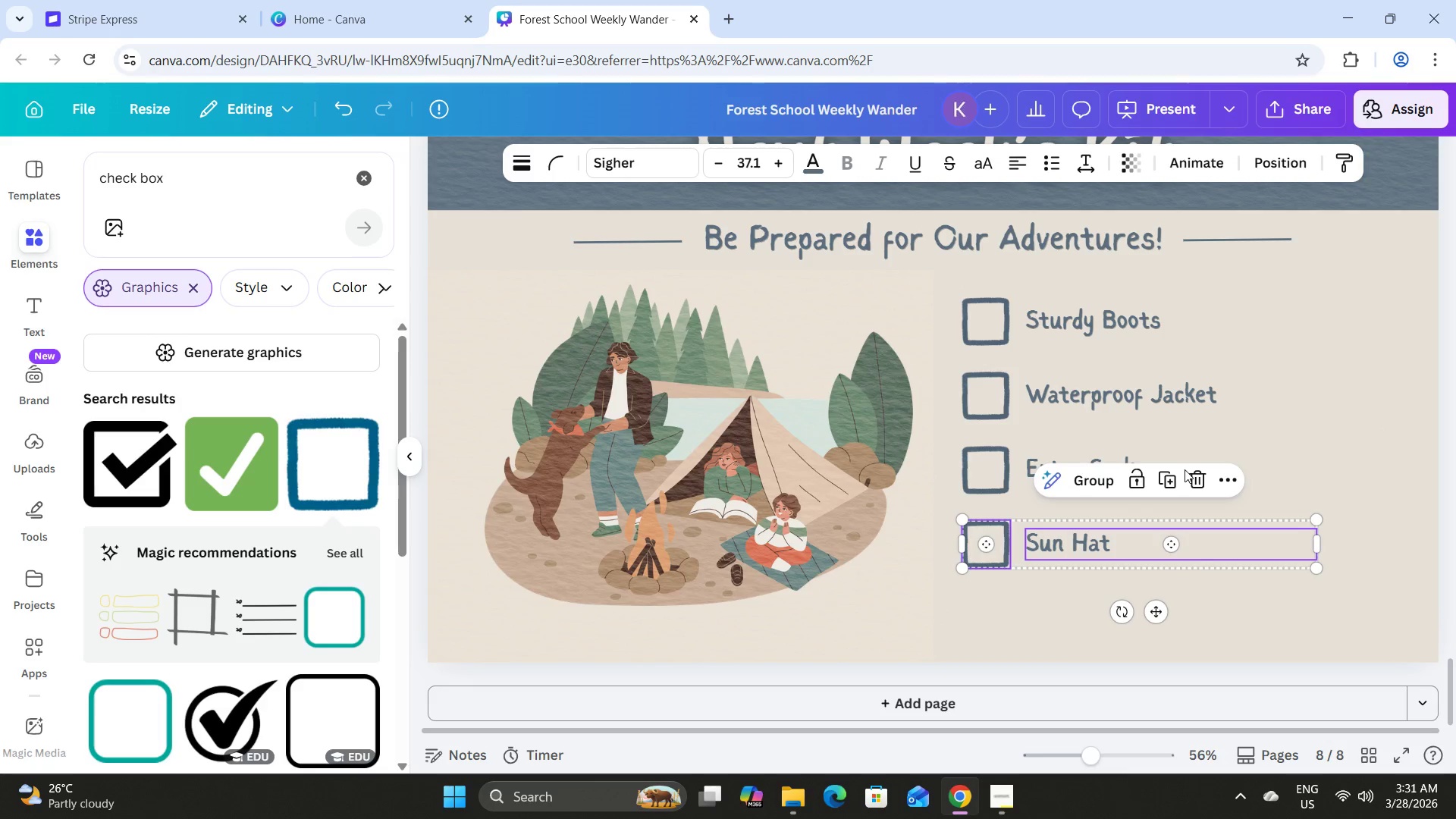 
left_click([1167, 483])
 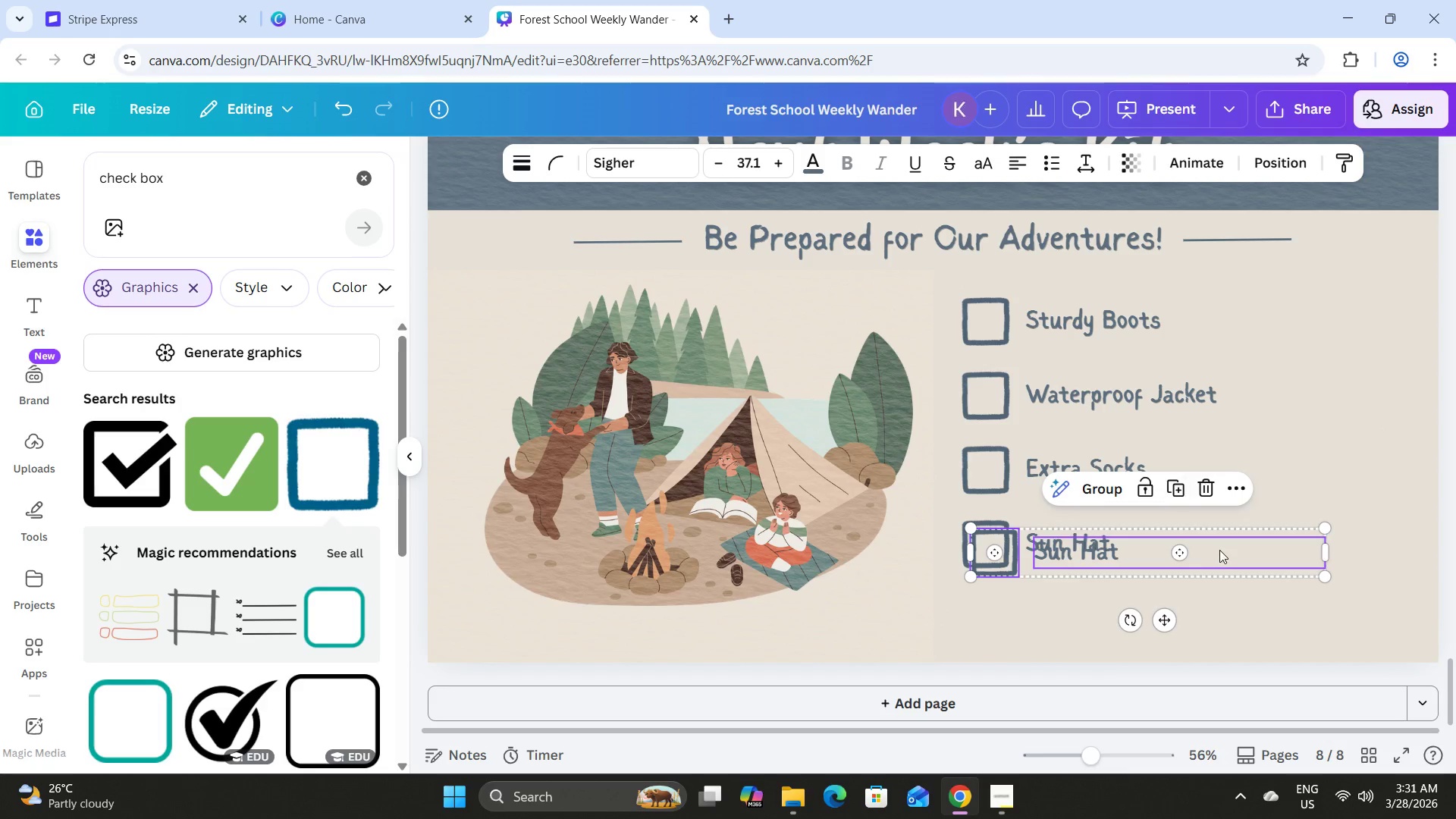 
left_click_drag(start_coordinate=[1219, 548], to_coordinate=[1212, 611])
 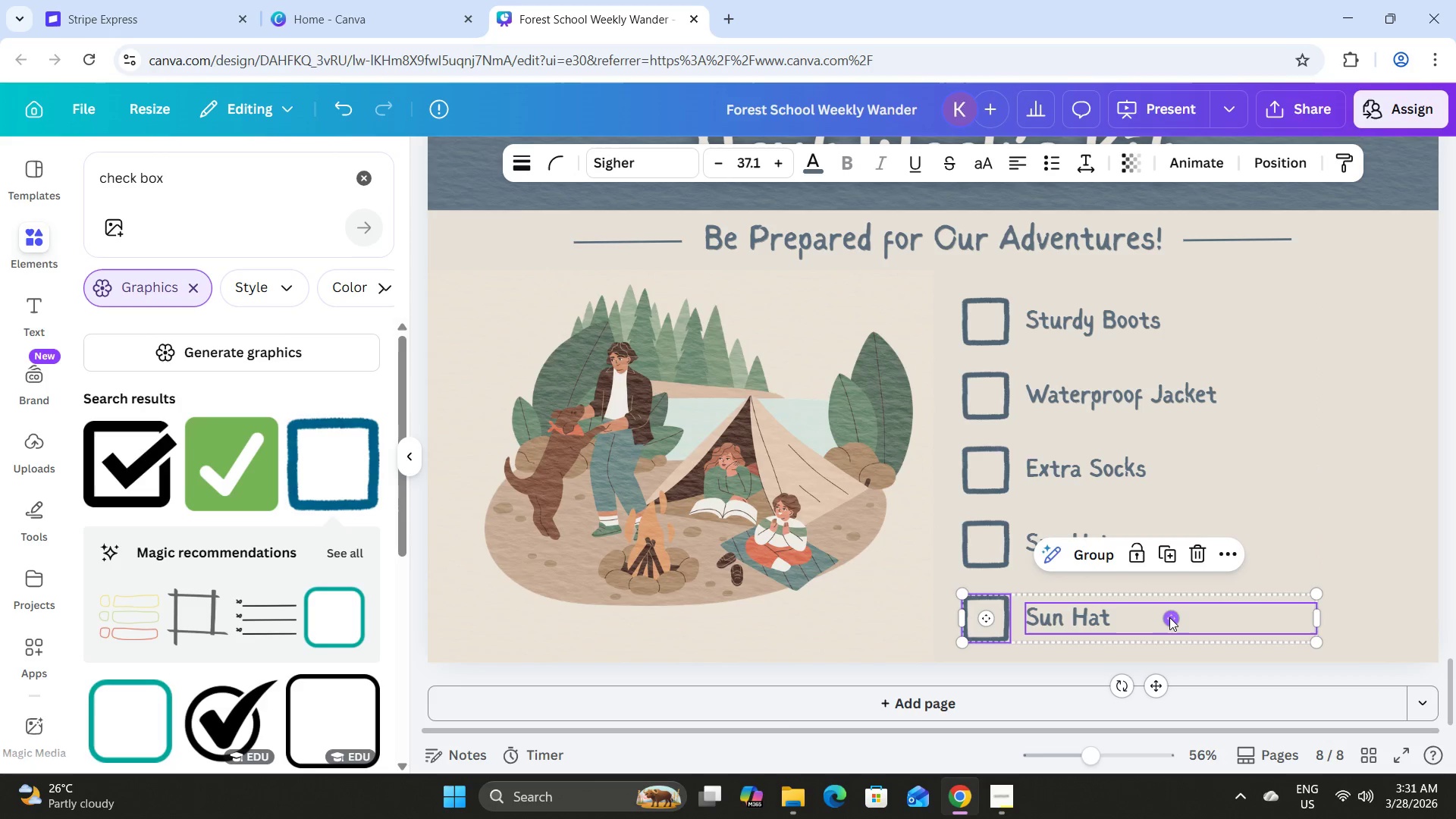 
left_click([1169, 617])
 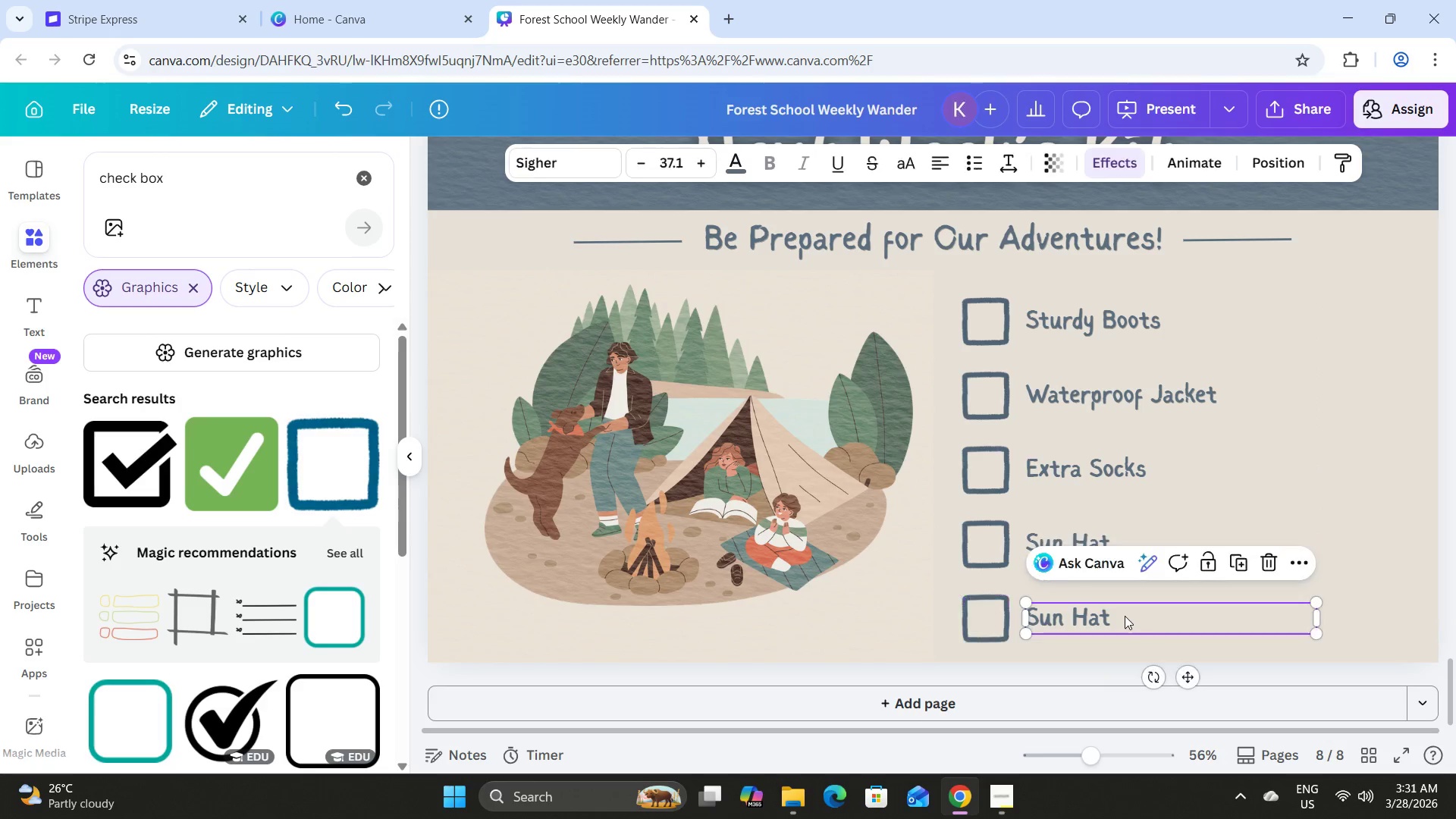 
double_click([1122, 615])
 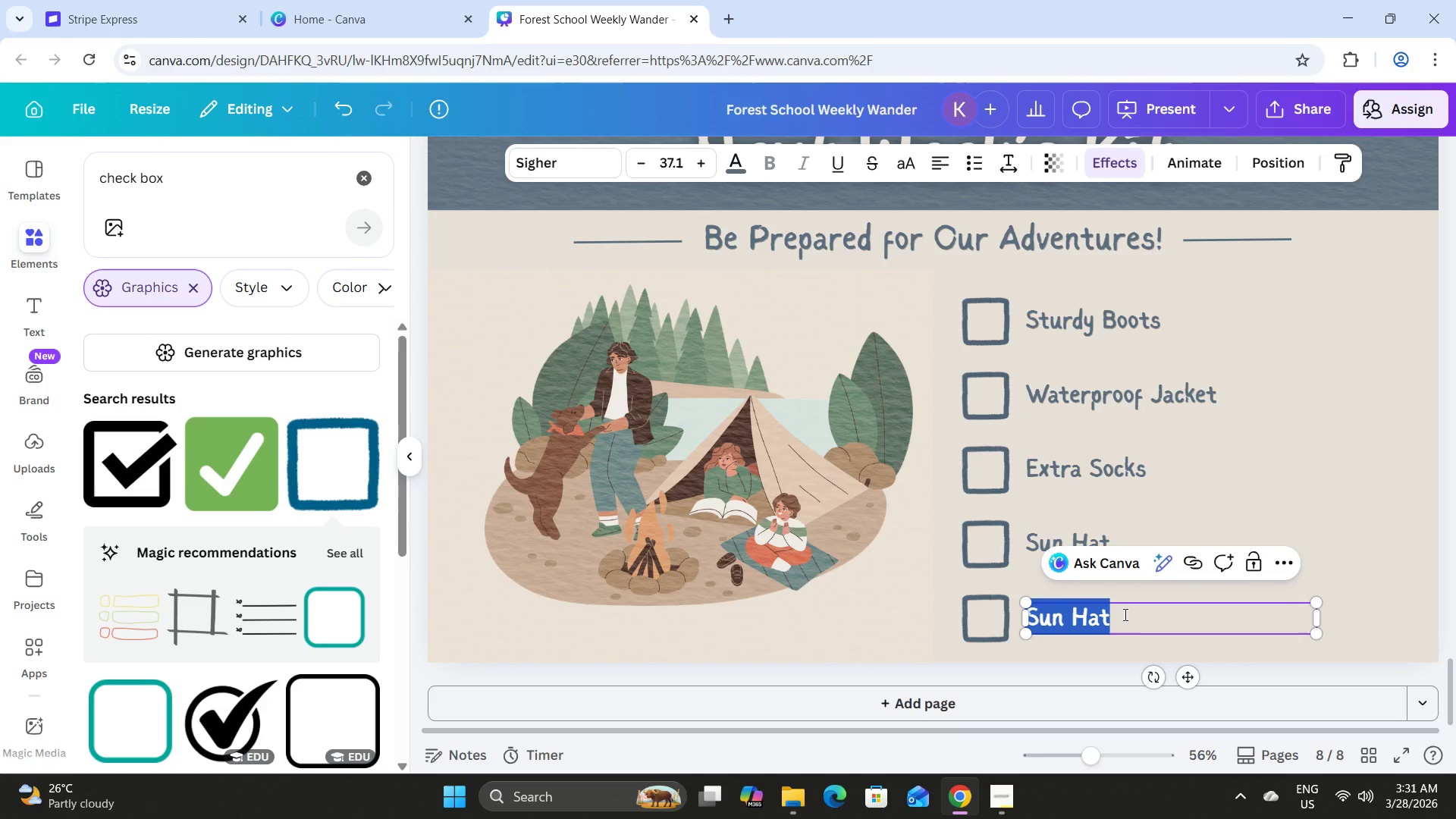 
type(Pack Luncg)
key(Backspace)
type(h)
 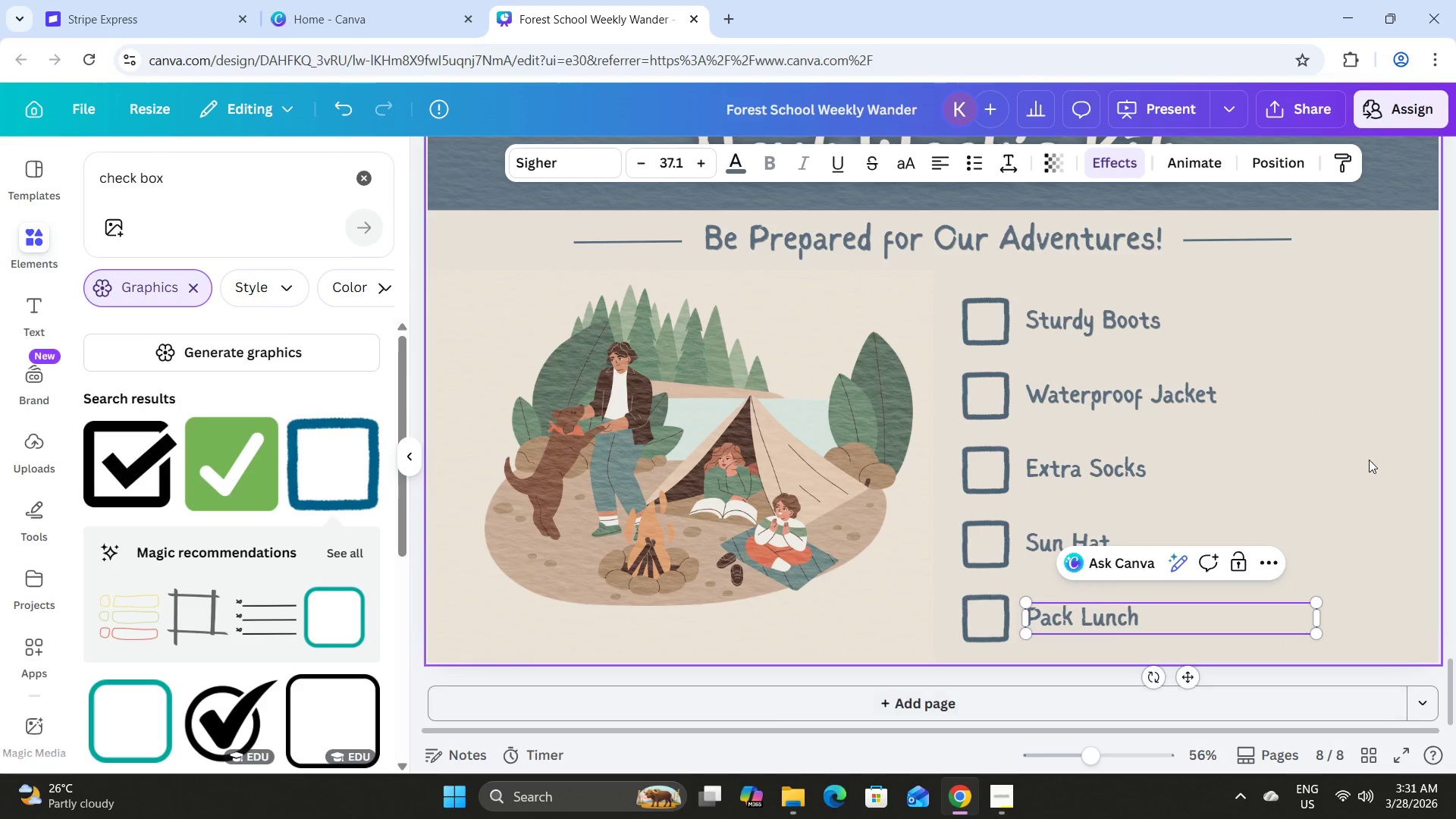 
left_click([1374, 429])
 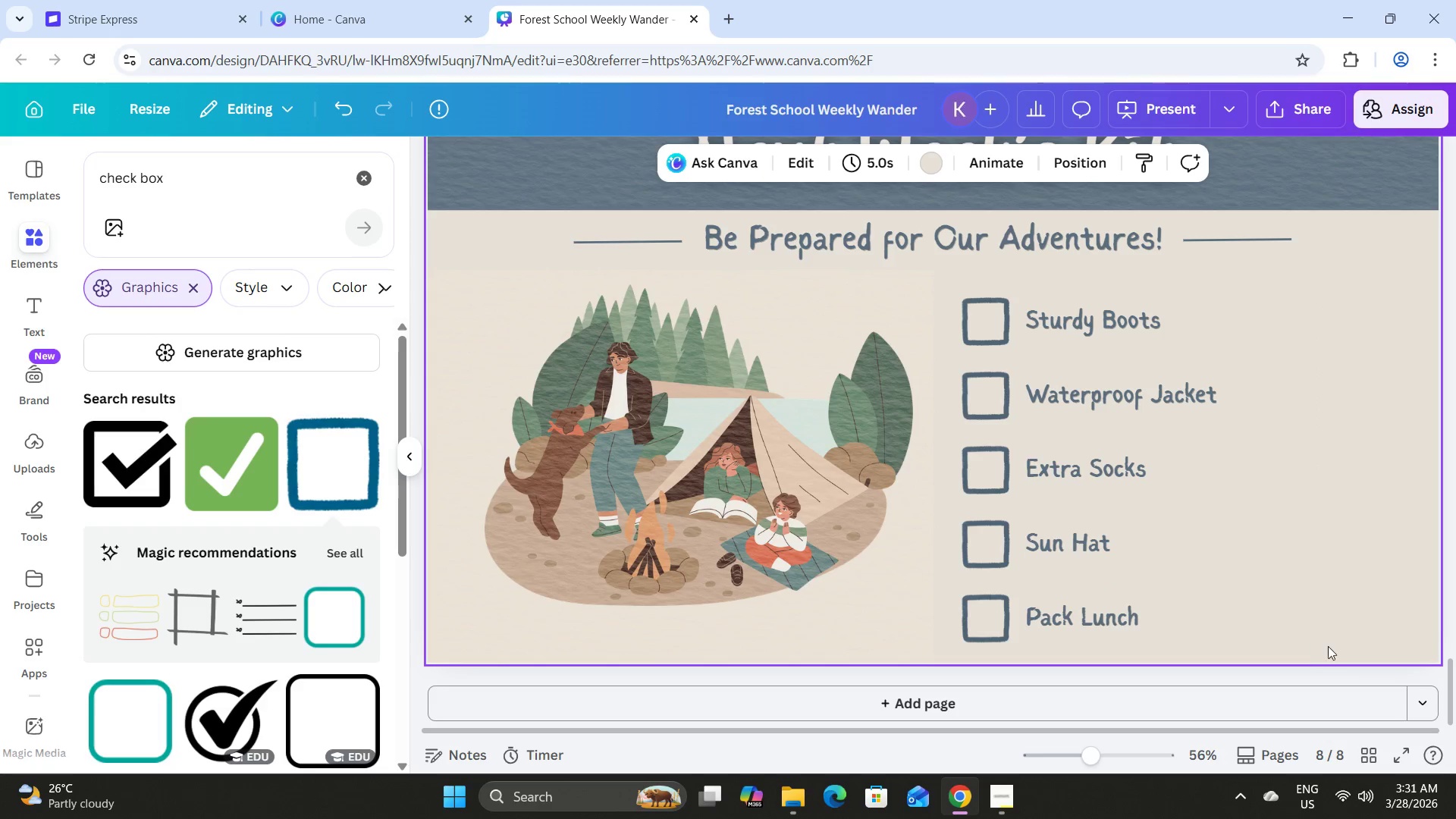 
left_click_drag(start_coordinate=[1338, 646], to_coordinate=[970, 307])
 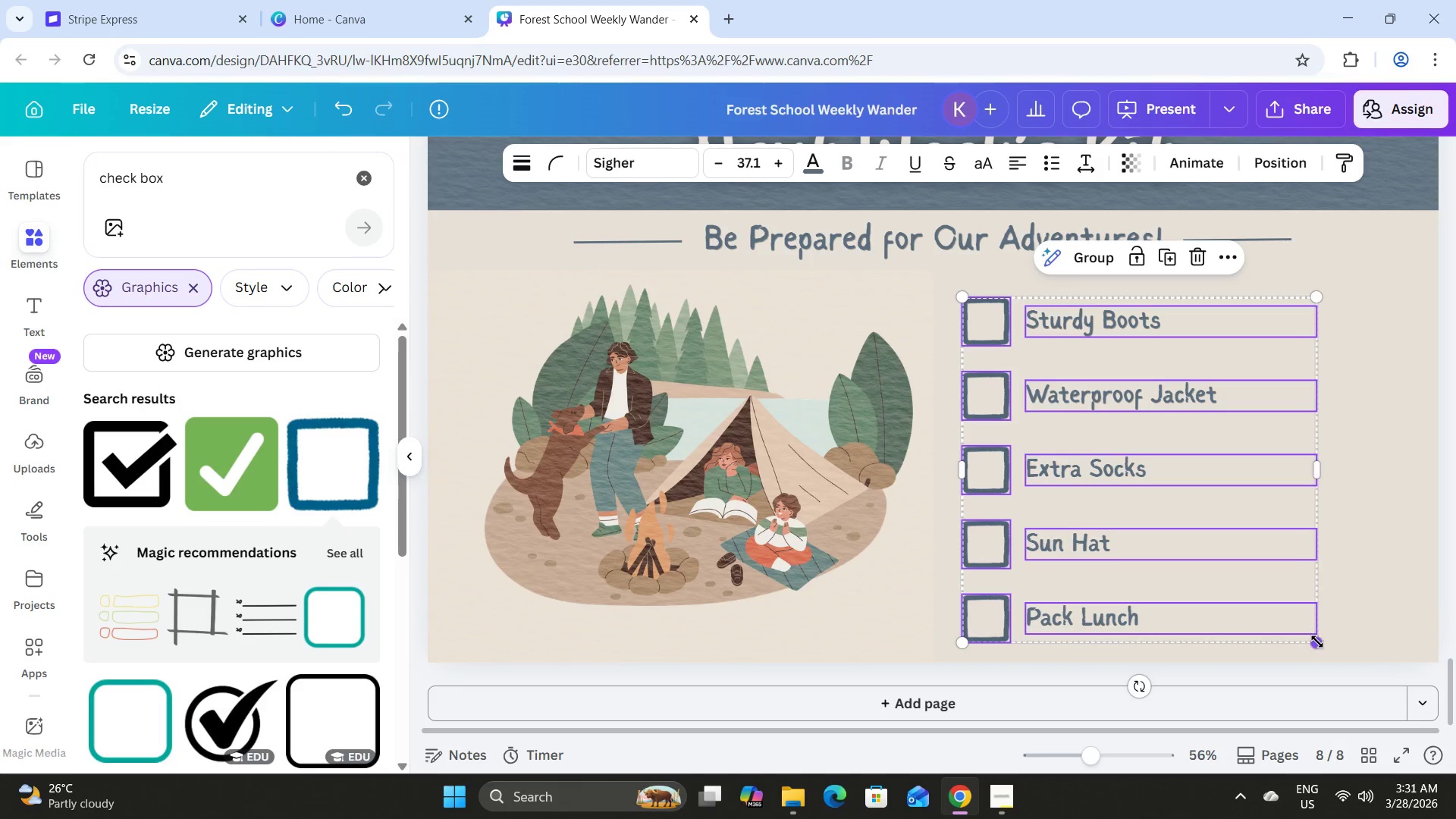 
left_click_drag(start_coordinate=[1317, 642], to_coordinate=[1304, 620])
 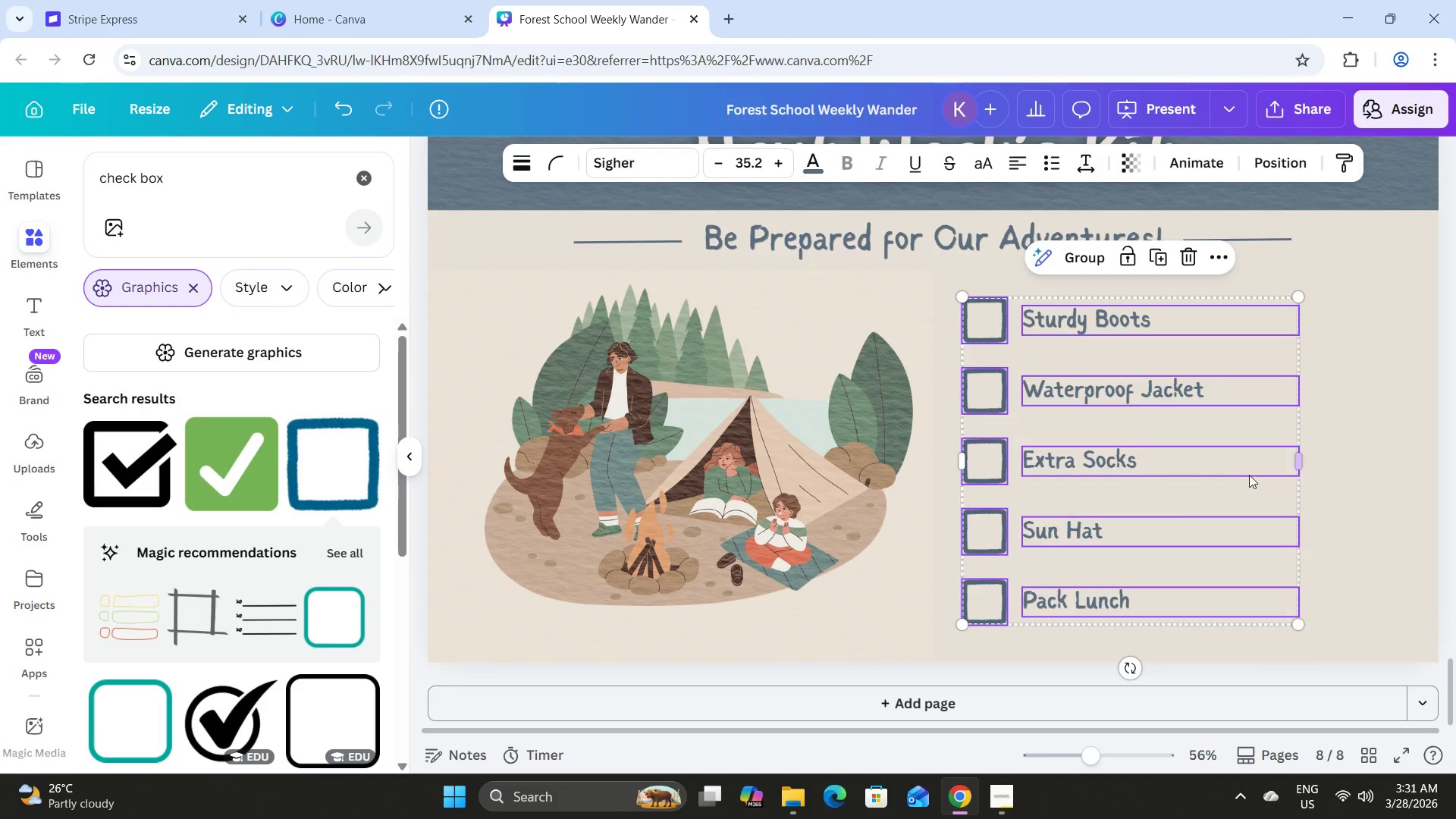 
left_click_drag(start_coordinate=[1249, 475], to_coordinate=[1291, 478])
 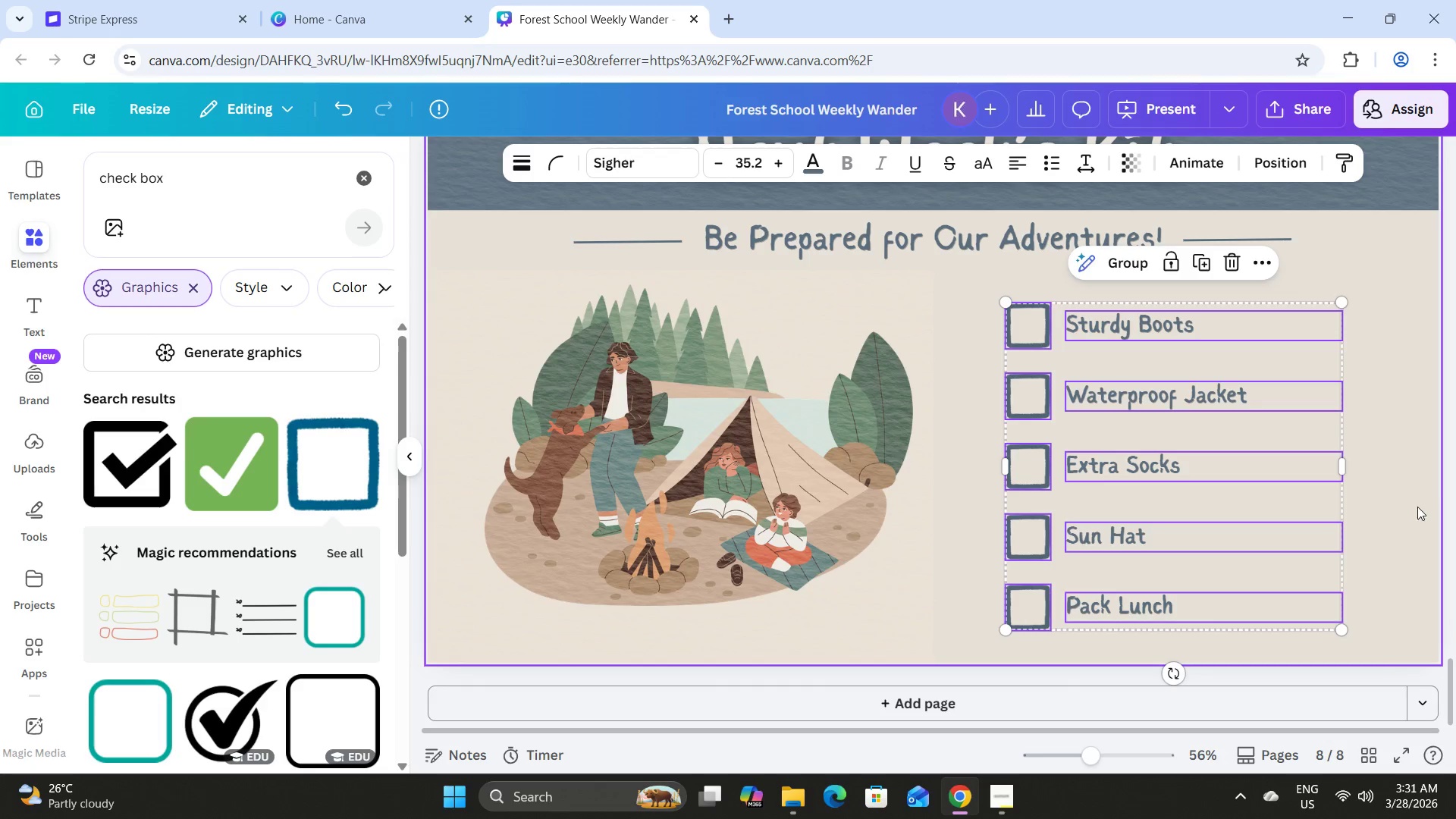 
left_click([1408, 504])
 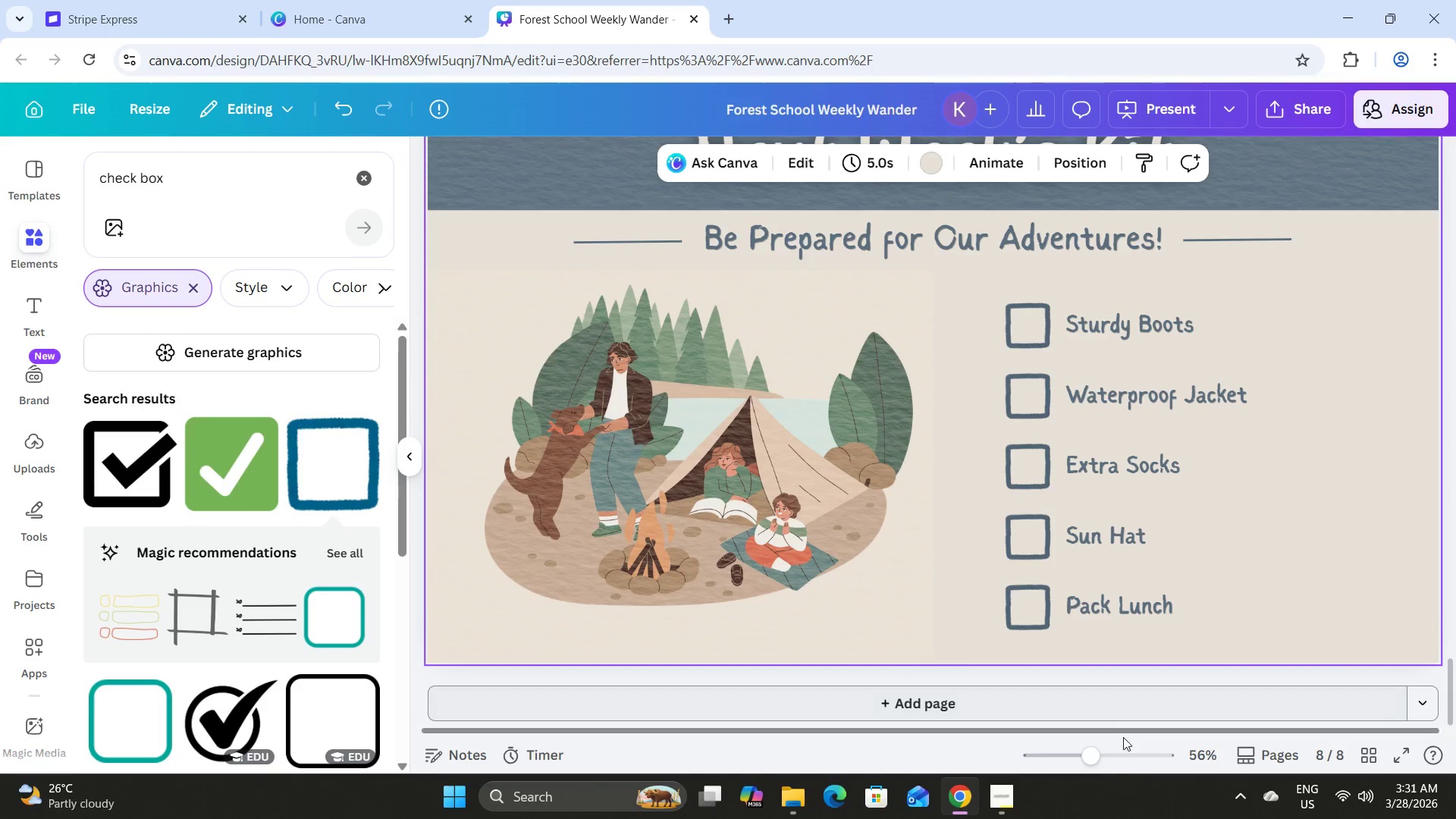 
left_click_drag(start_coordinate=[1093, 758], to_coordinate=[1083, 752])
 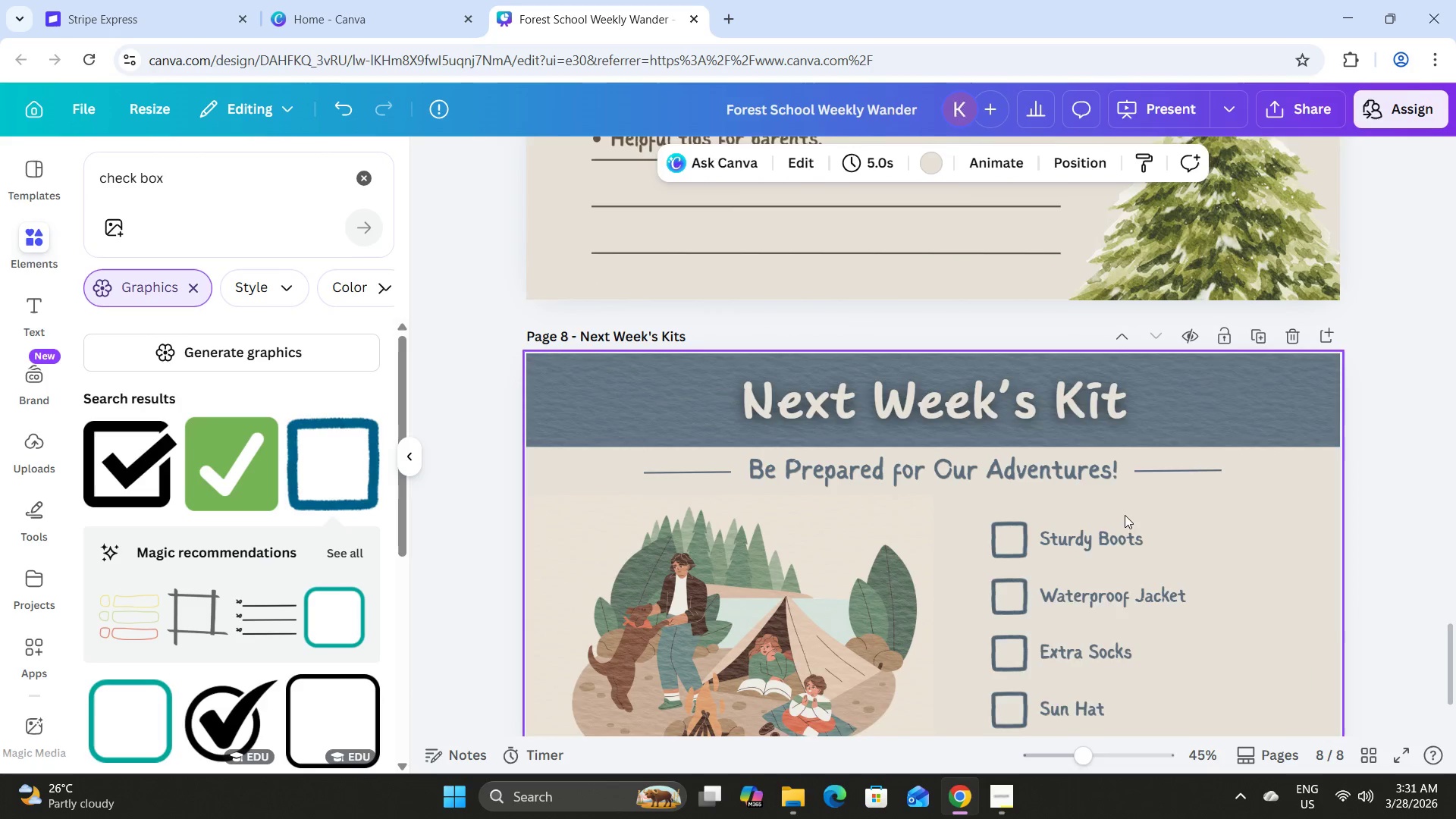 
scroll: coordinate [1125, 515], scroll_direction: down, amount: 3.0
 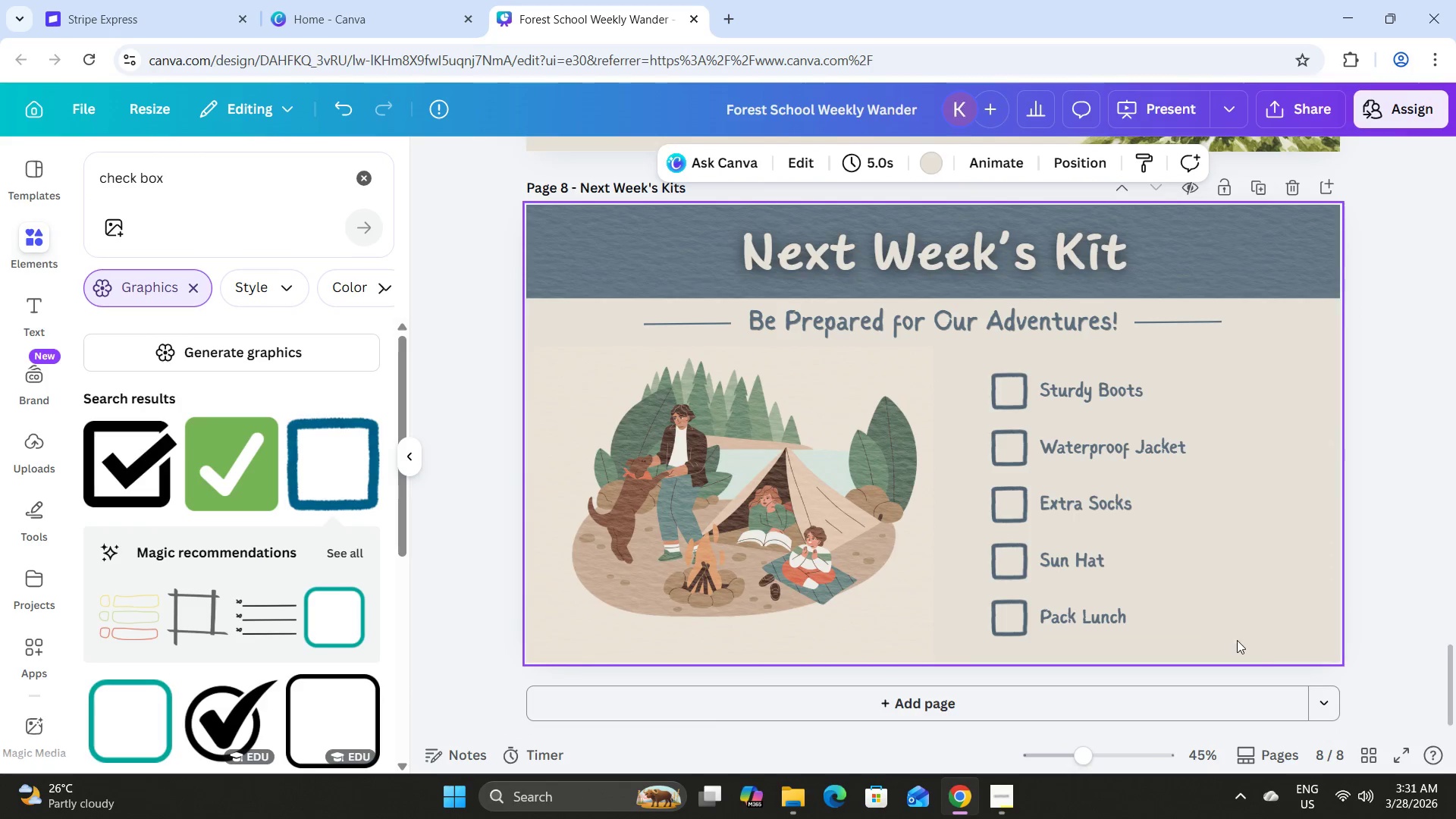 
left_click_drag(start_coordinate=[1266, 646], to_coordinate=[995, 385])
 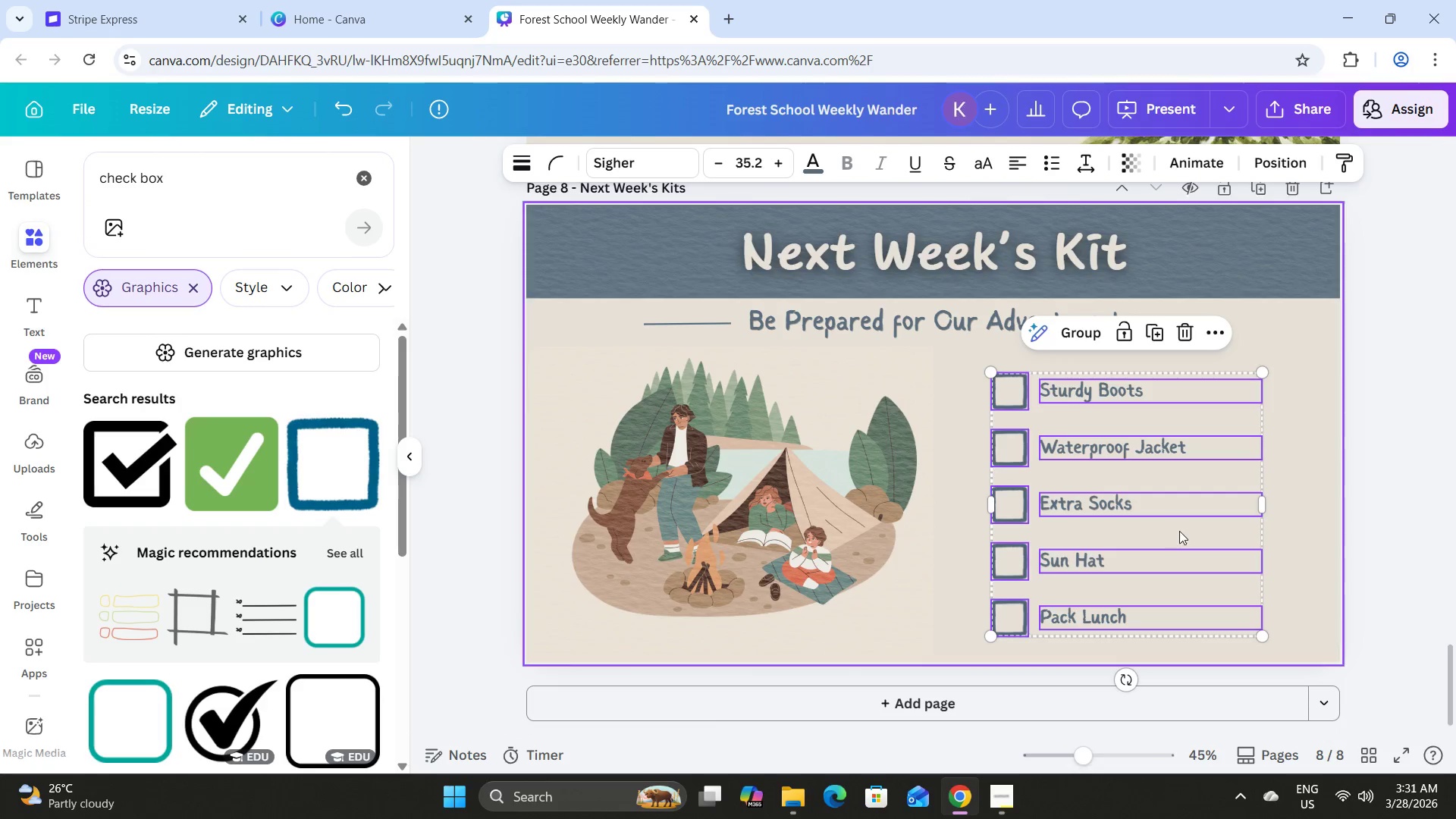 
left_click_drag(start_coordinate=[1179, 531], to_coordinate=[1178, 519])
 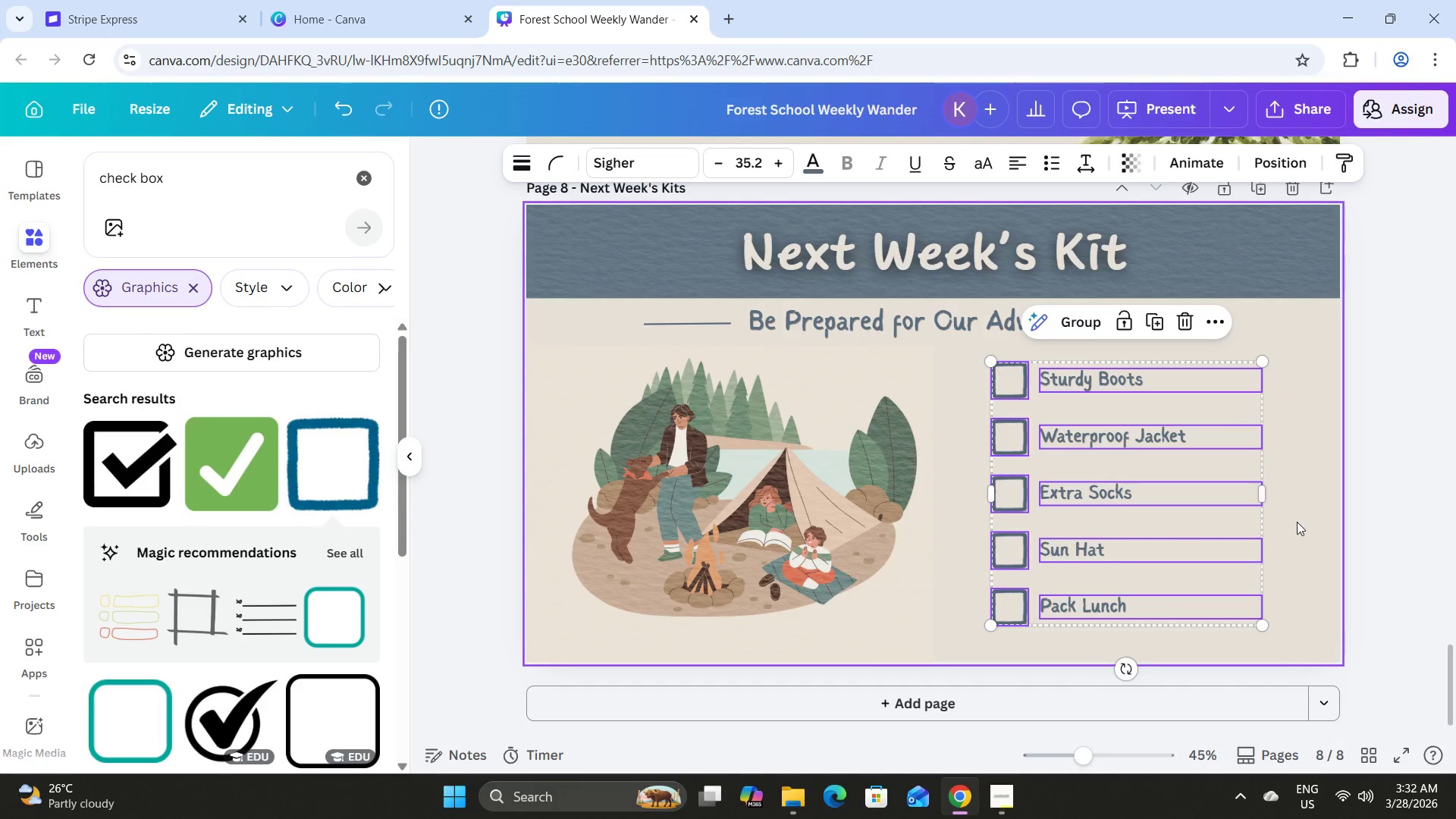 
left_click([1300, 522])
 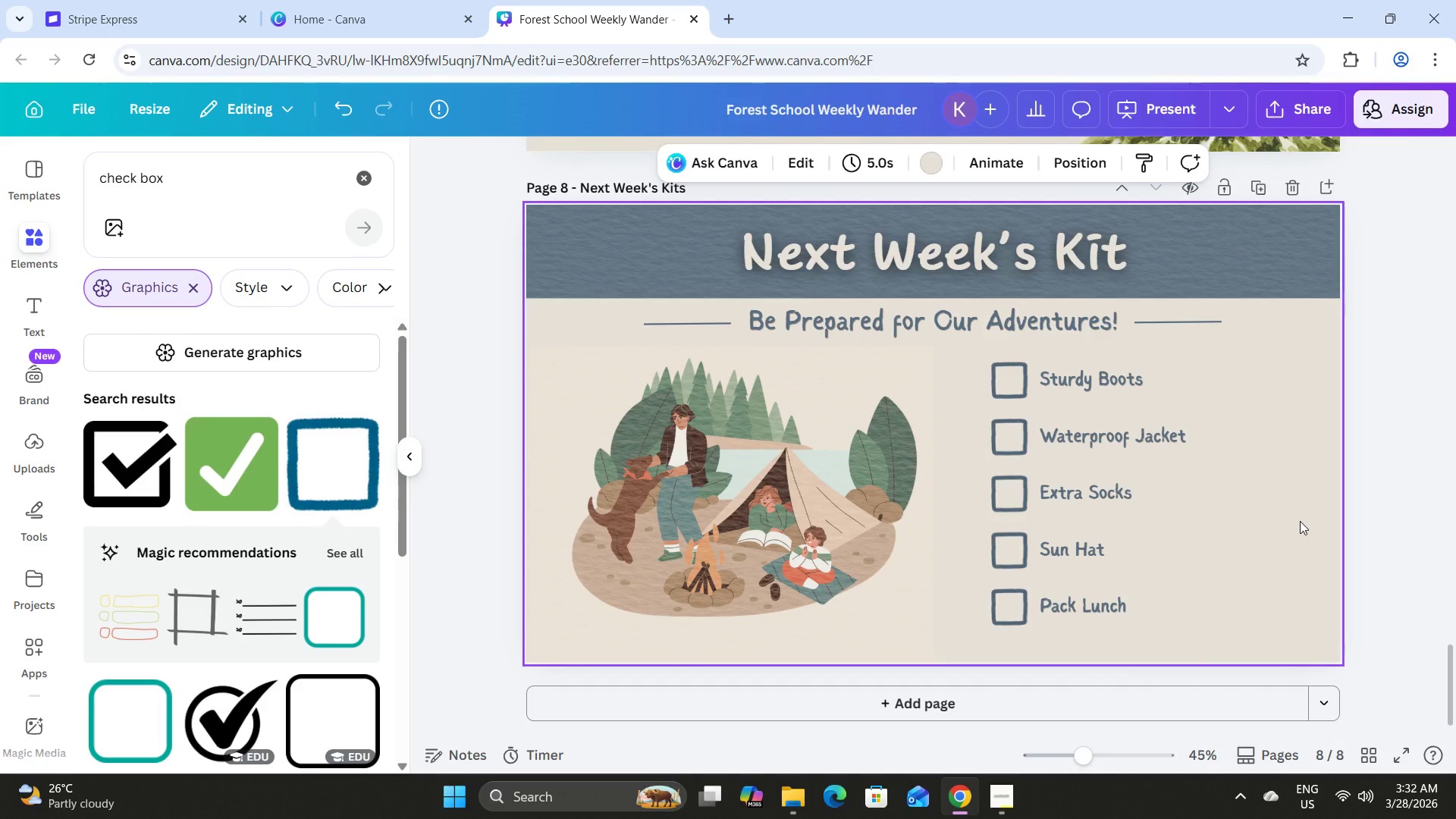 
scroll: coordinate [1300, 521], scroll_direction: down, amount: 1.0
 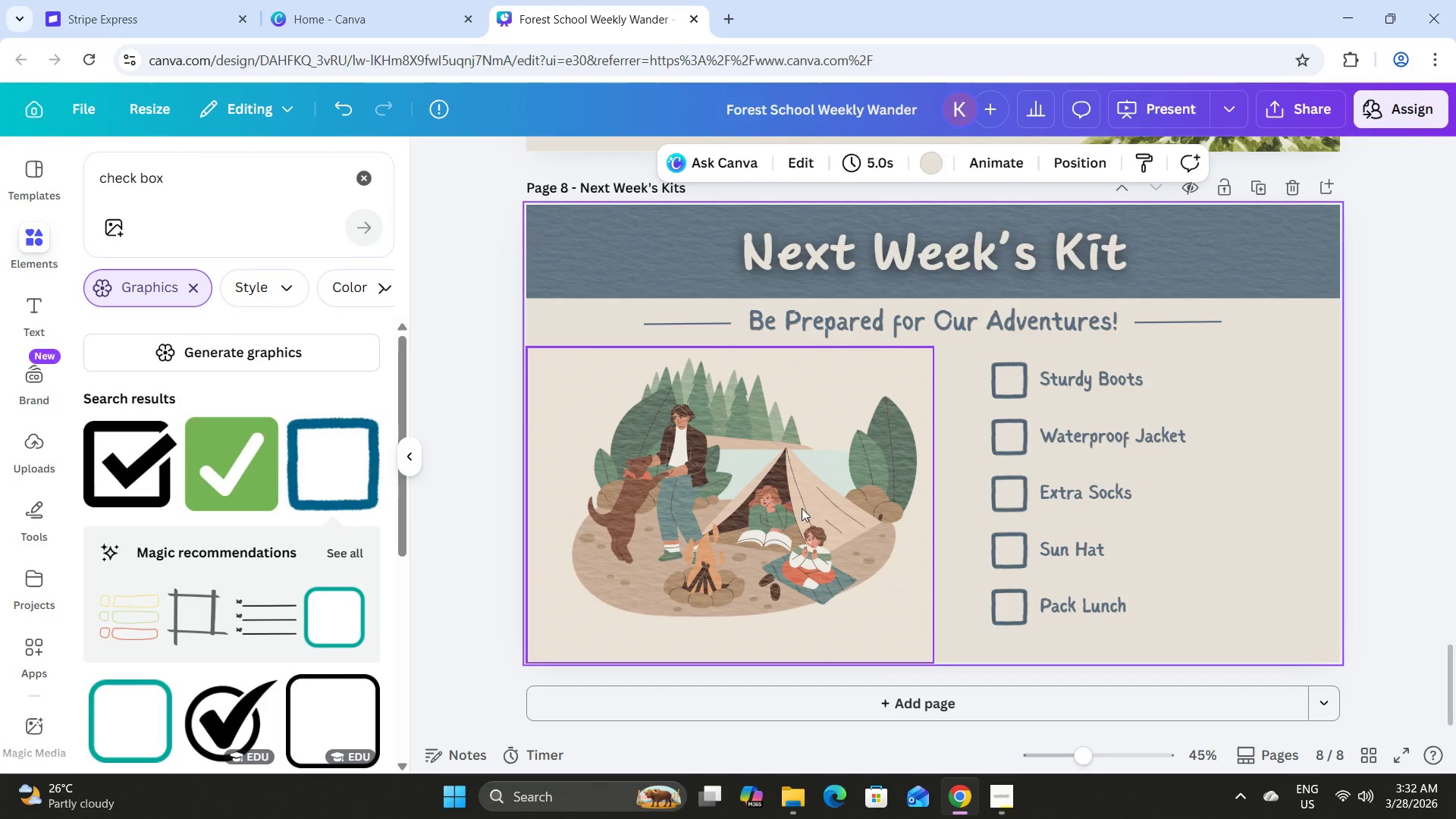 
scroll: coordinate [908, 524], scroll_direction: up, amount: 4.0
 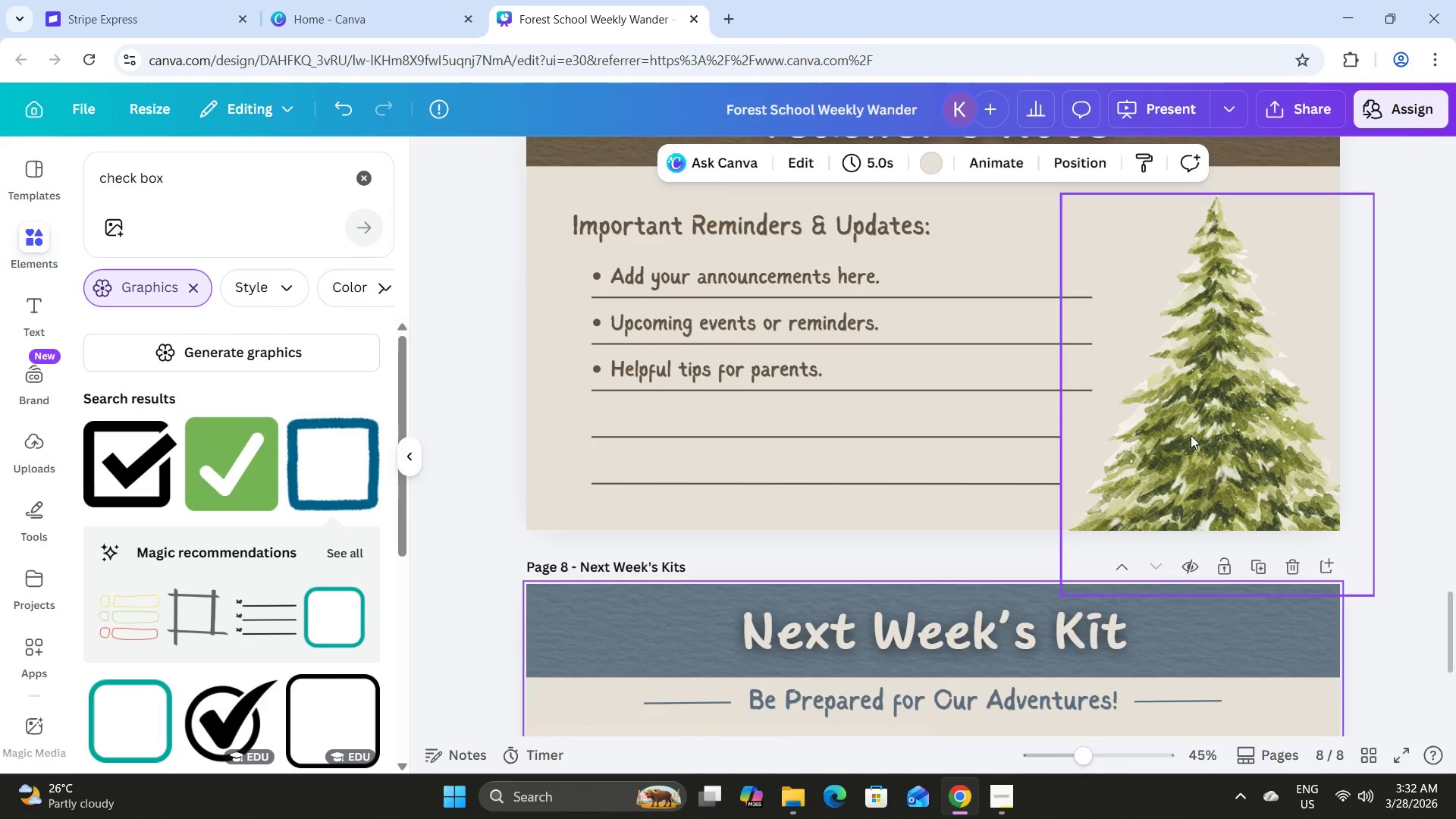 
left_click([1269, 431])
 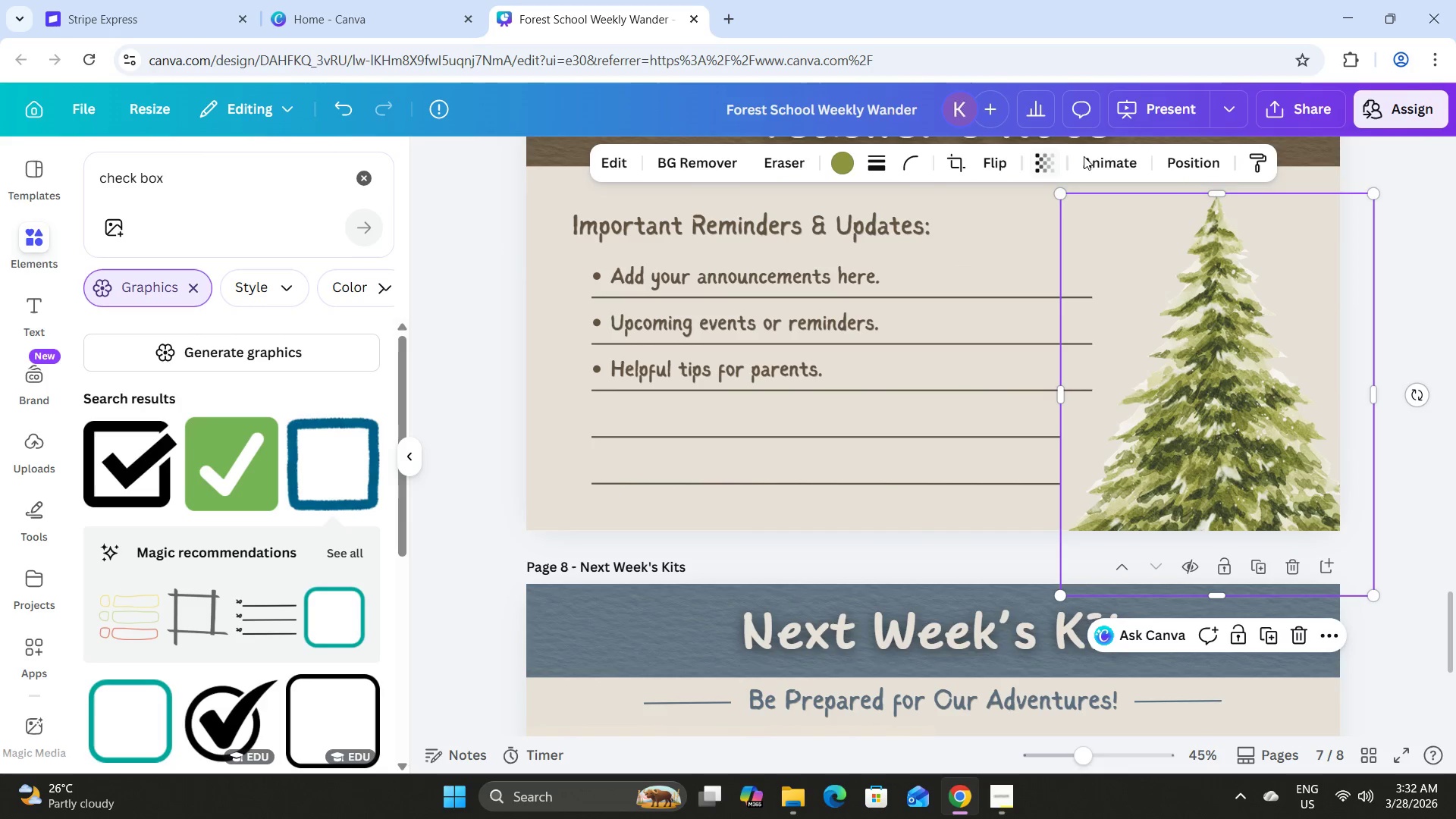 
left_click([618, 155])
 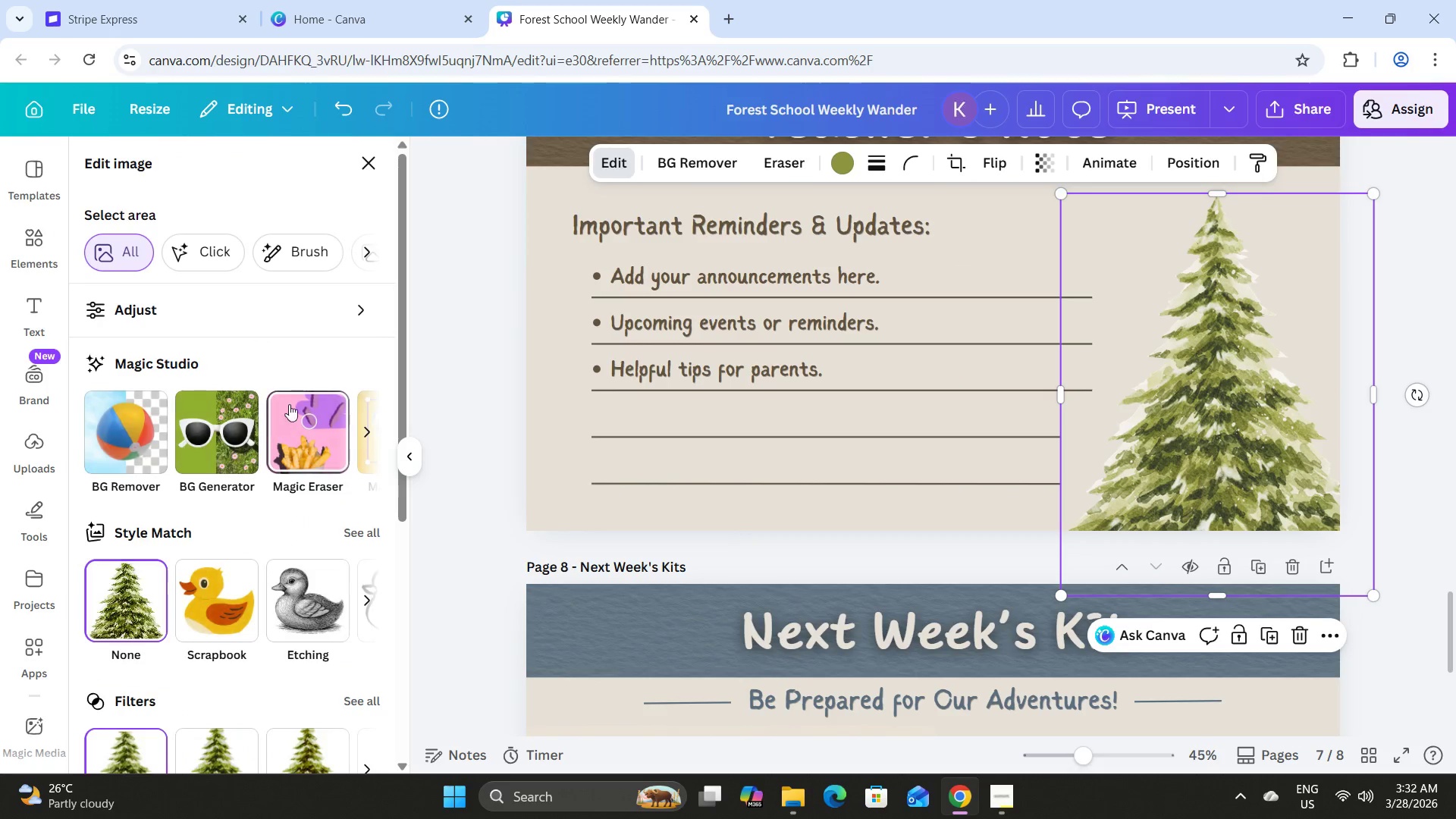 
scroll: coordinate [280, 488], scroll_direction: down, amount: 3.0
 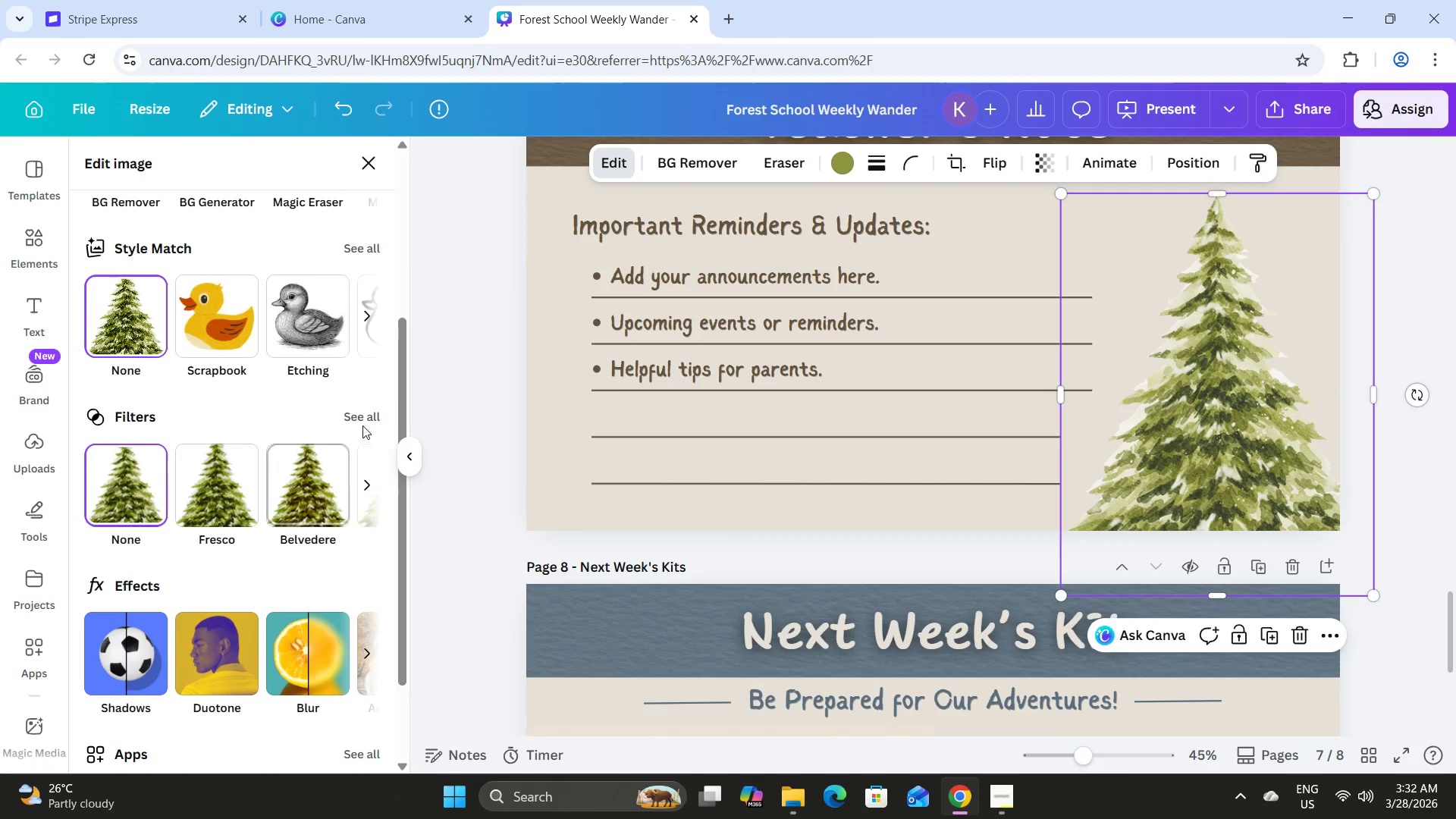 
left_click([357, 416])
 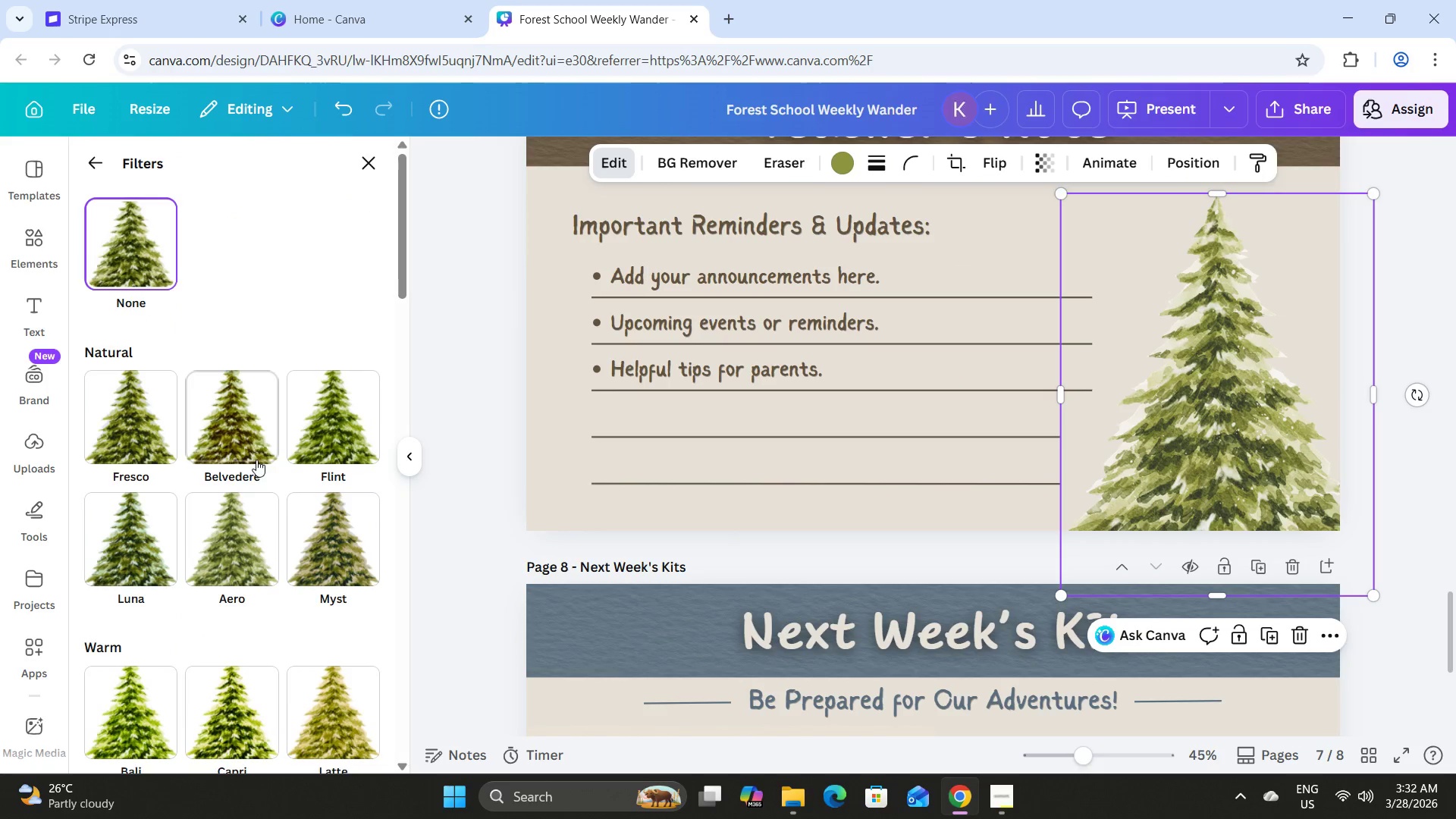 
left_click([240, 525])
 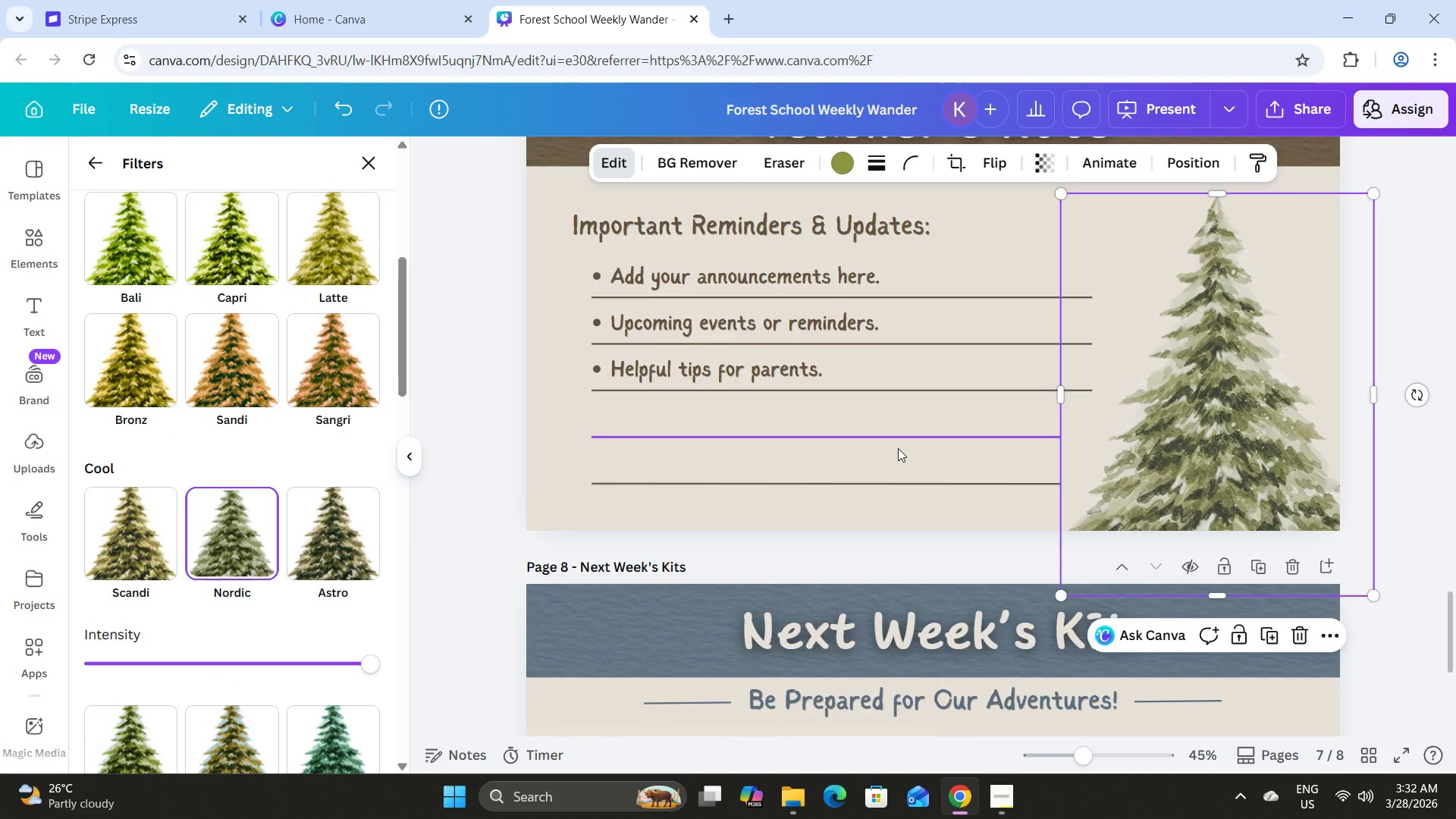 
scroll: coordinate [239, 532], scroll_direction: down, amount: 5.0
 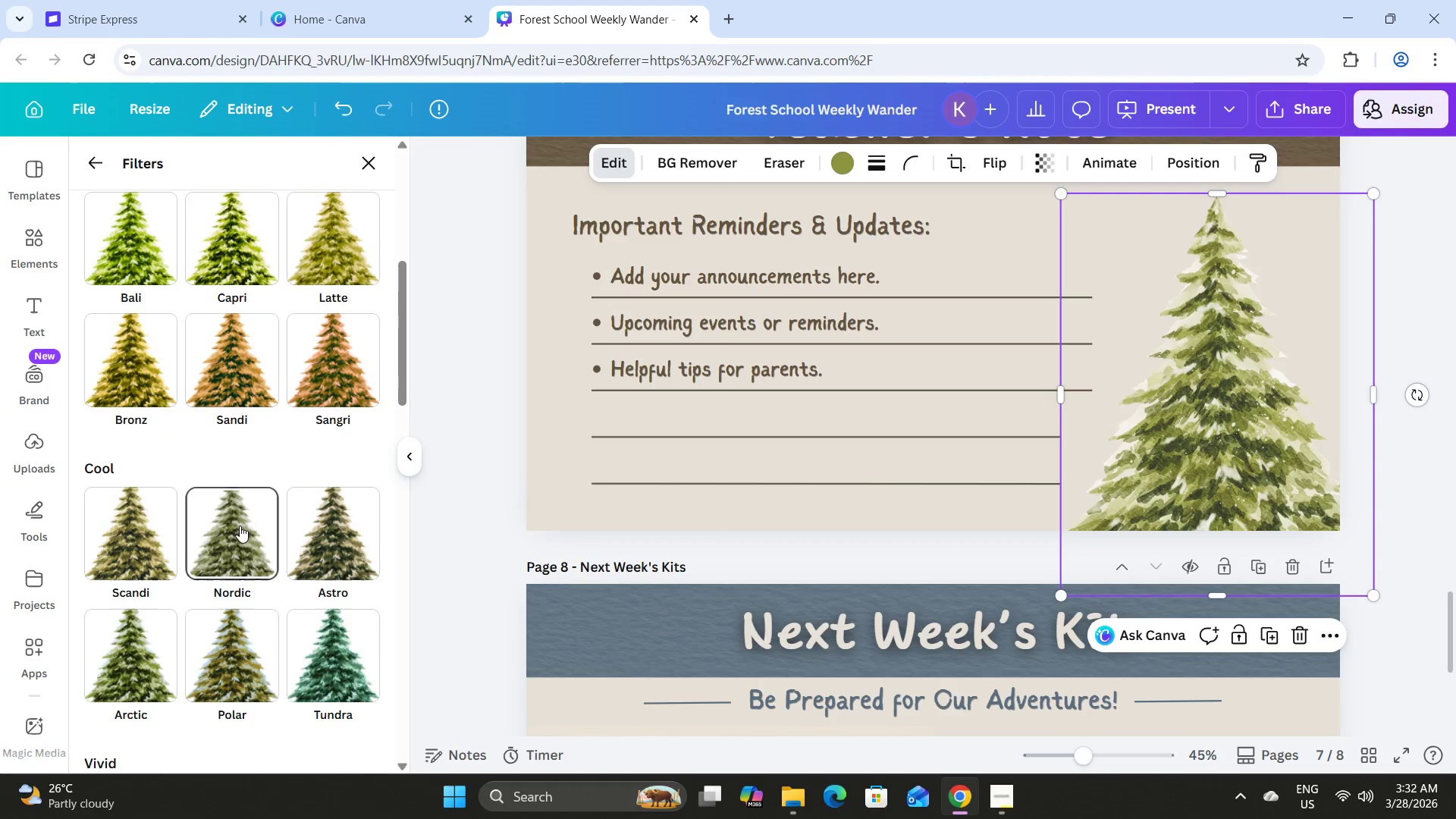 
scroll: coordinate [898, 448], scroll_direction: up, amount: 2.0
 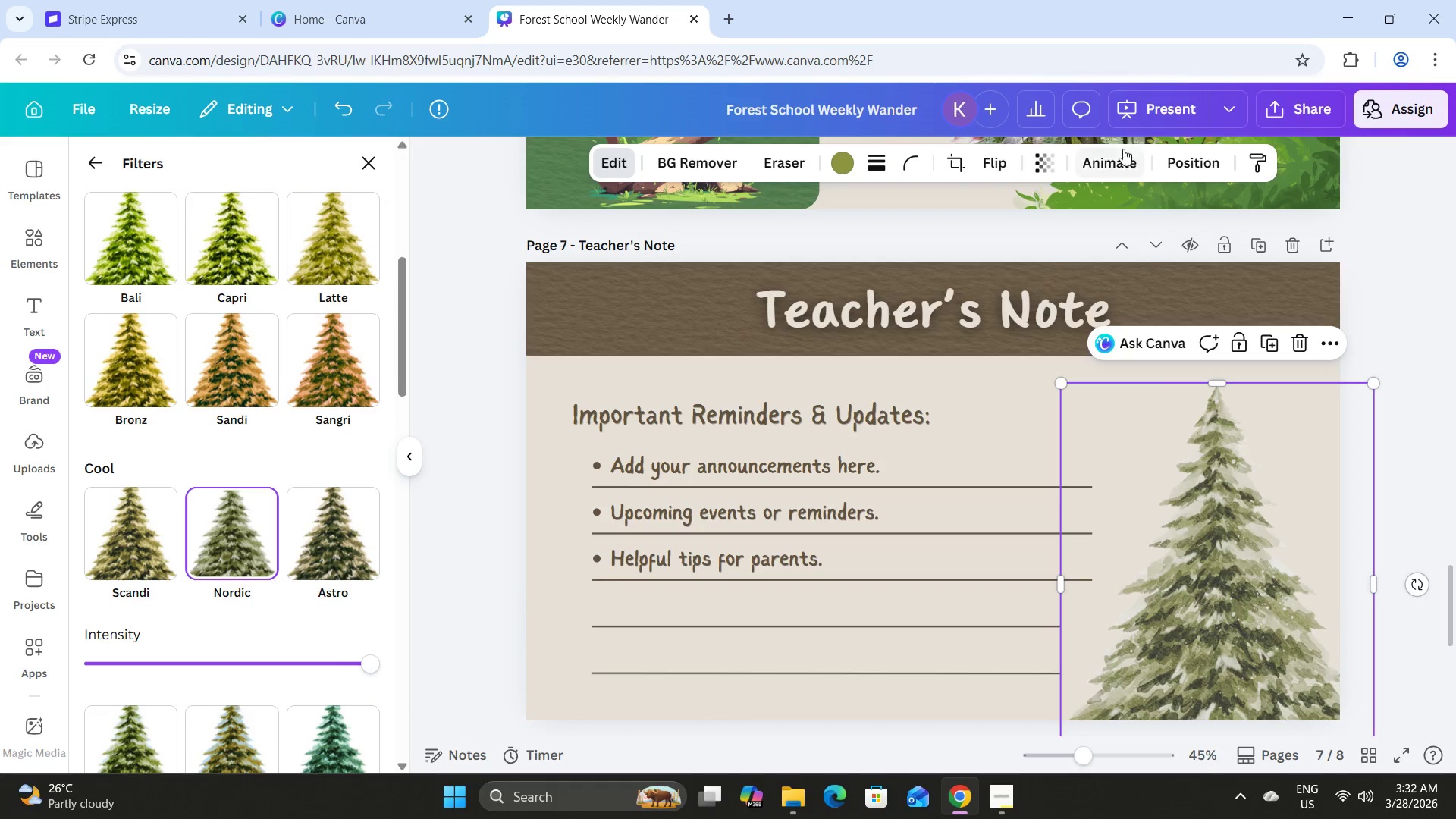 
left_click([1039, 158])
 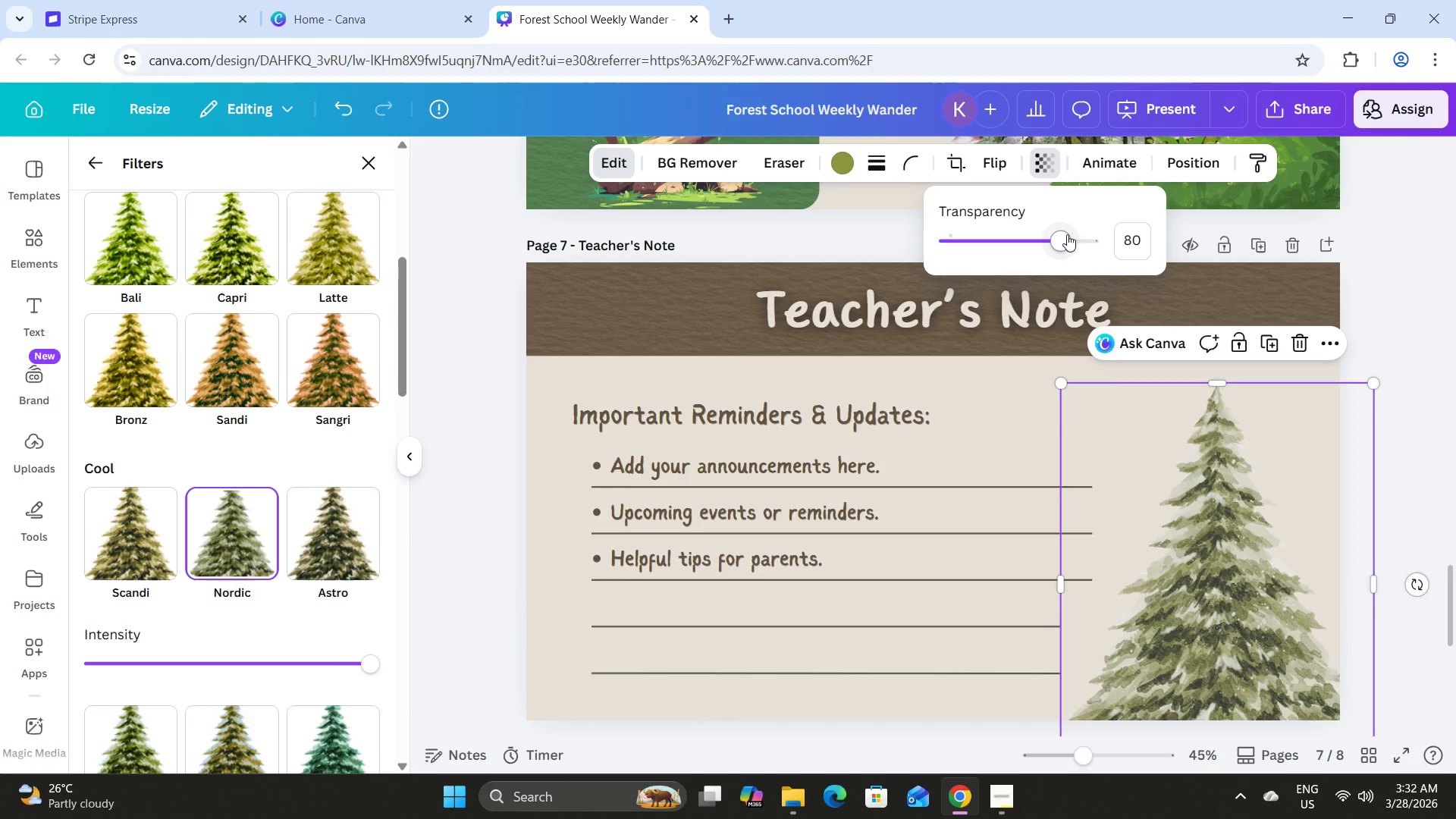 
left_click_drag(start_coordinate=[1062, 237], to_coordinate=[1077, 248])
 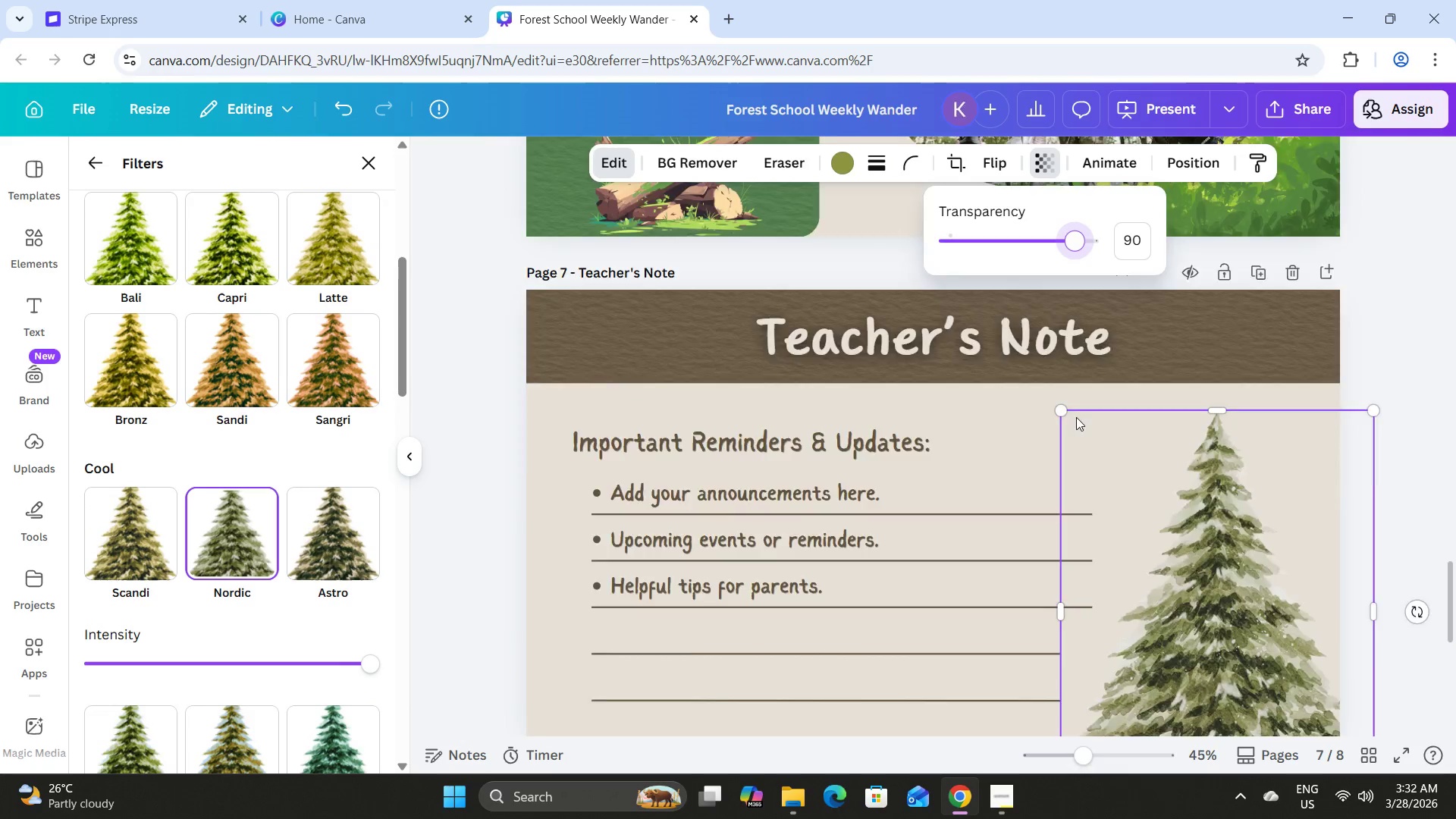 
scroll: coordinate [889, 460], scroll_direction: up, amount: 24.0
 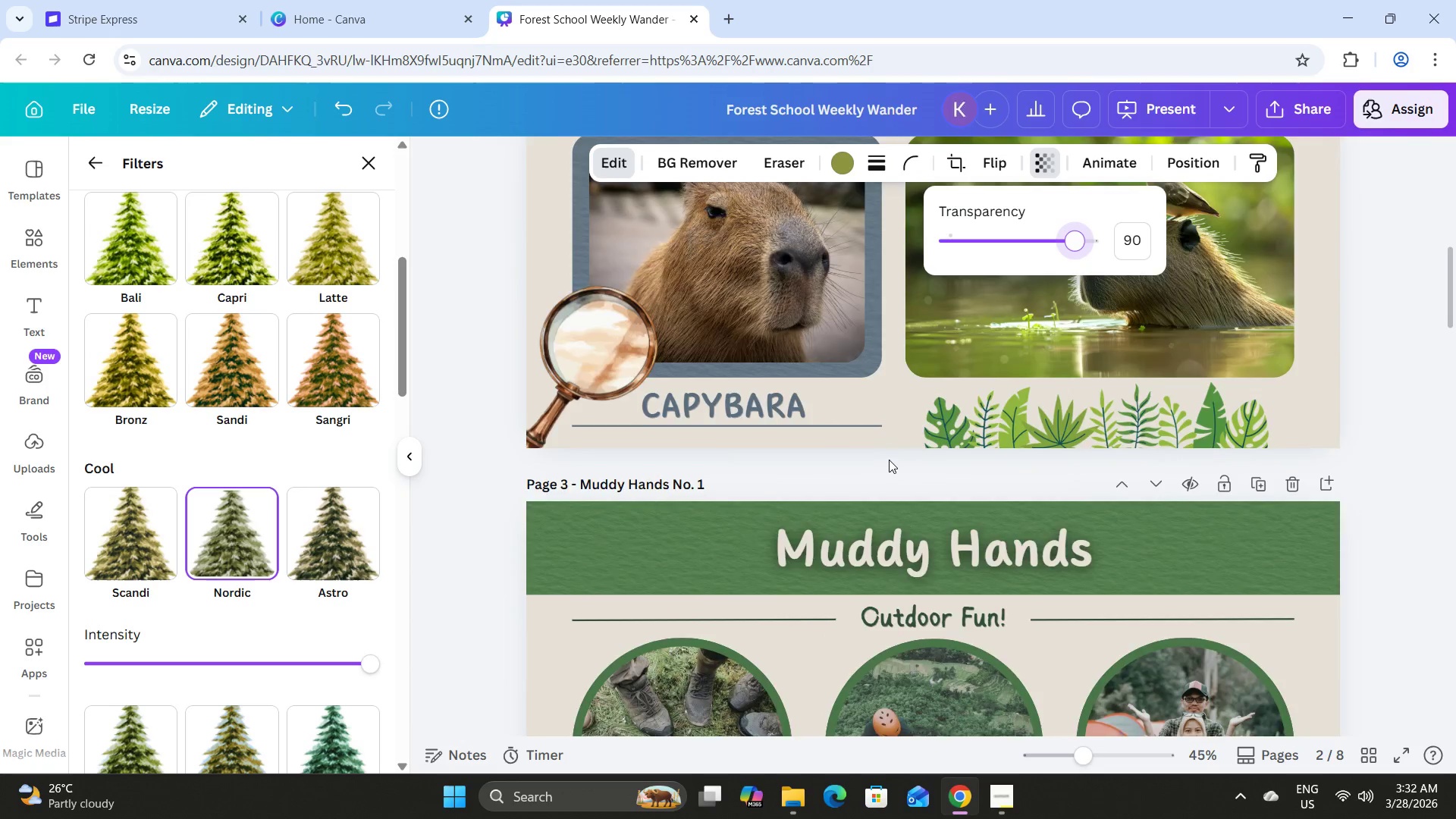 
scroll: coordinate [891, 450], scroll_direction: down, amount: 29.0
 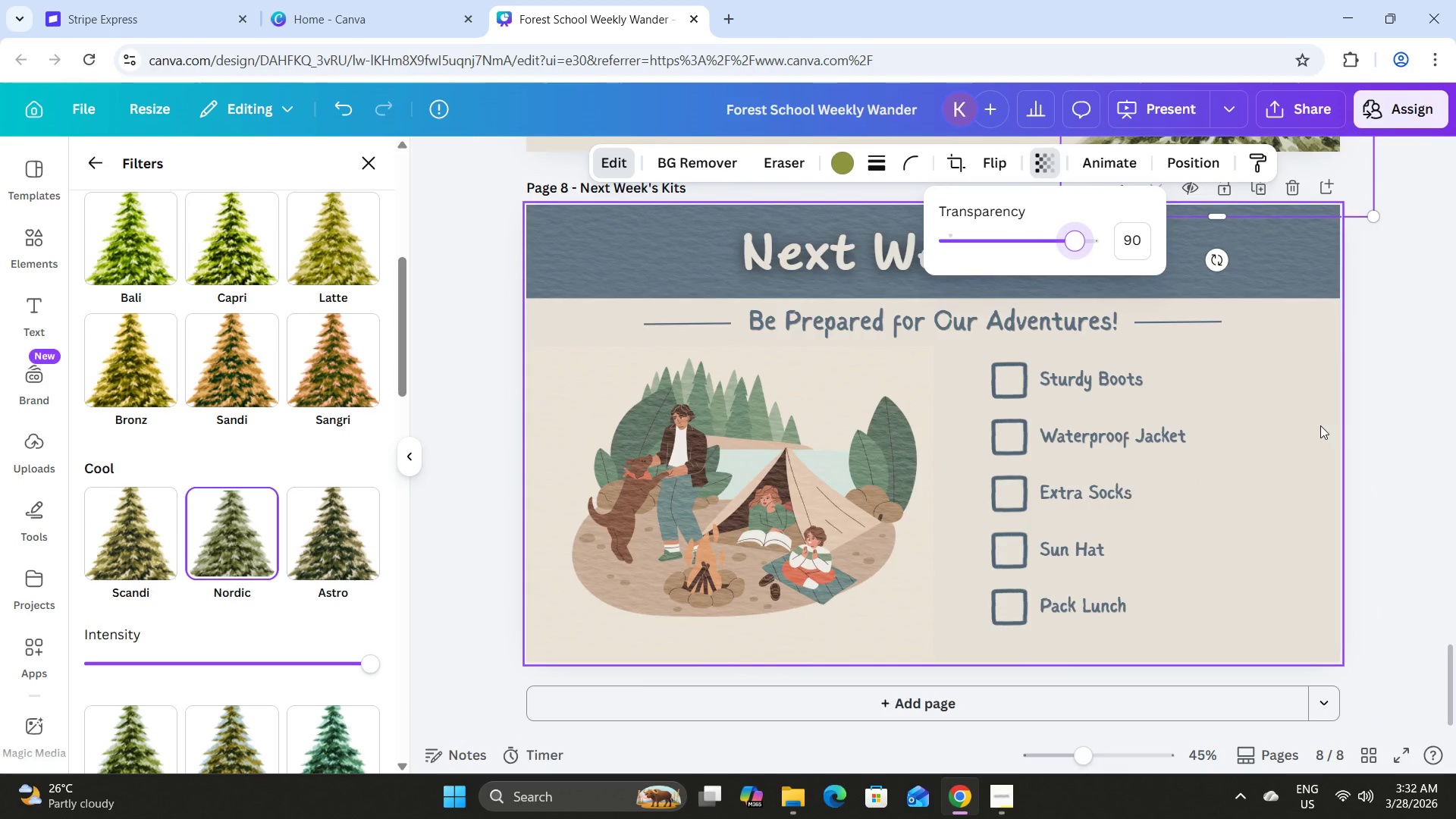 
left_click([1355, 419])
 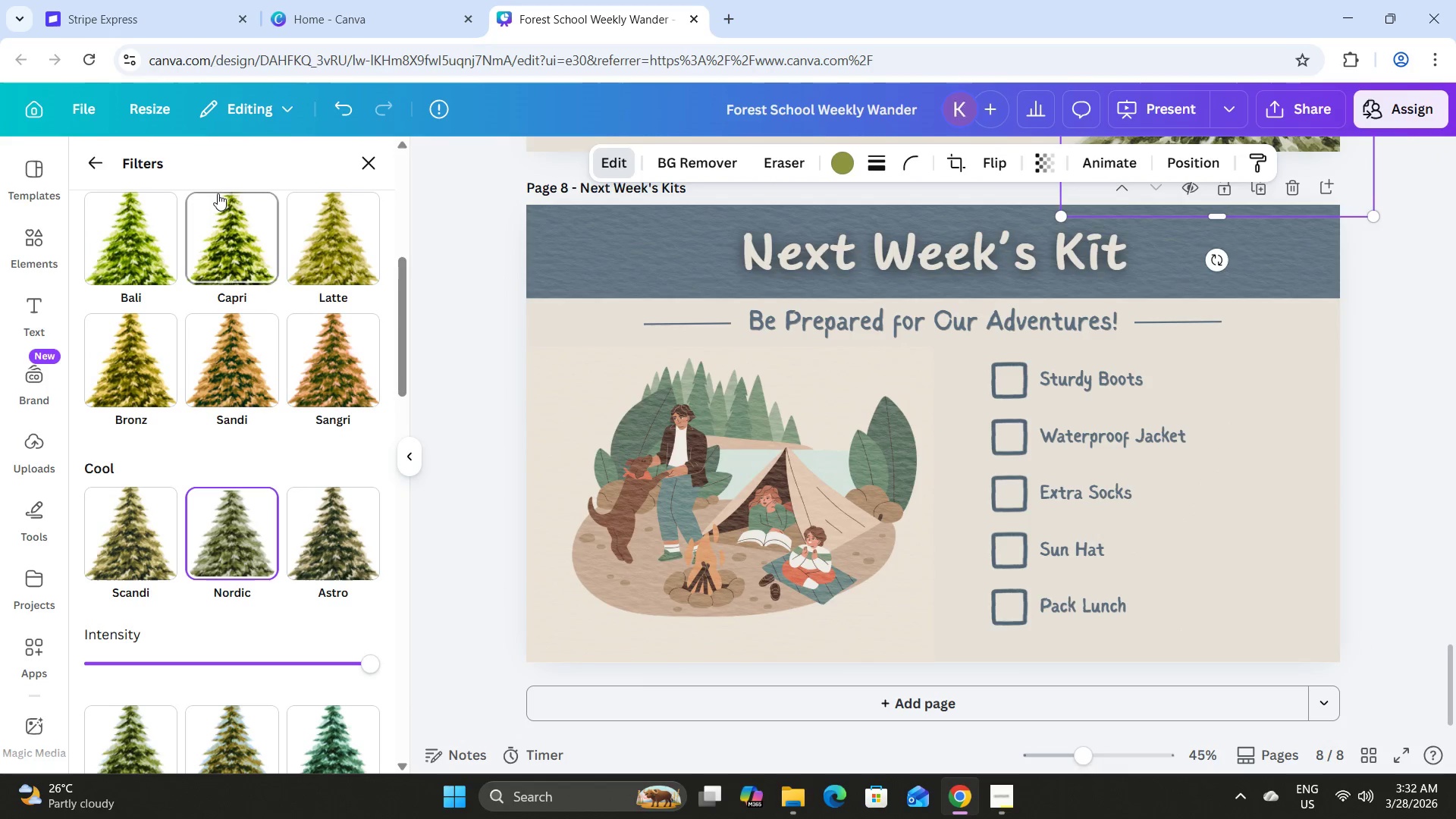 
left_click([96, 160])
 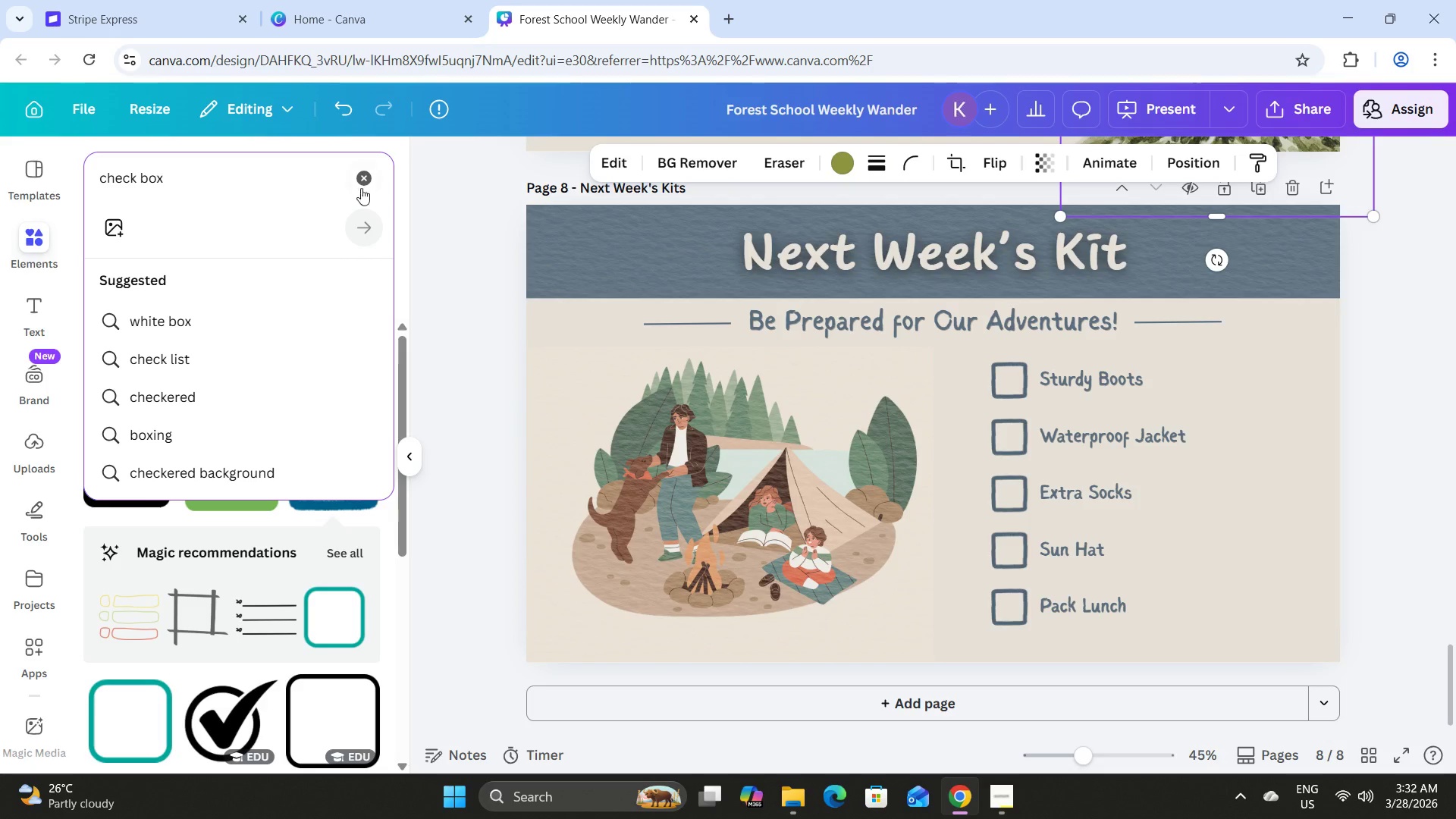 
left_click([230, 183])
 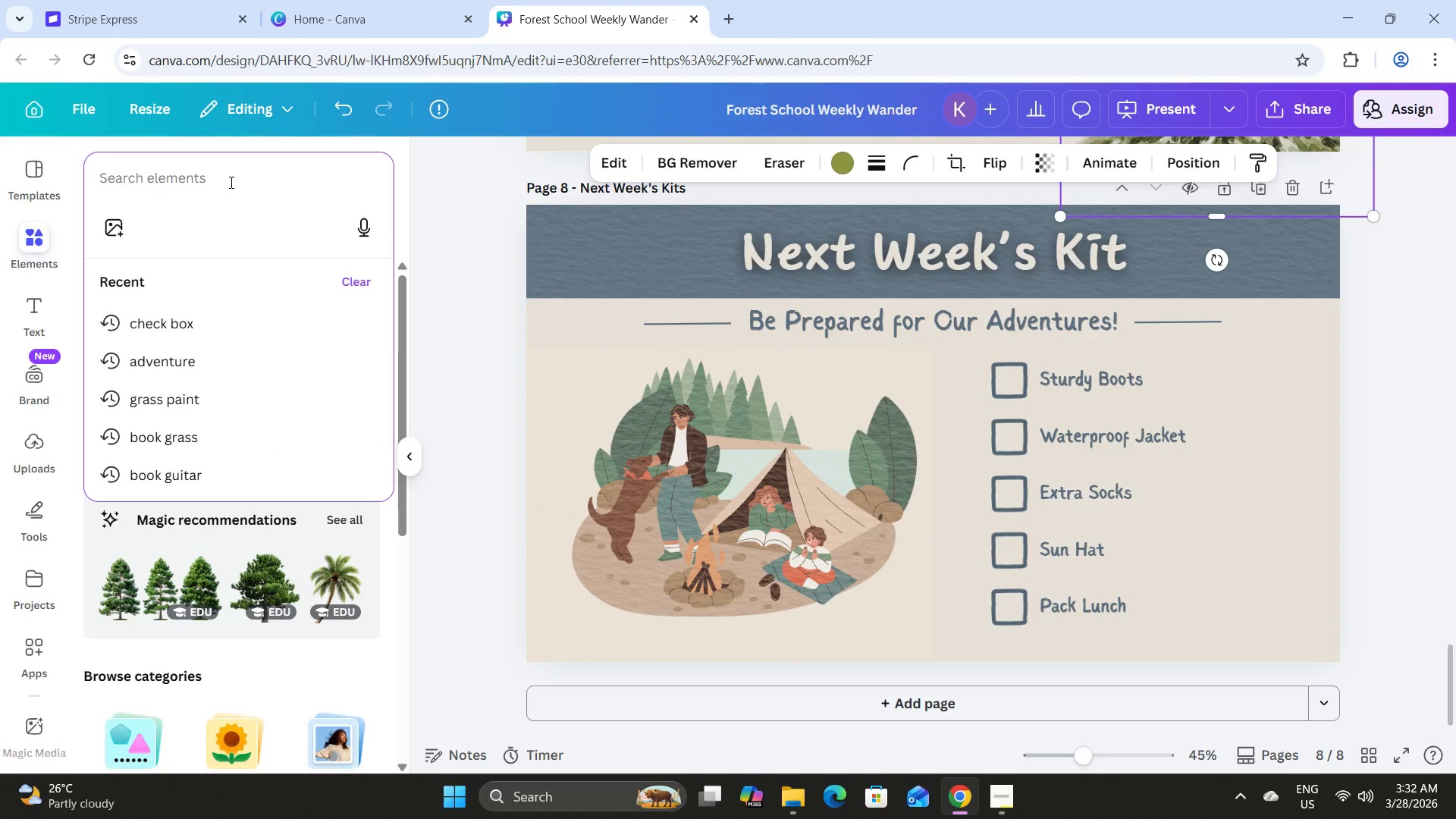 
type(checklits)
 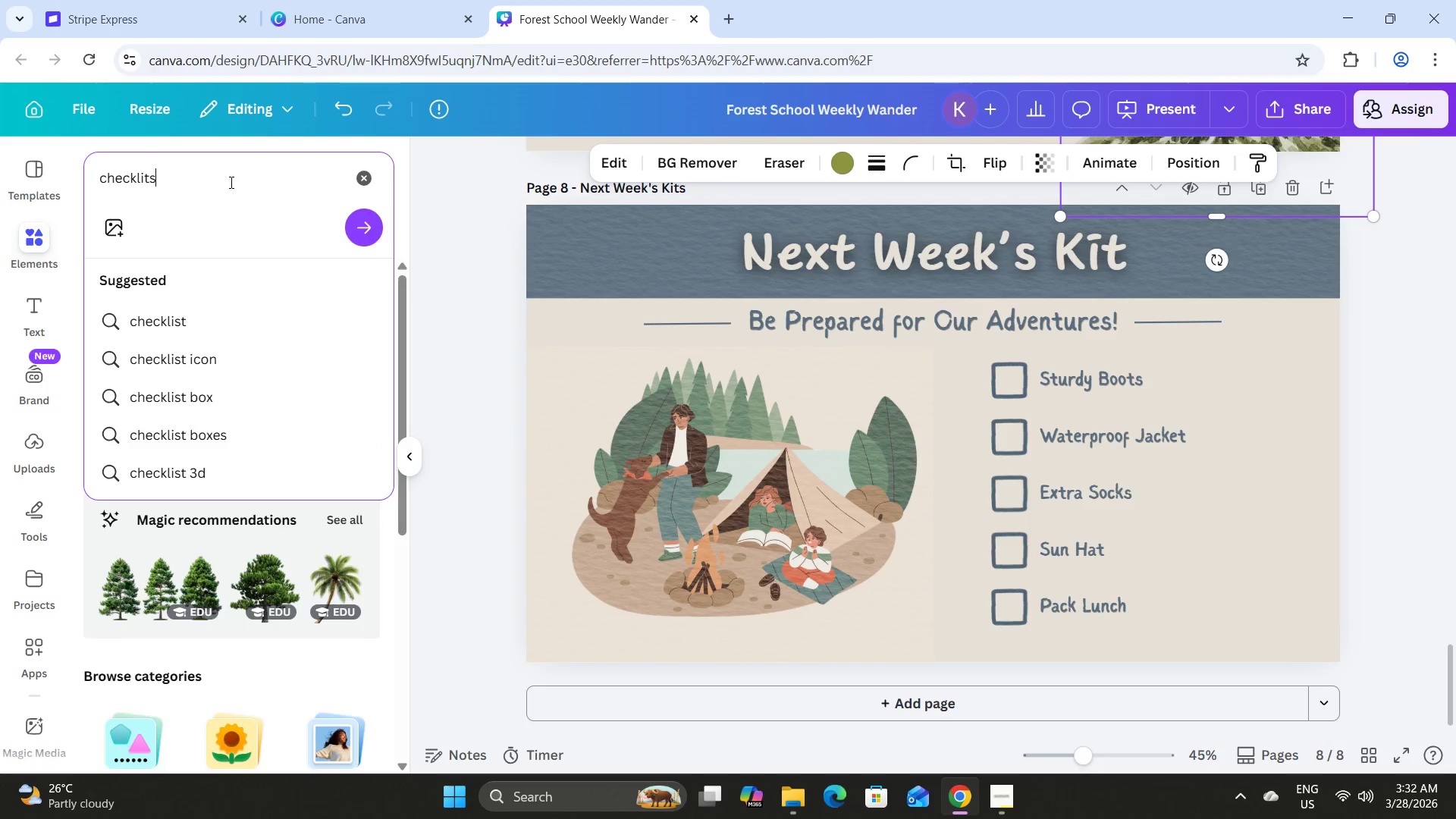 
key(Enter)
 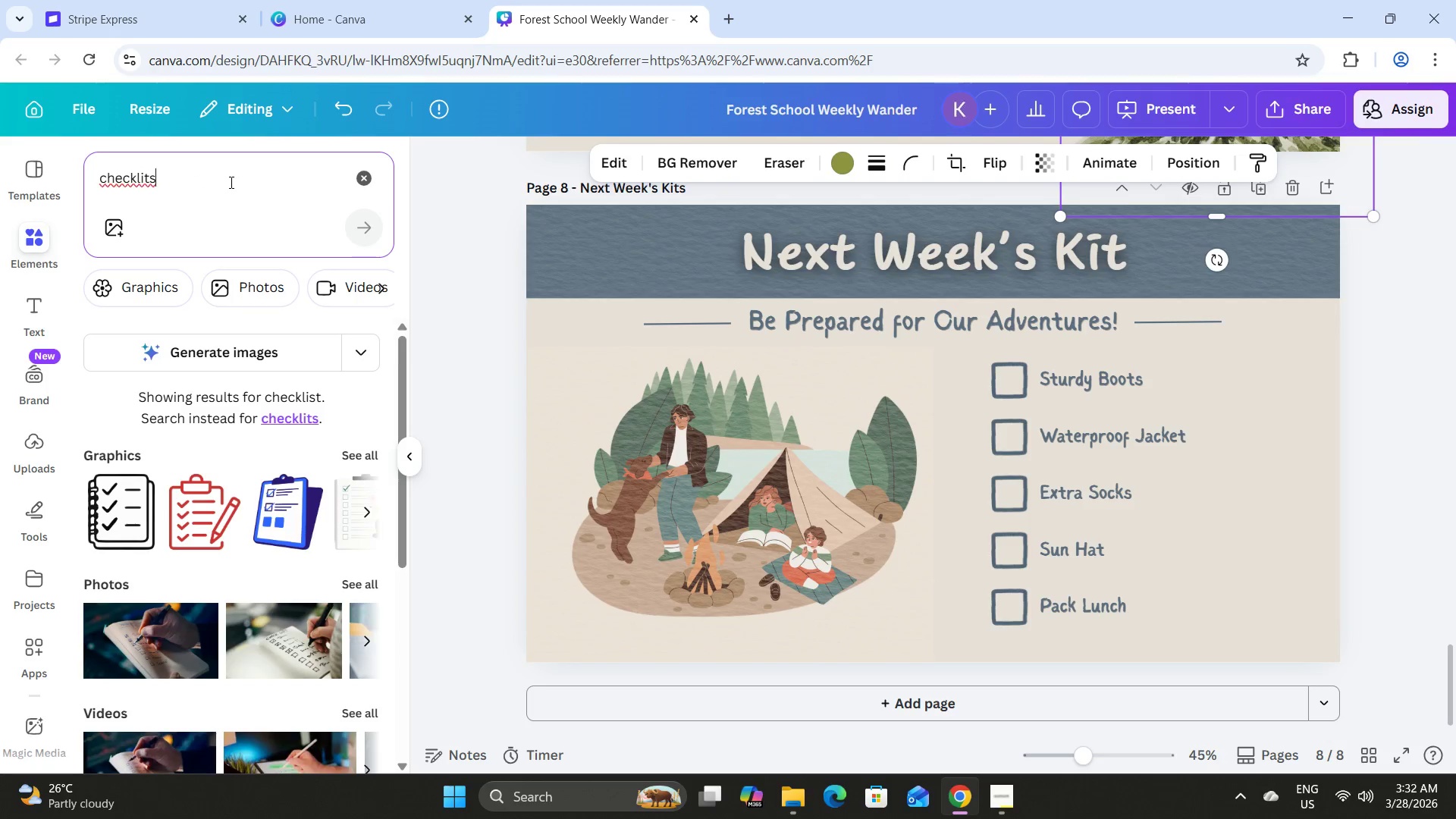 
key(Backspace)
key(Backspace)
key(Backspace)
type(ist)
 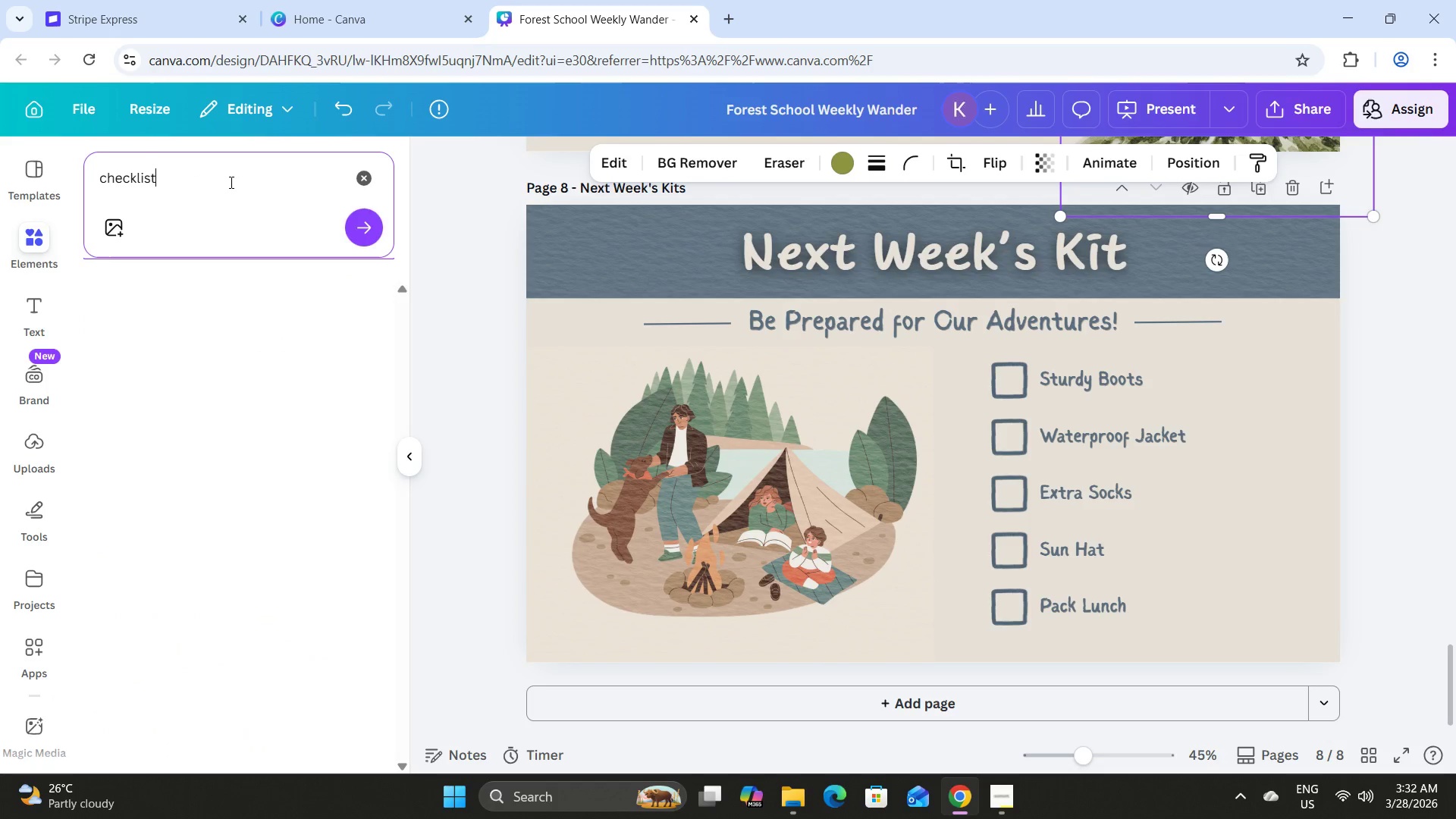 
key(Enter)
 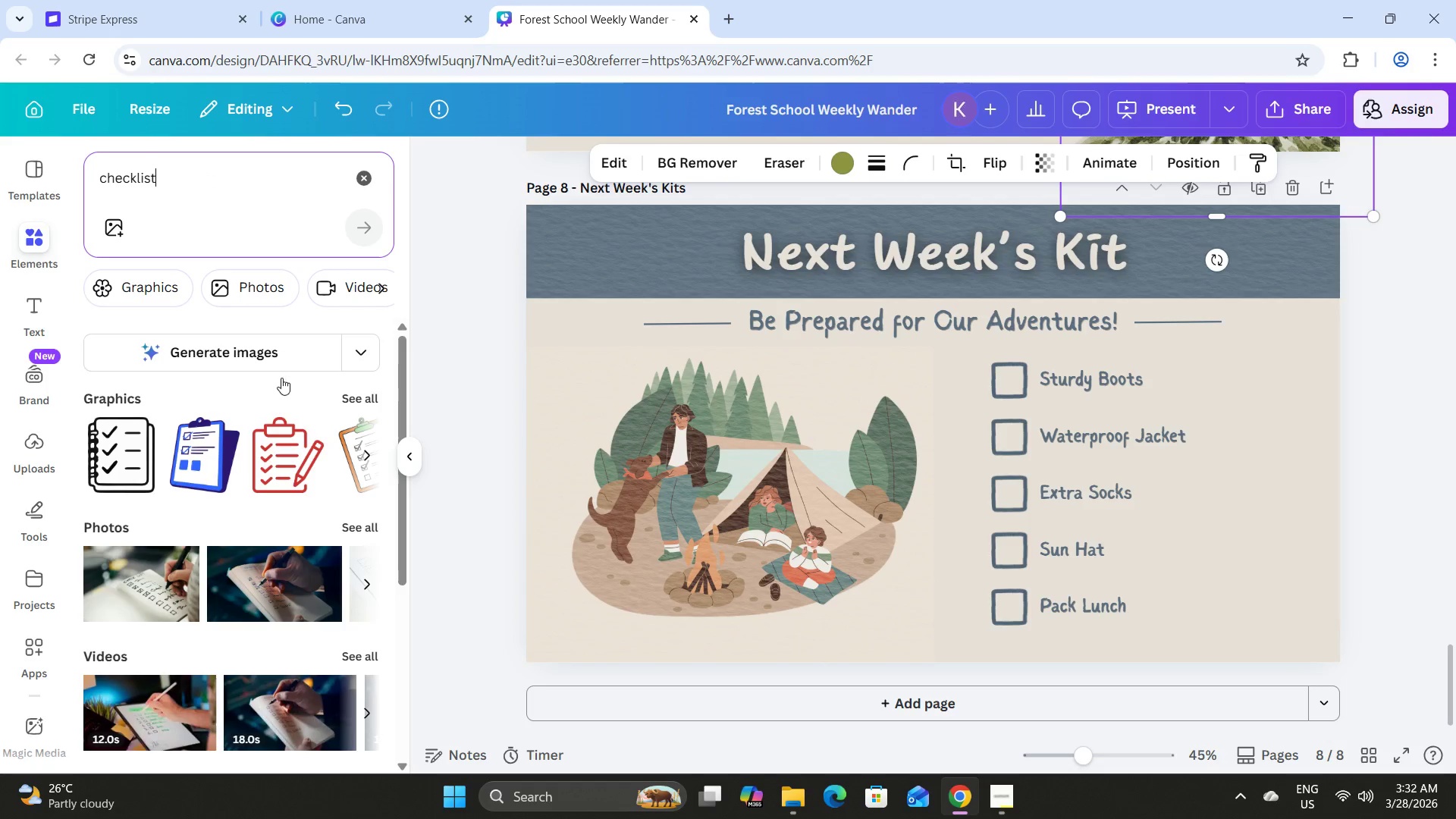 
left_click([359, 395])
 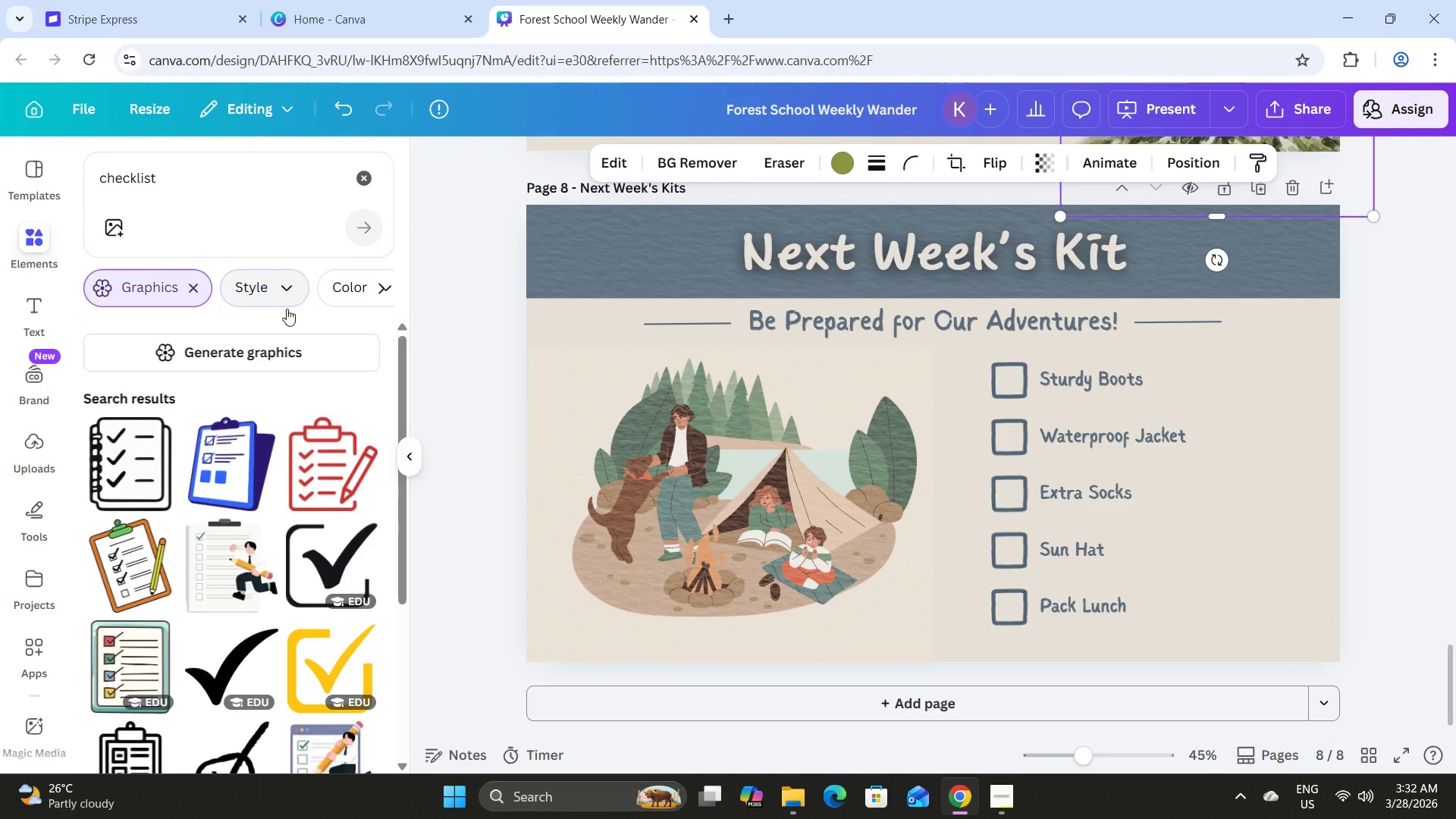 
scroll: coordinate [277, 440], scroll_direction: down, amount: 8.0
 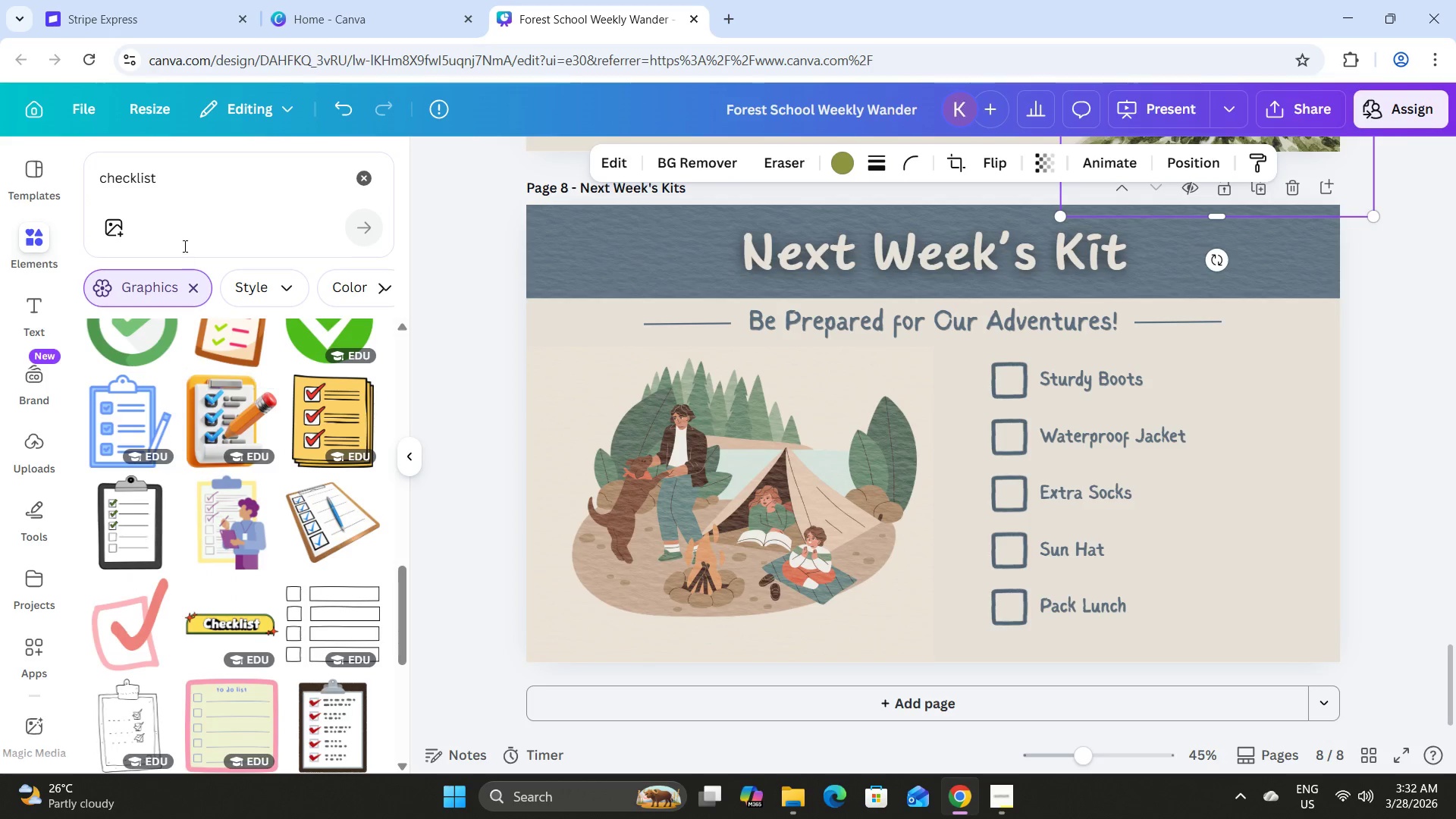 
left_click_drag(start_coordinate=[193, 204], to_coordinate=[155, 179])
 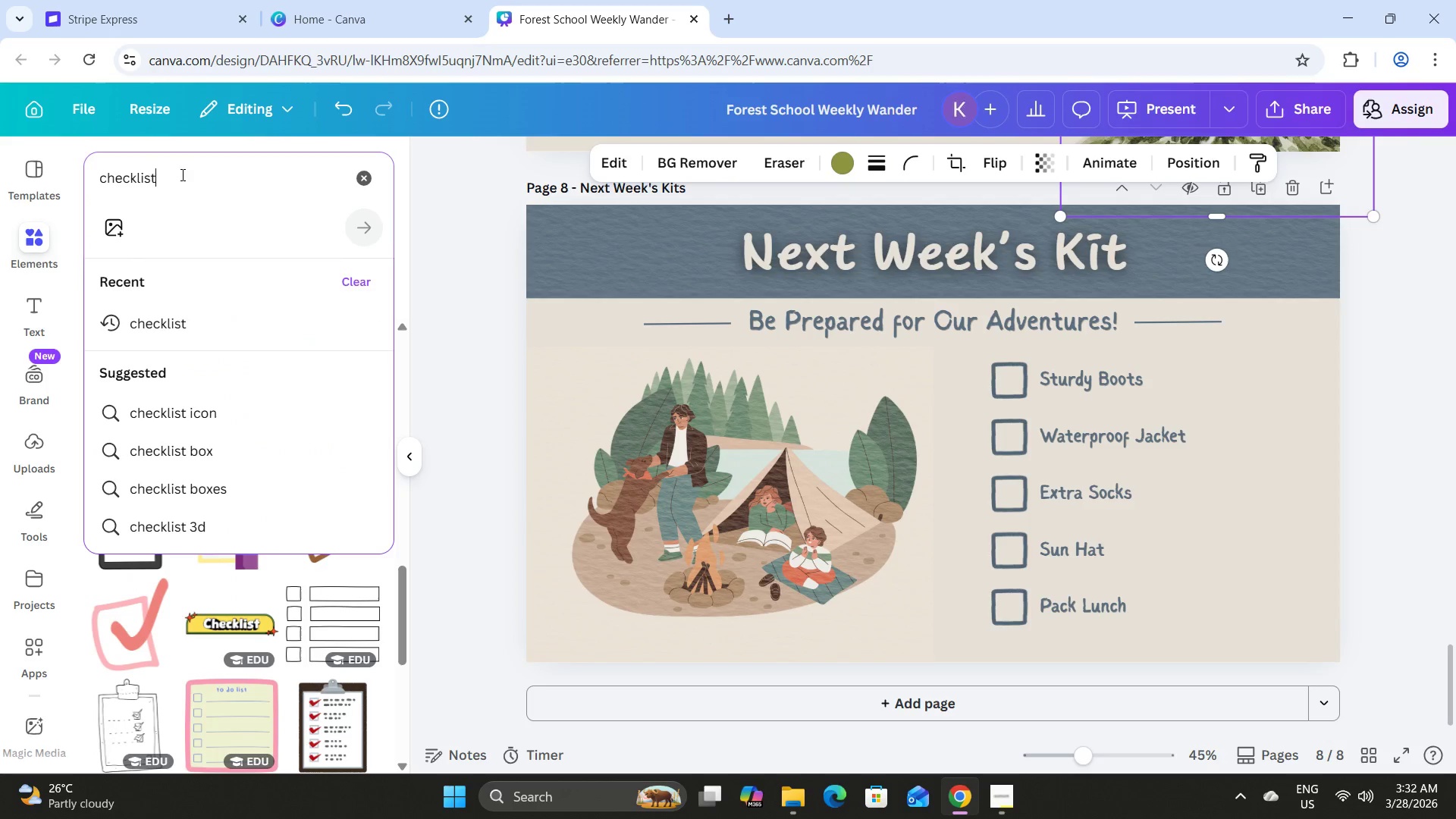 
left_click_drag(start_coordinate=[181, 174], to_coordinate=[99, 177])
 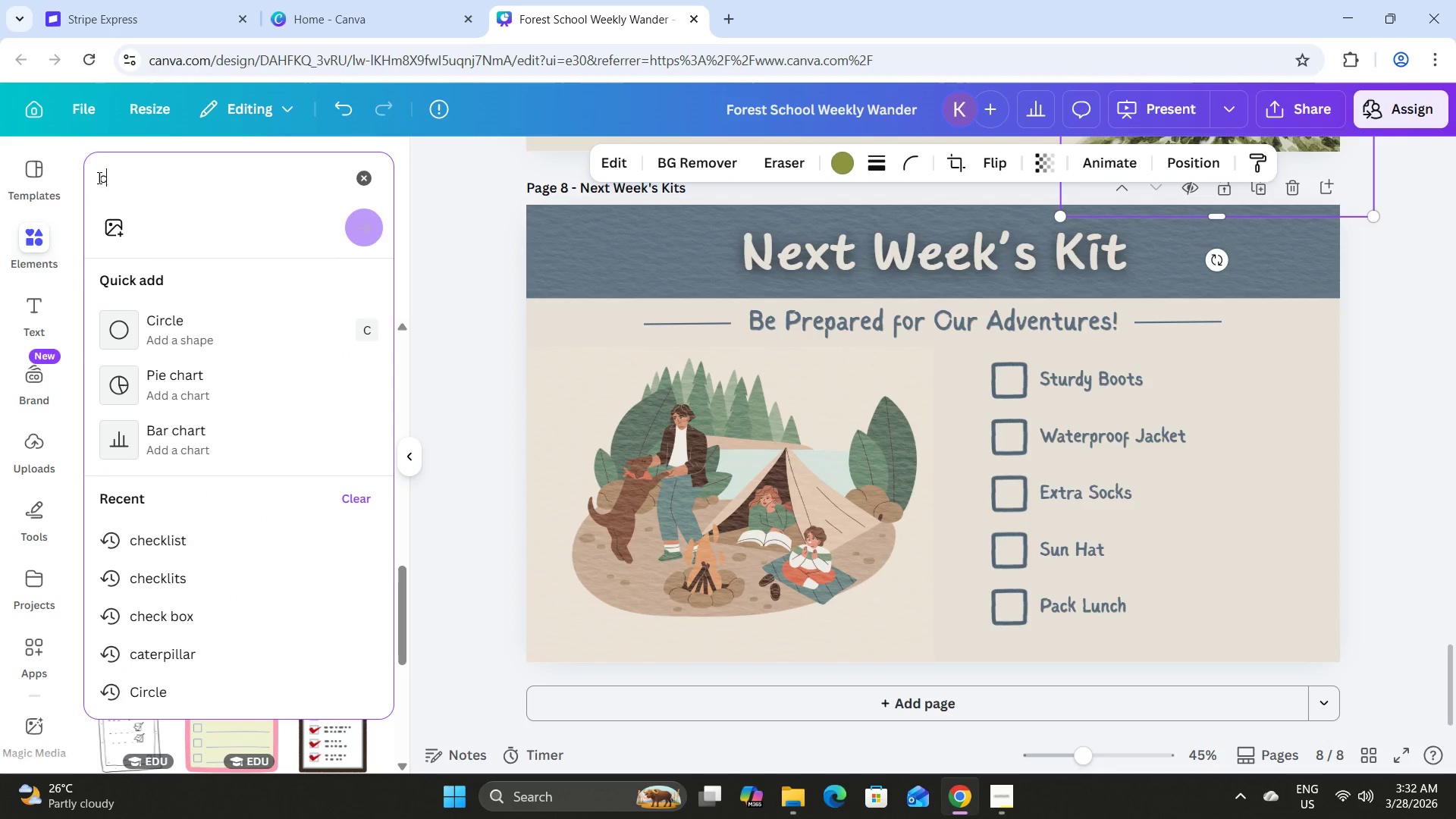 
type(camp)
 